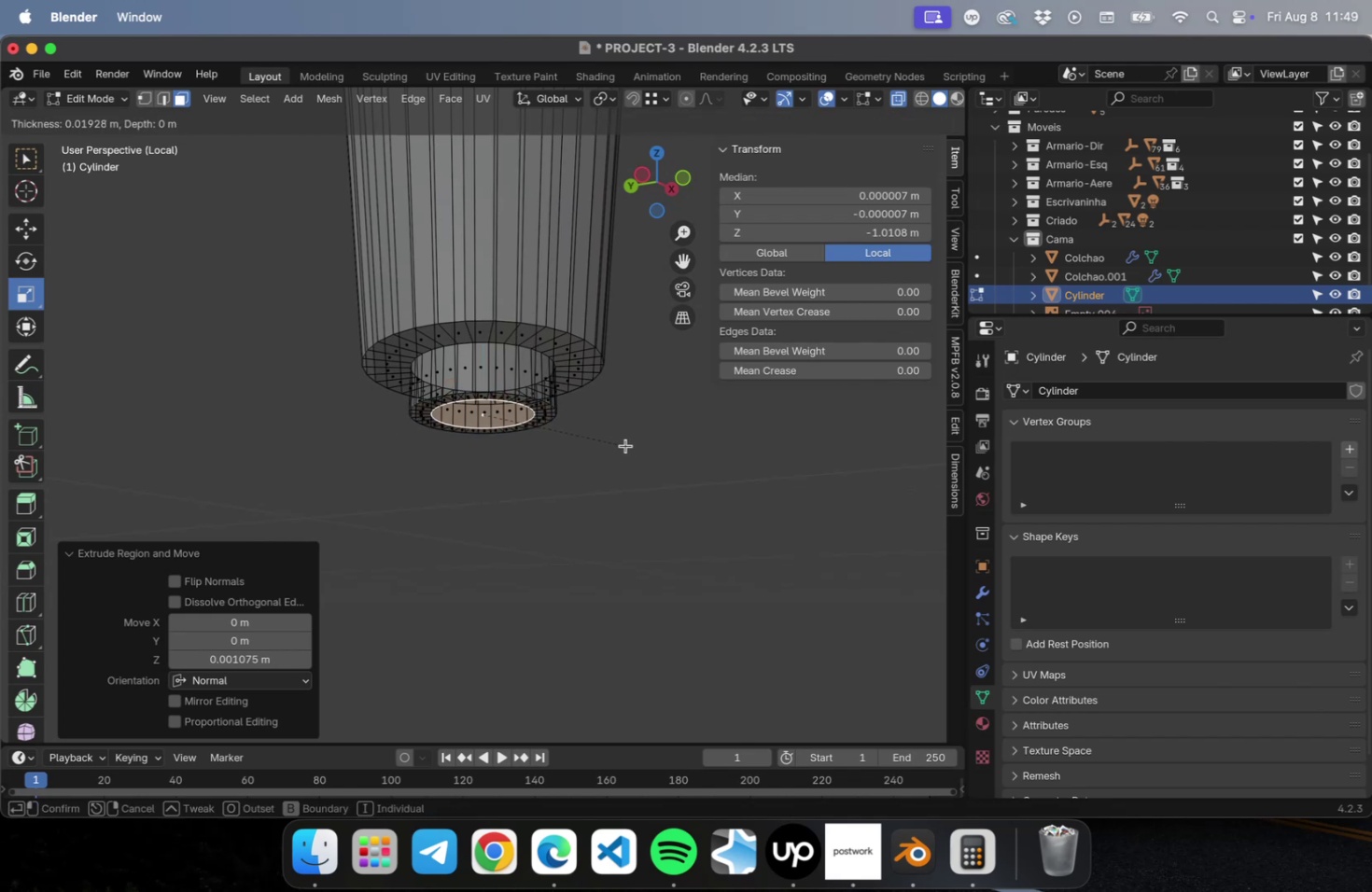 
left_click([625, 445])
 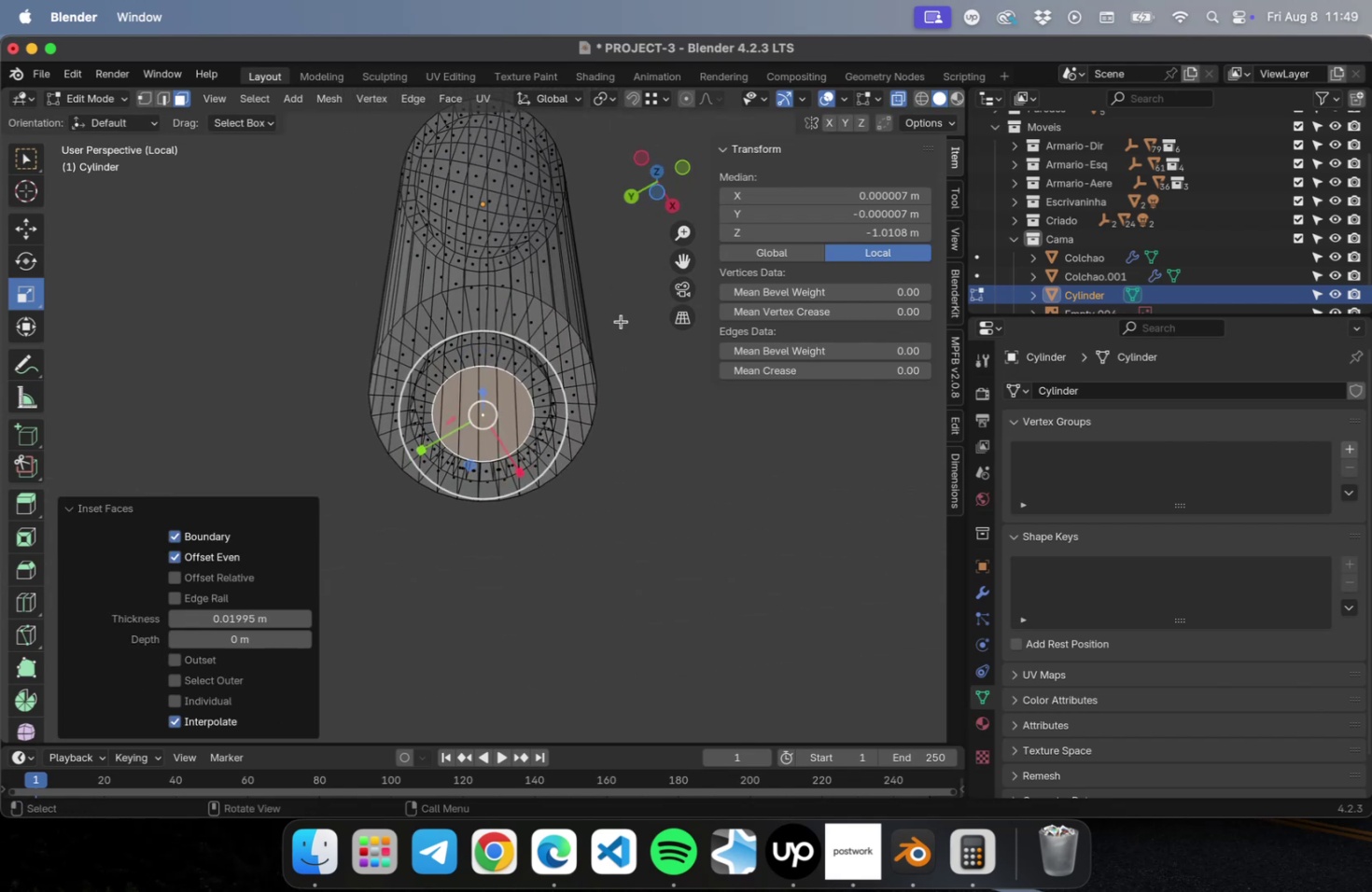 
key(Delete)
 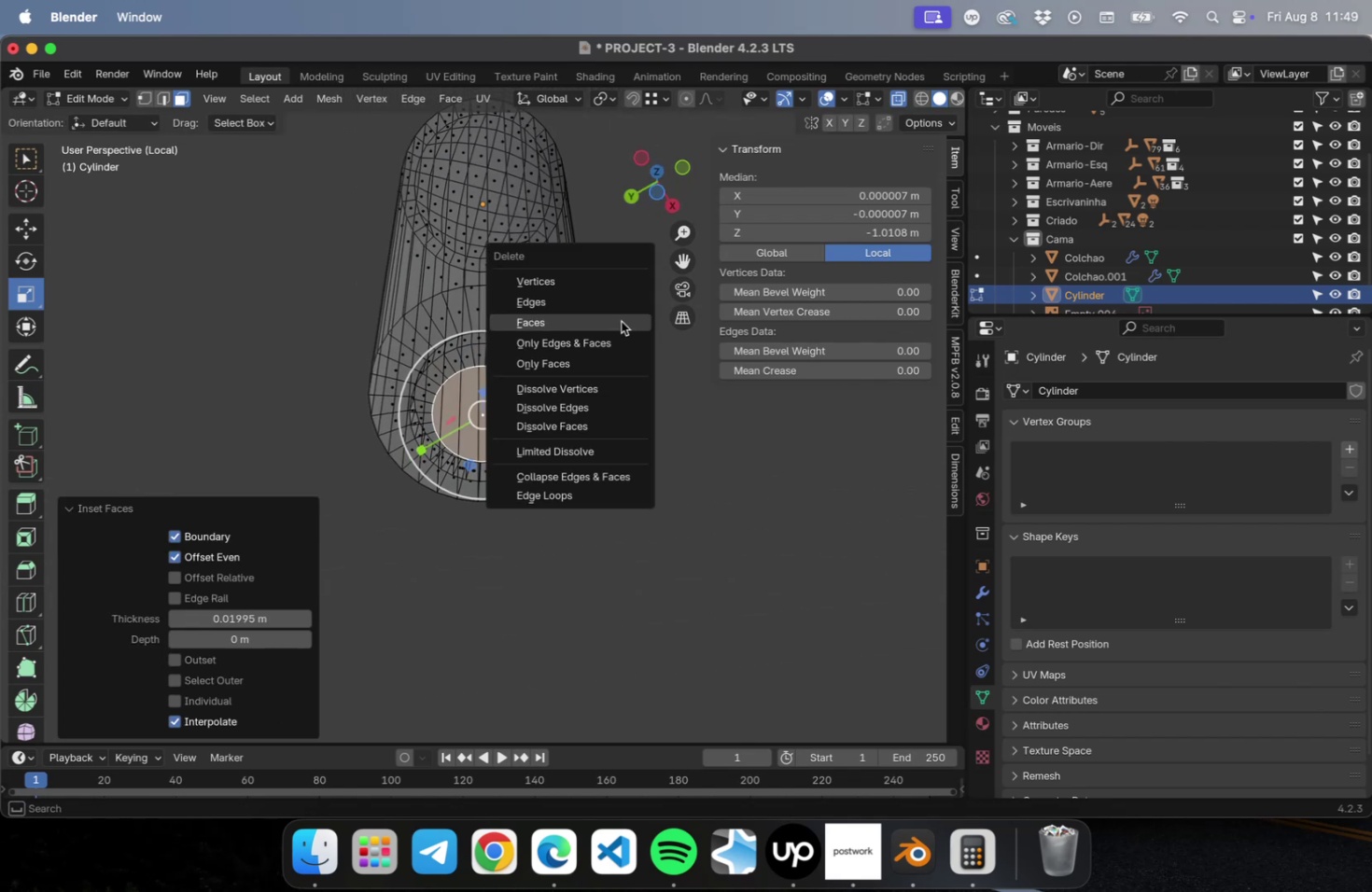 
key(Space)
 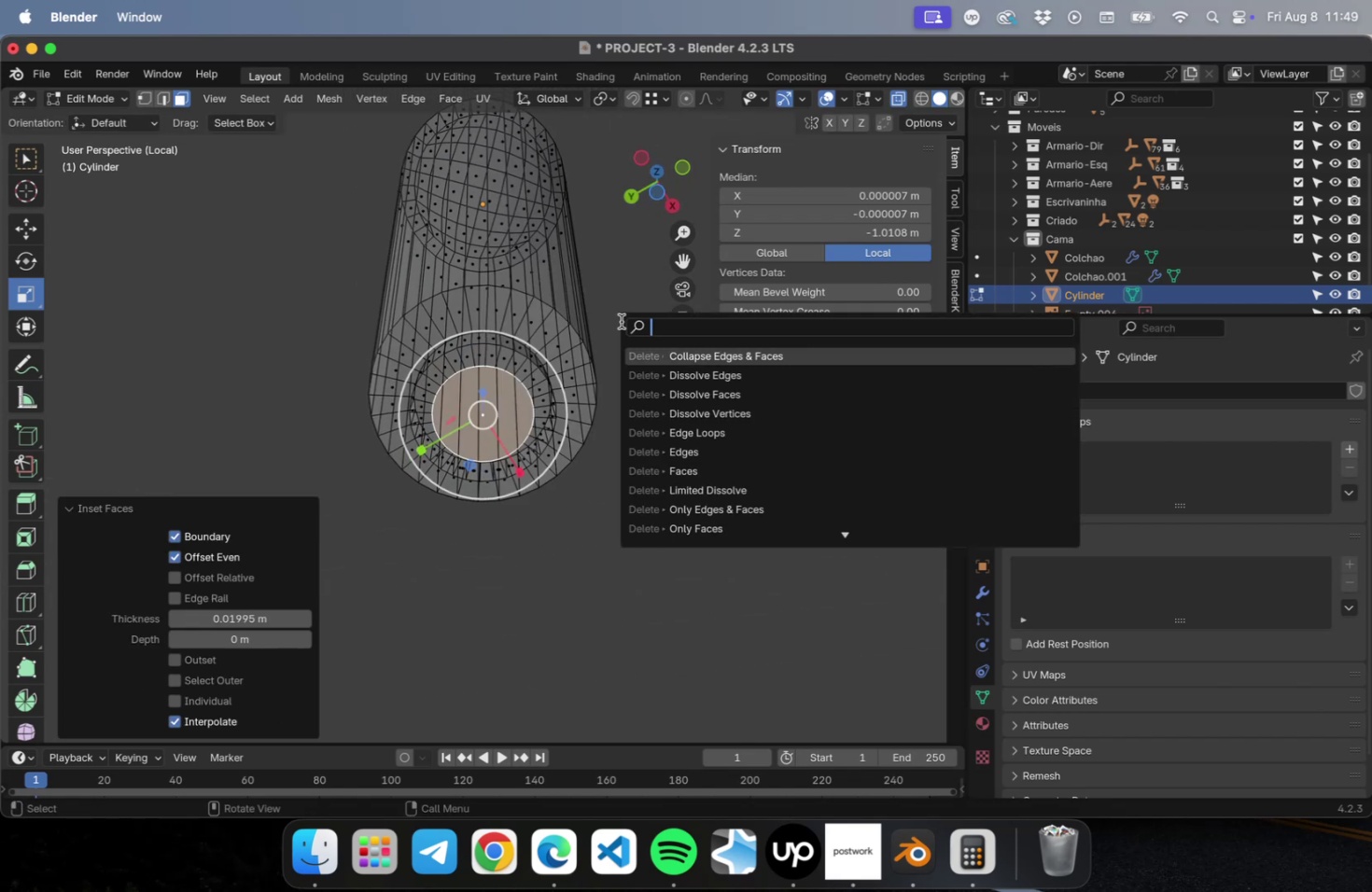 
key(Escape)
 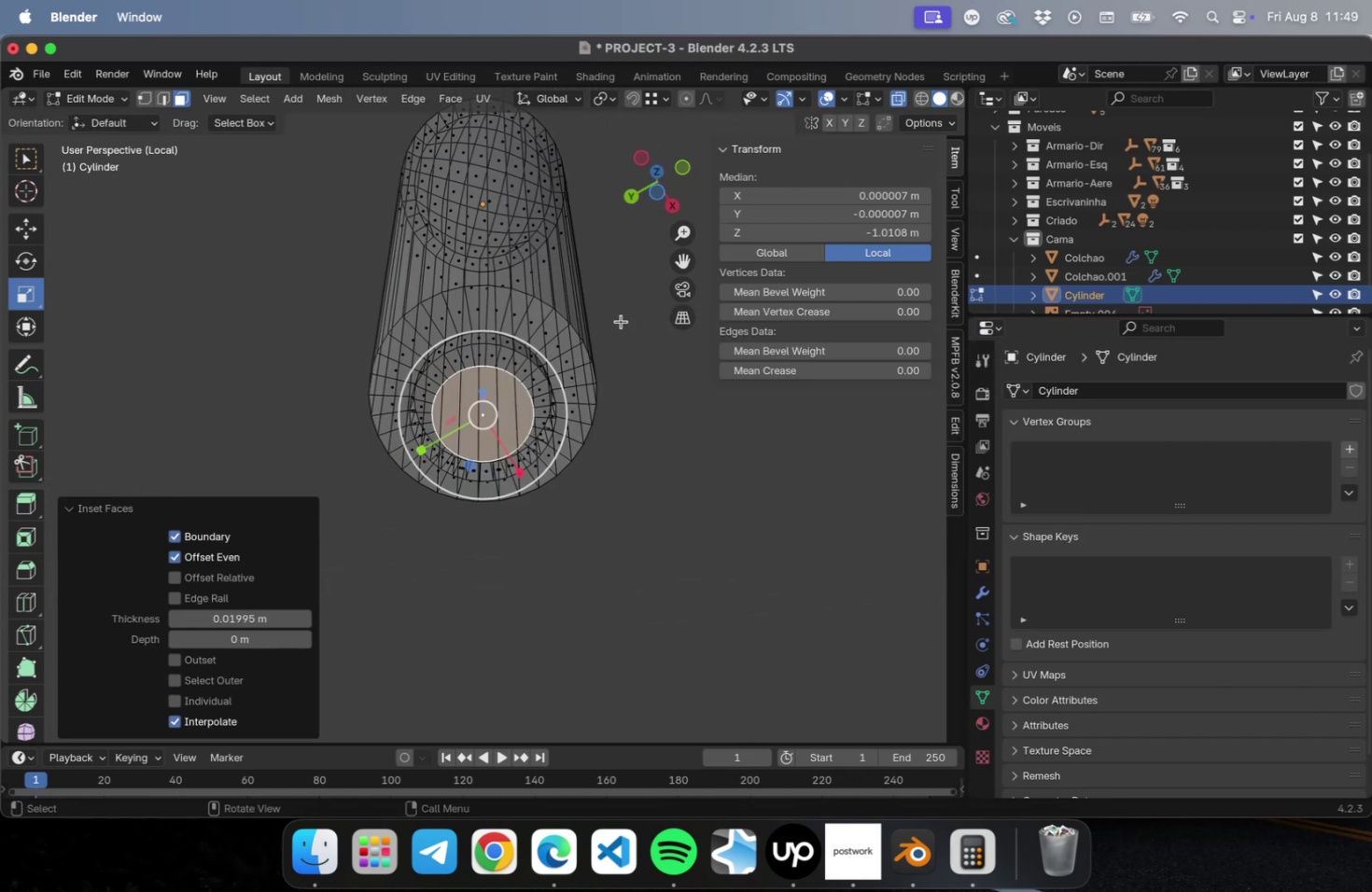 
key(Delete)
 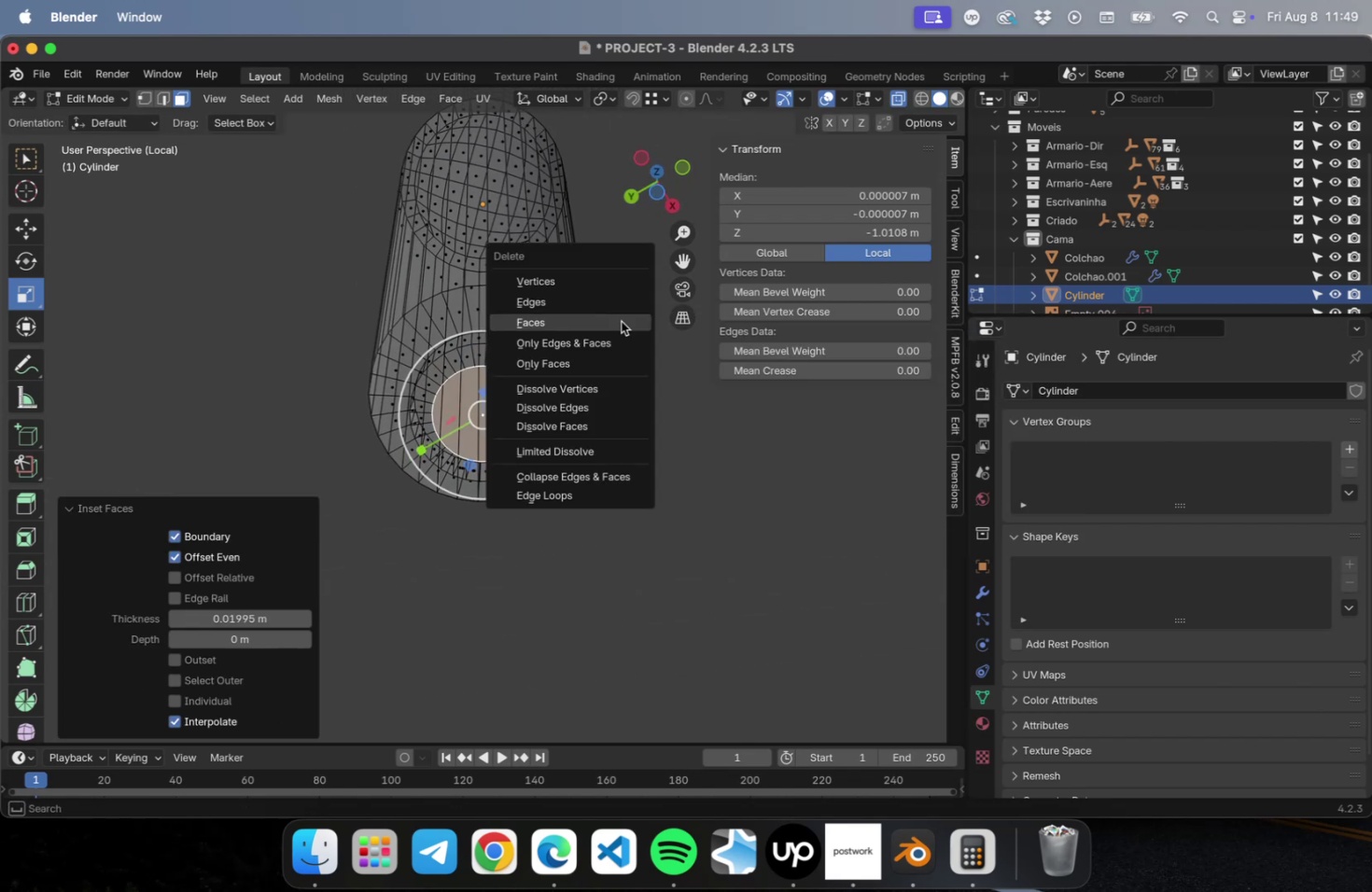 
key(Enter)
 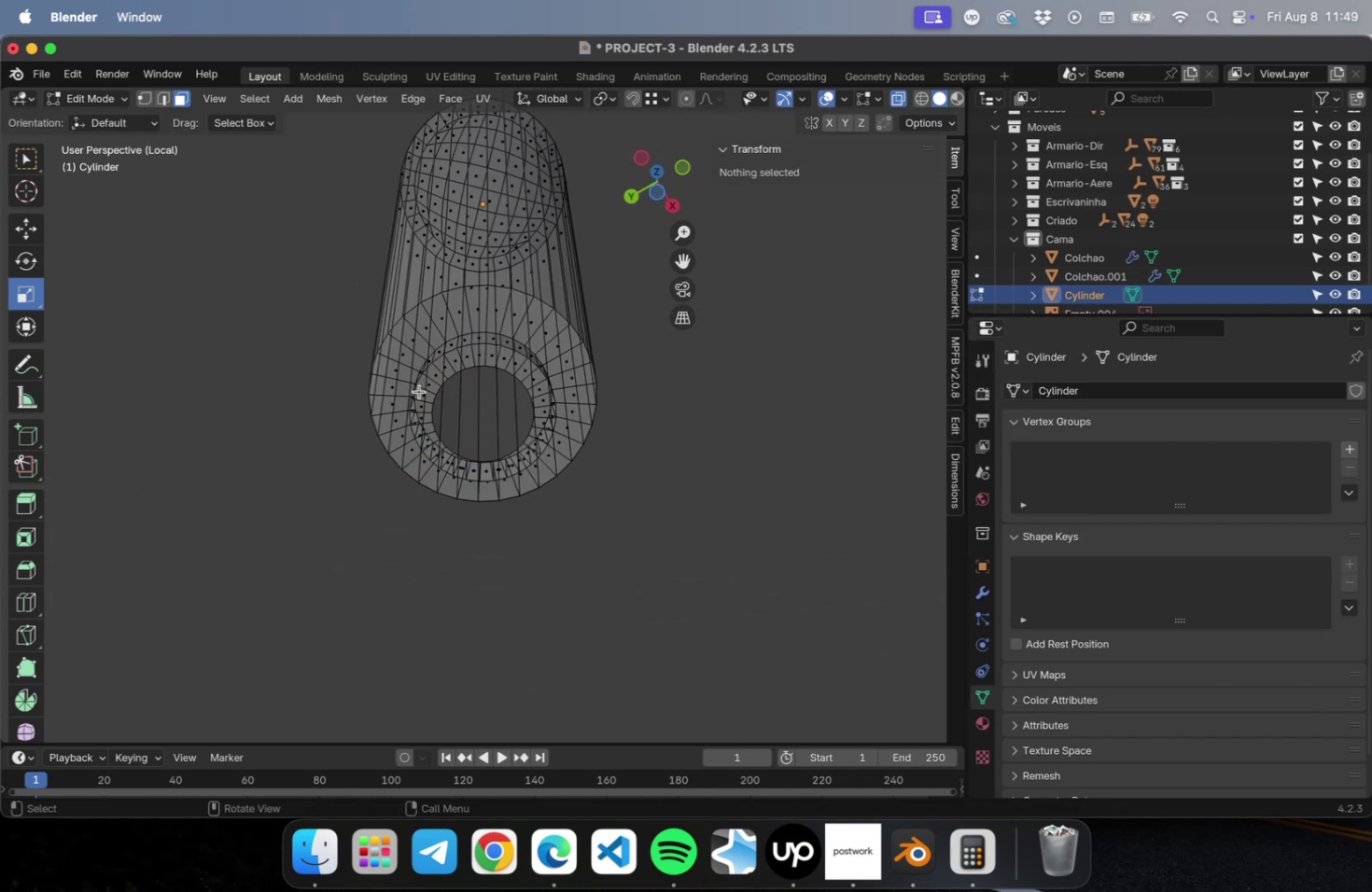 
key(2)
 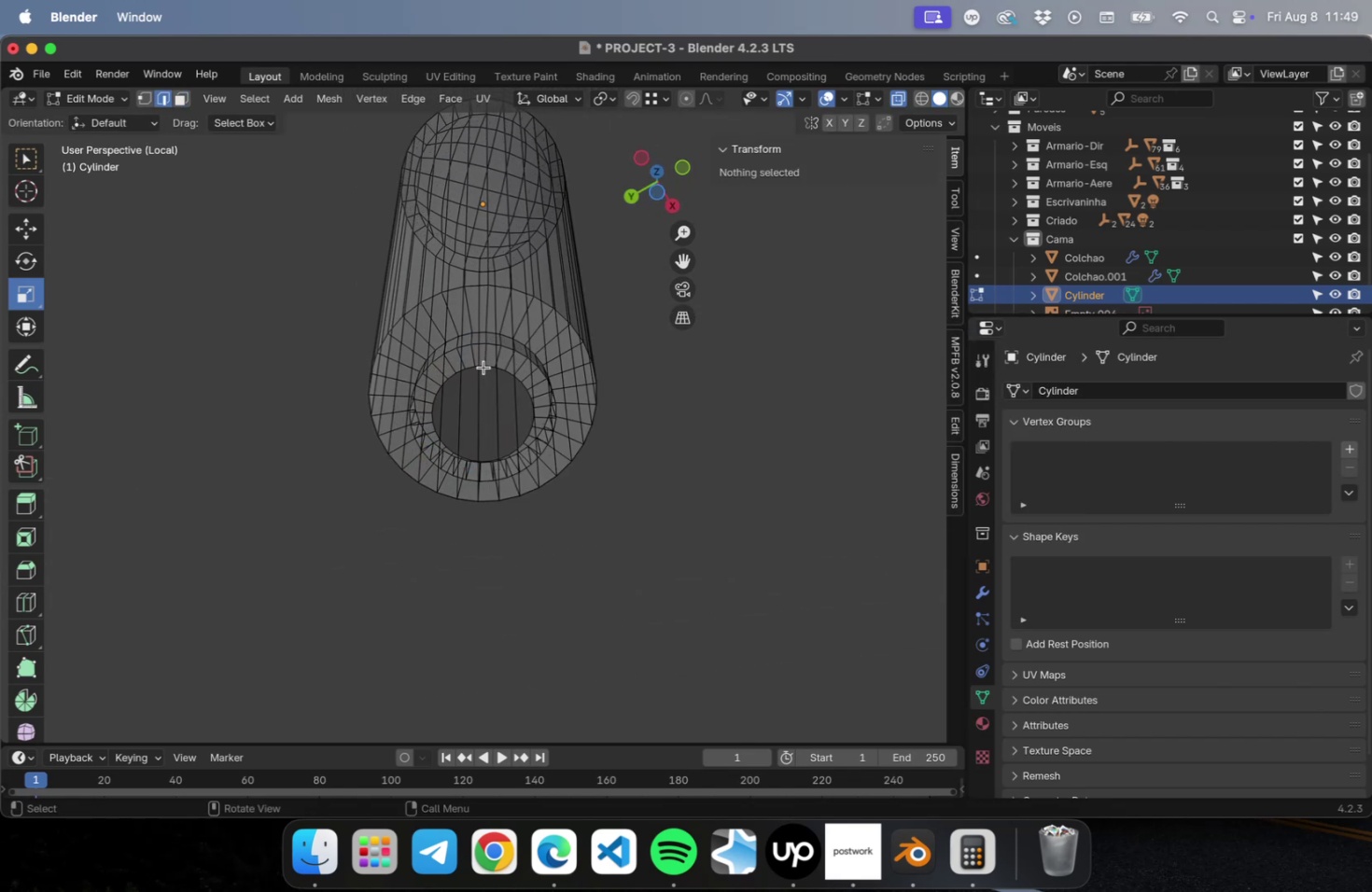 
left_click([483, 365])
 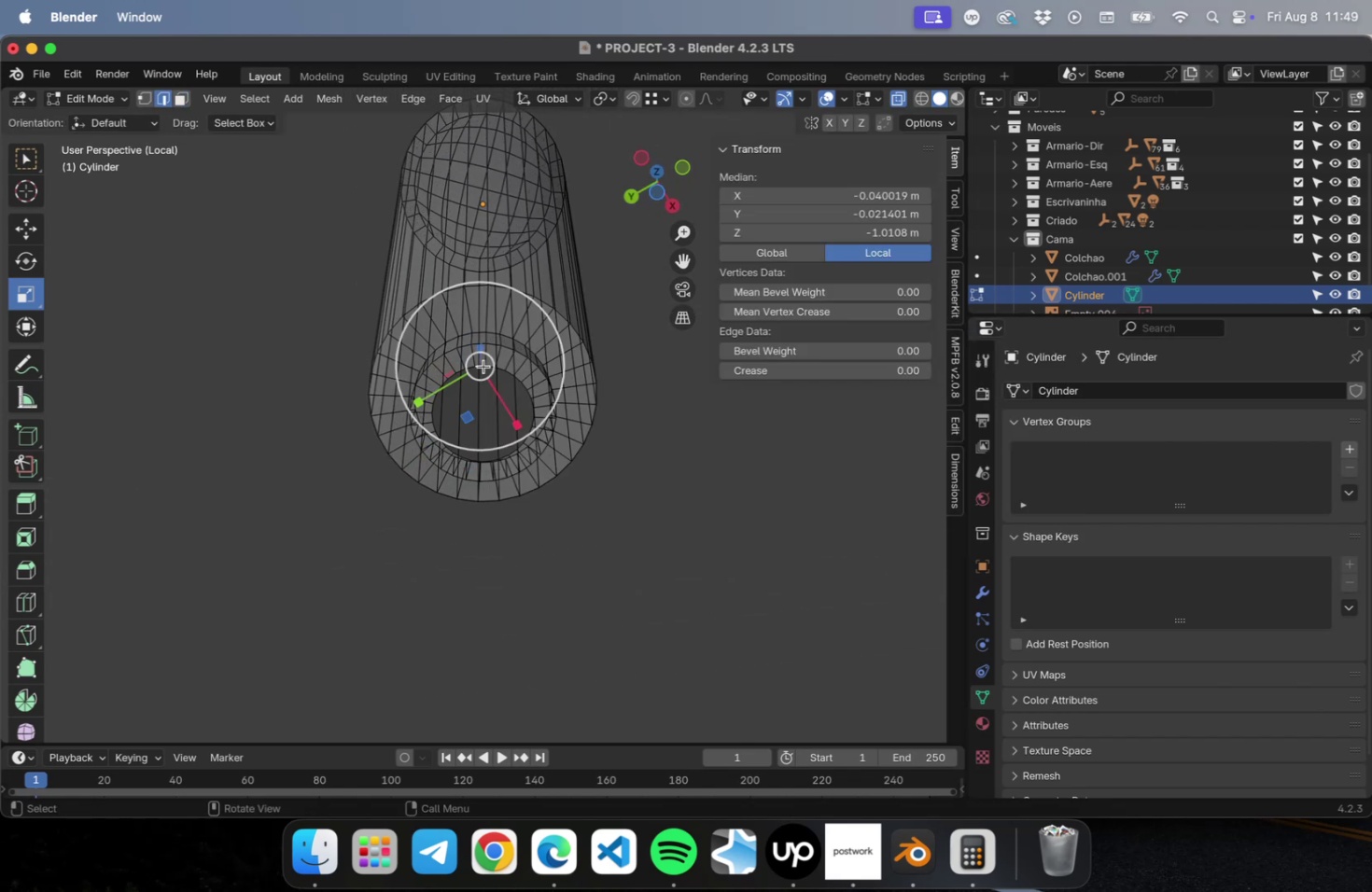 
hold_key(key=OptionLeft, duration=1.32)
left_click([500, 369])
 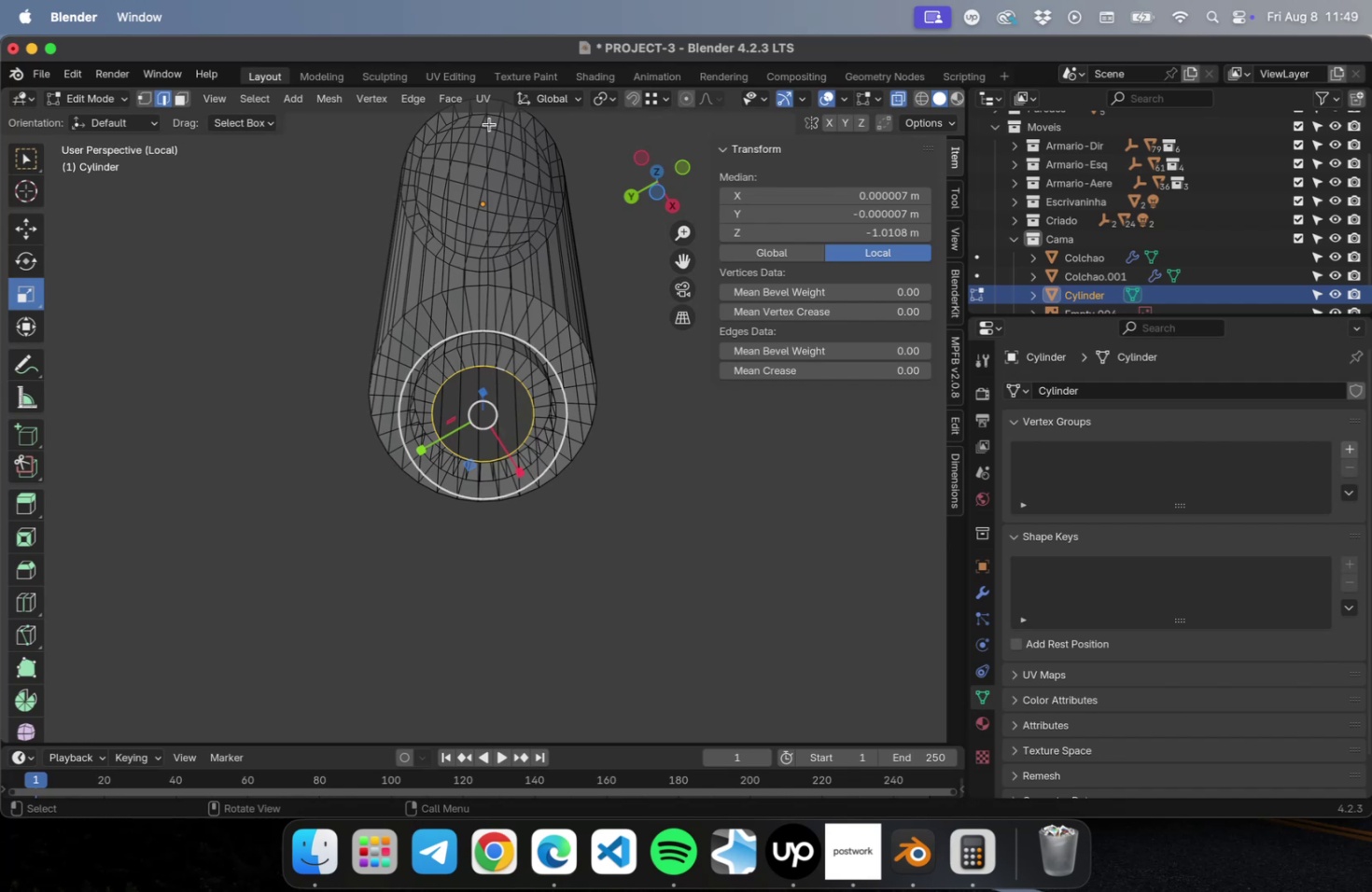 
left_click([462, 104])
 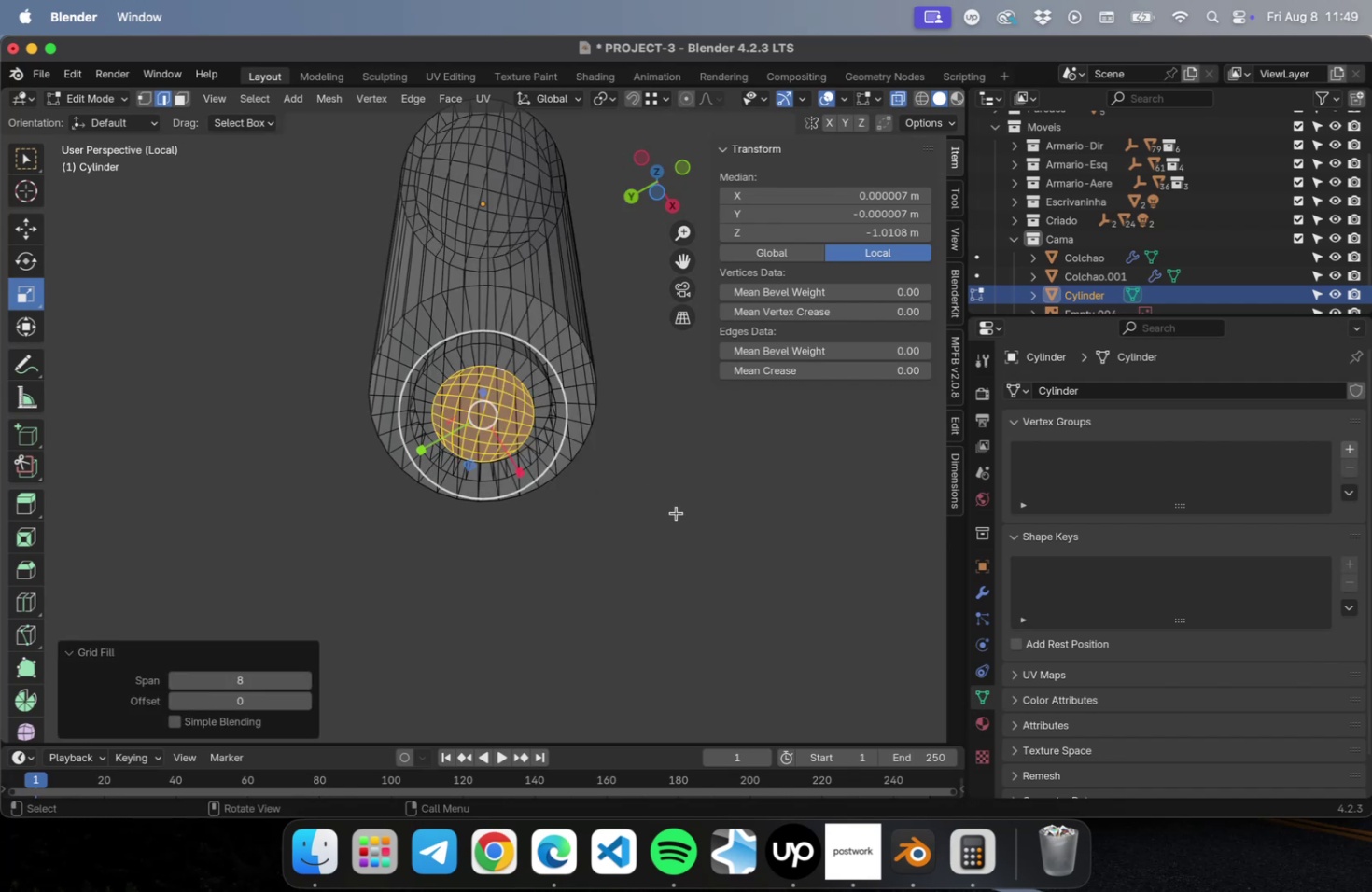 
left_click([661, 505])
 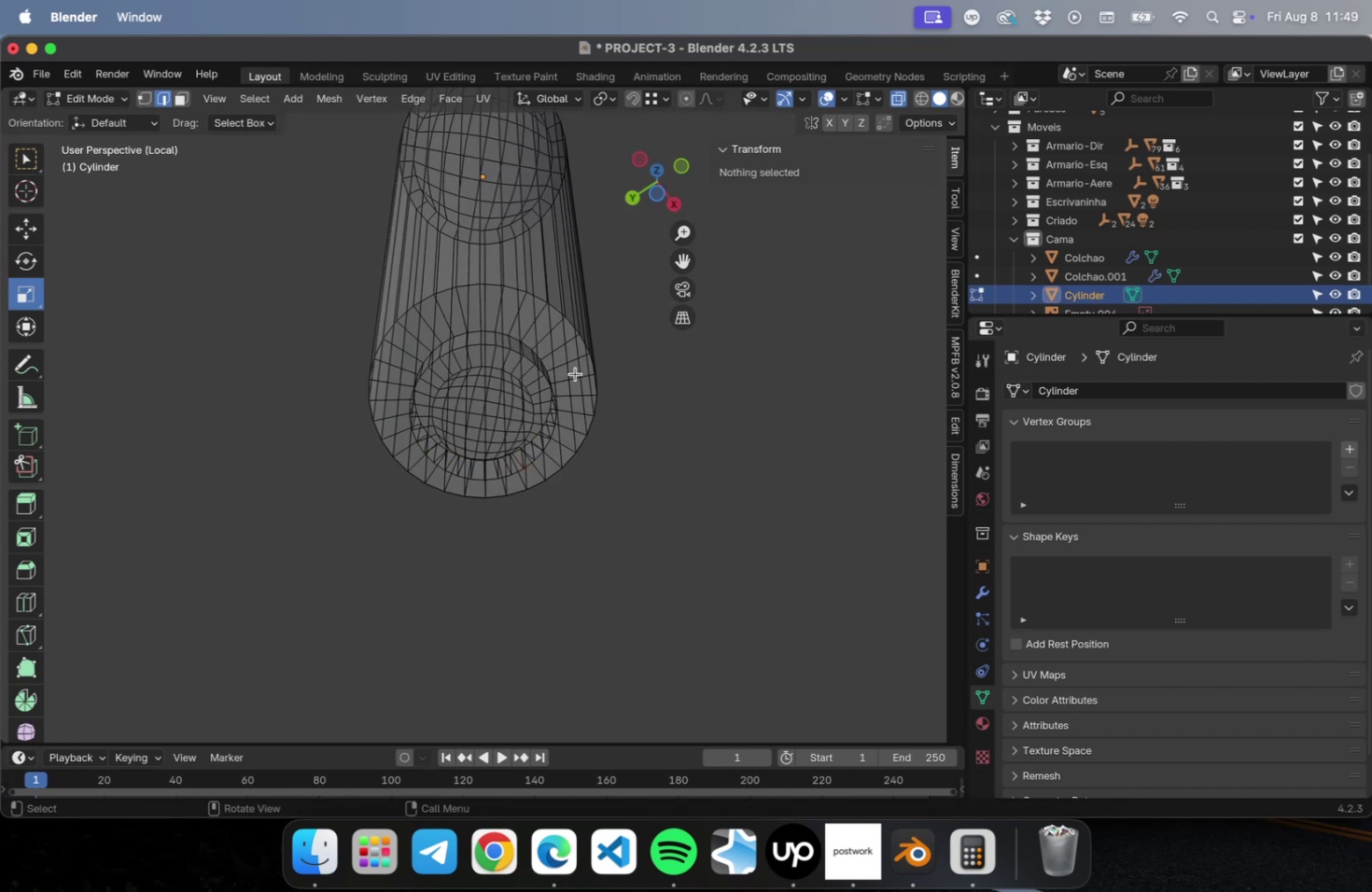 
key(2)
 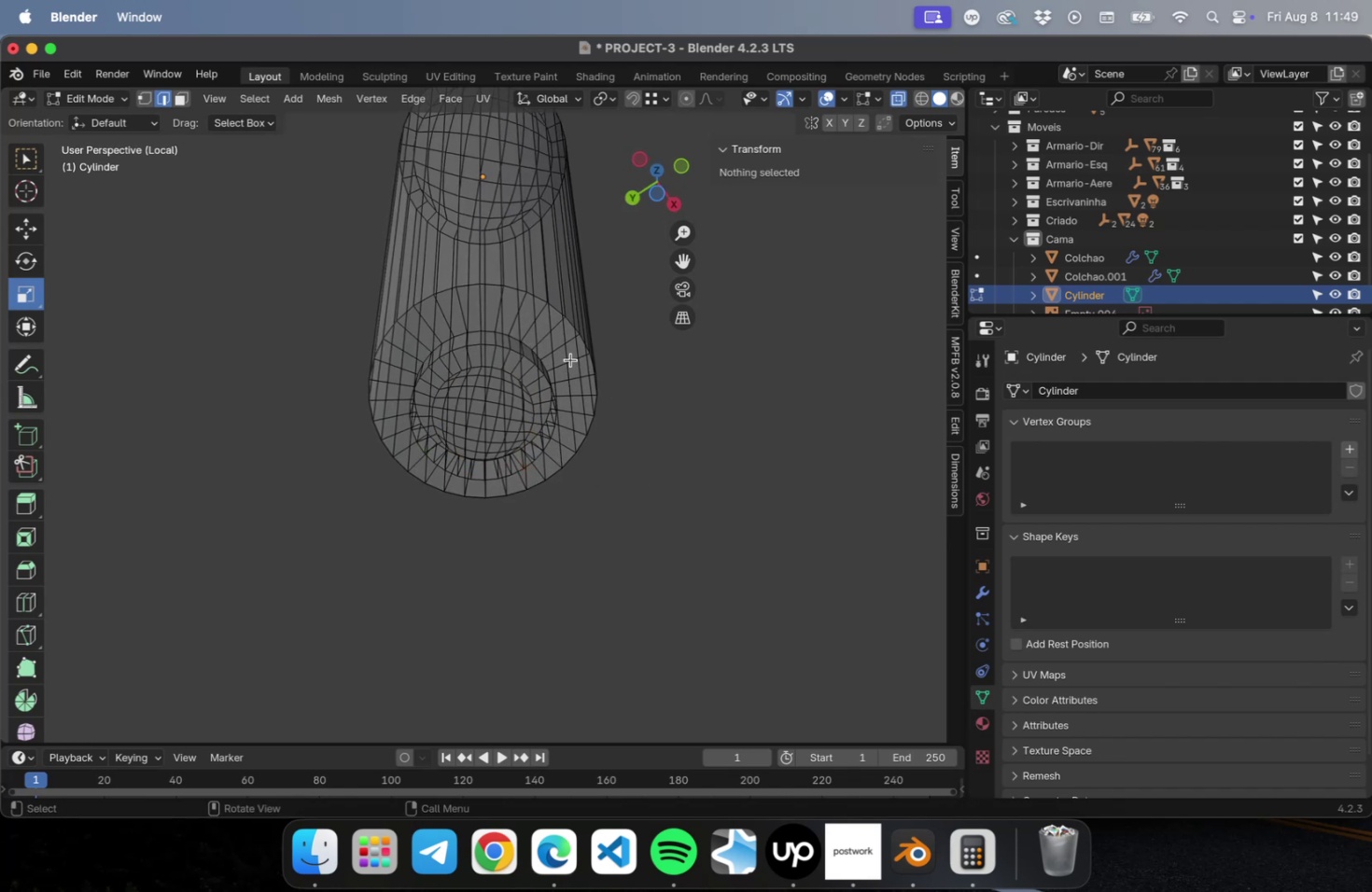 
hold_key(key=OptionLeft, duration=1.14)
 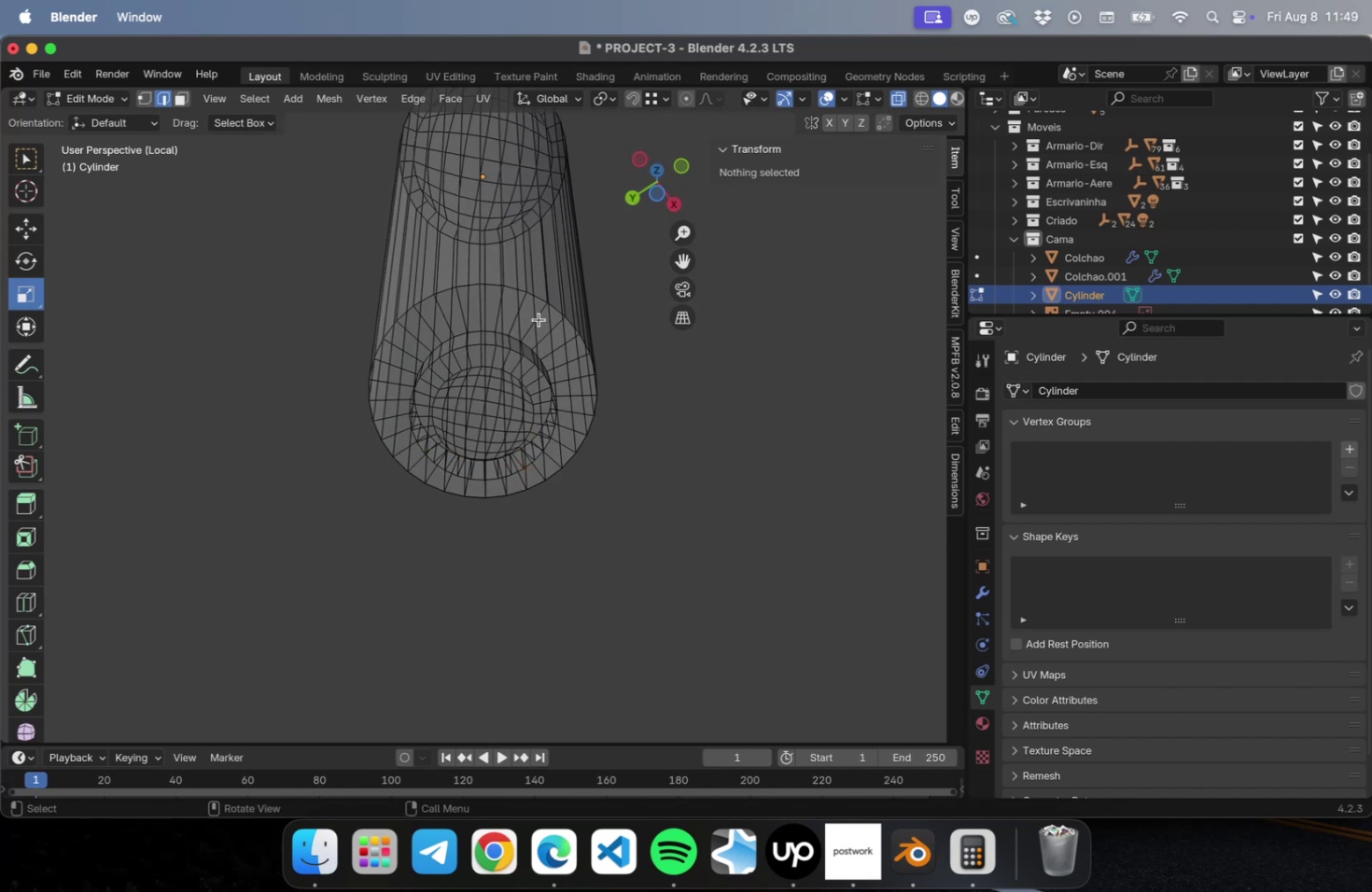 
key(Meta+R)
 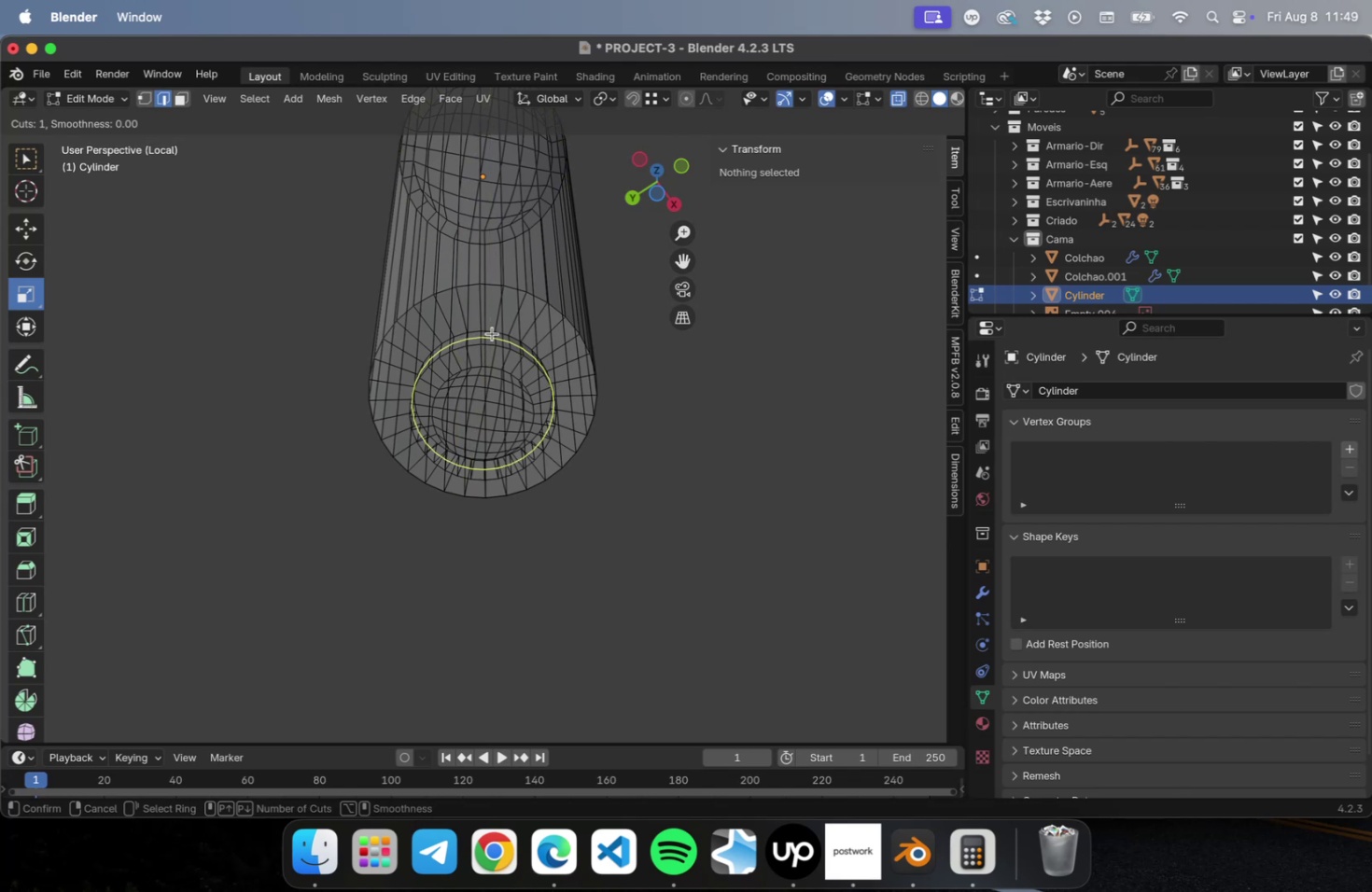 
left_click([492, 334])
 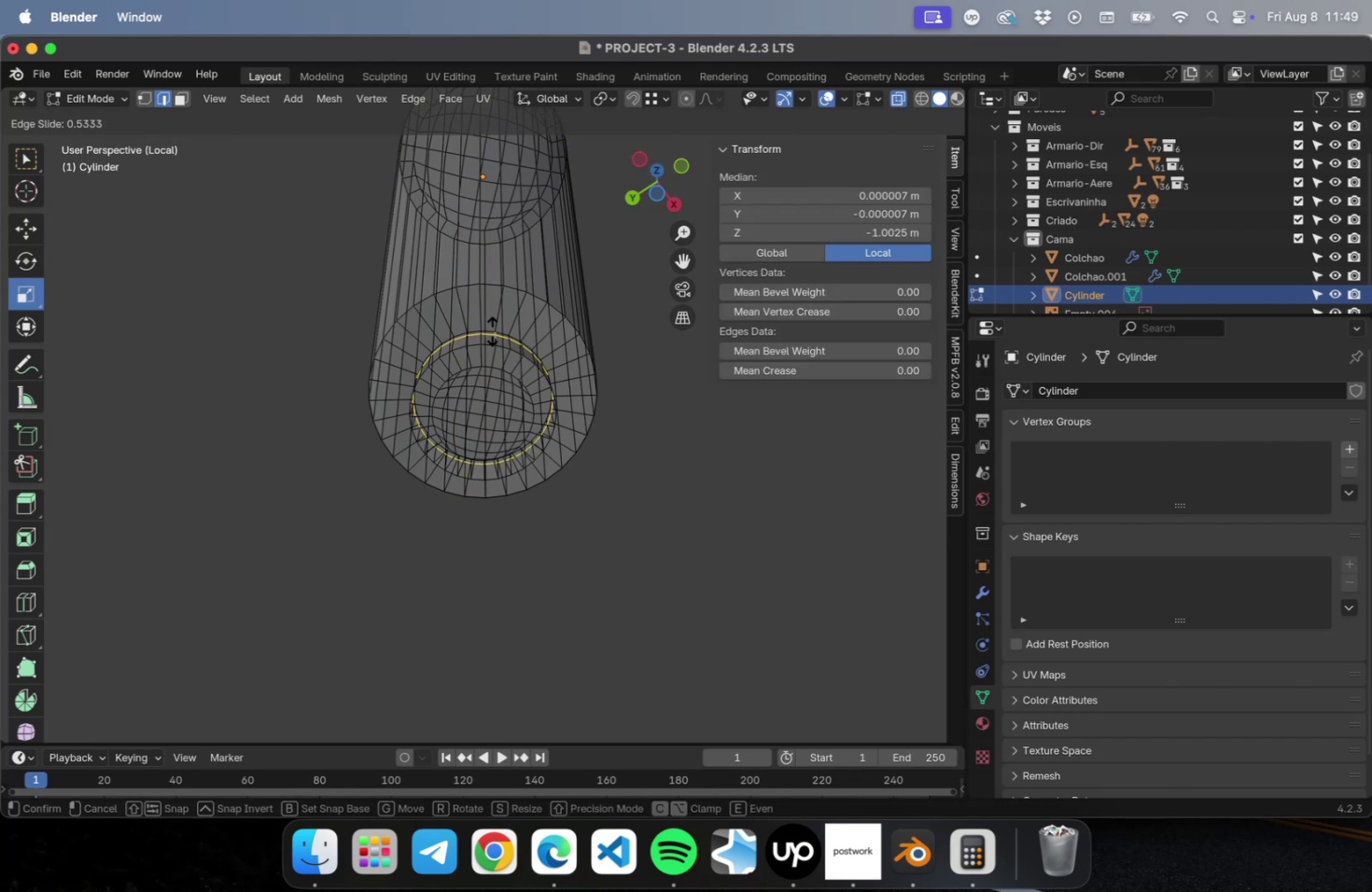 
left_click([492, 330])
 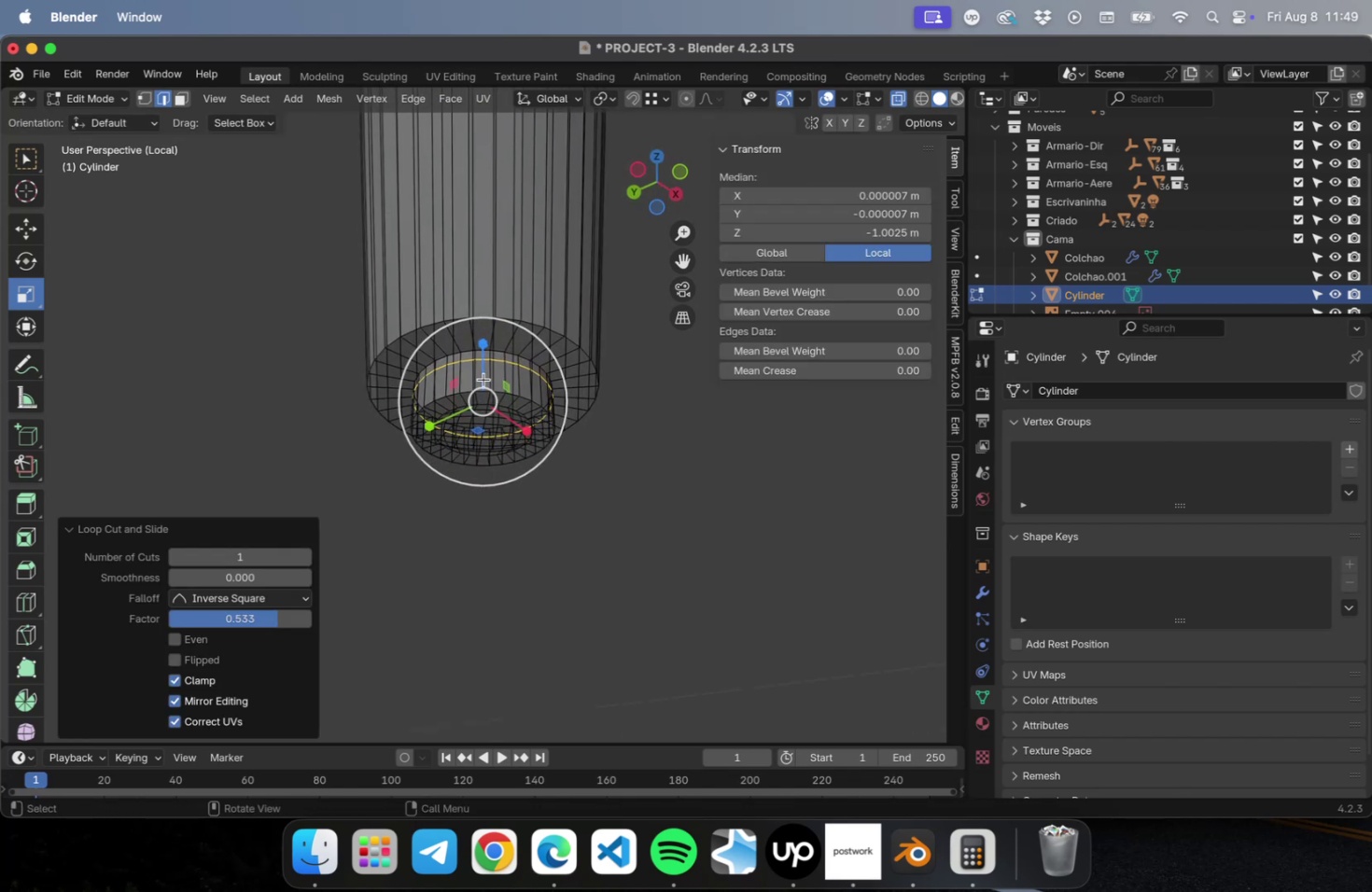 
key(Meta+R)
 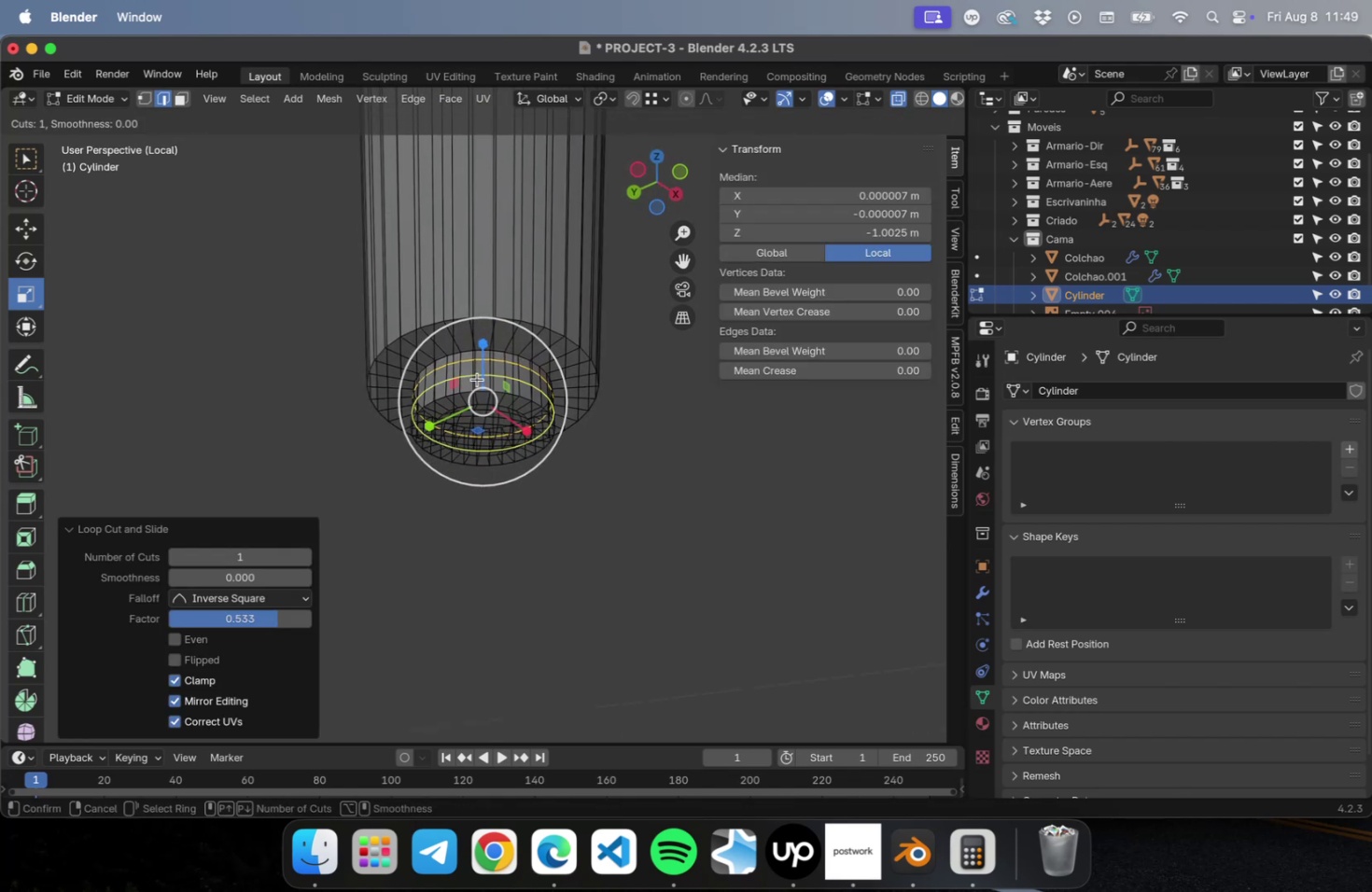 
left_click([477, 379])
 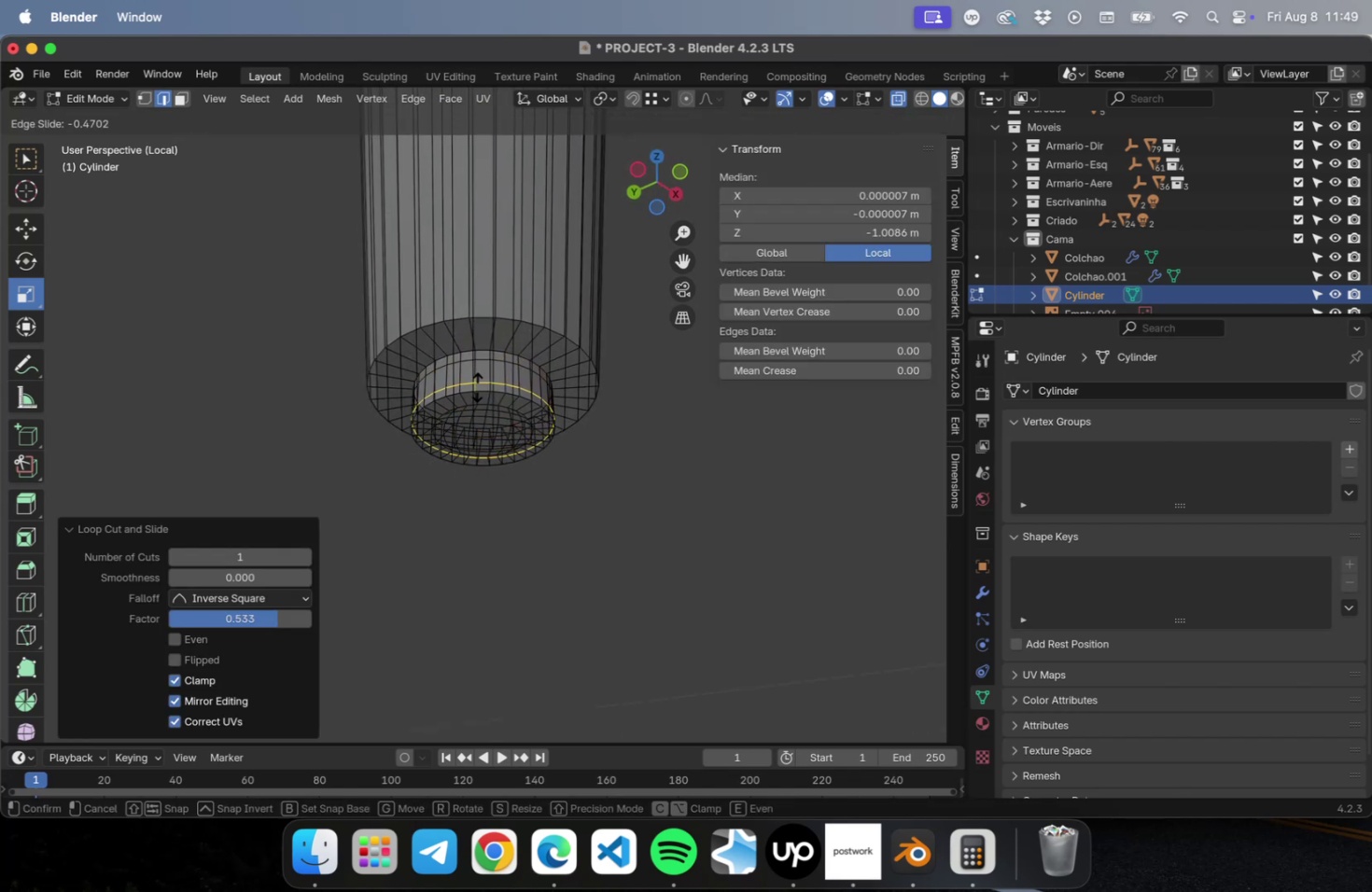 
left_click([477, 386])
 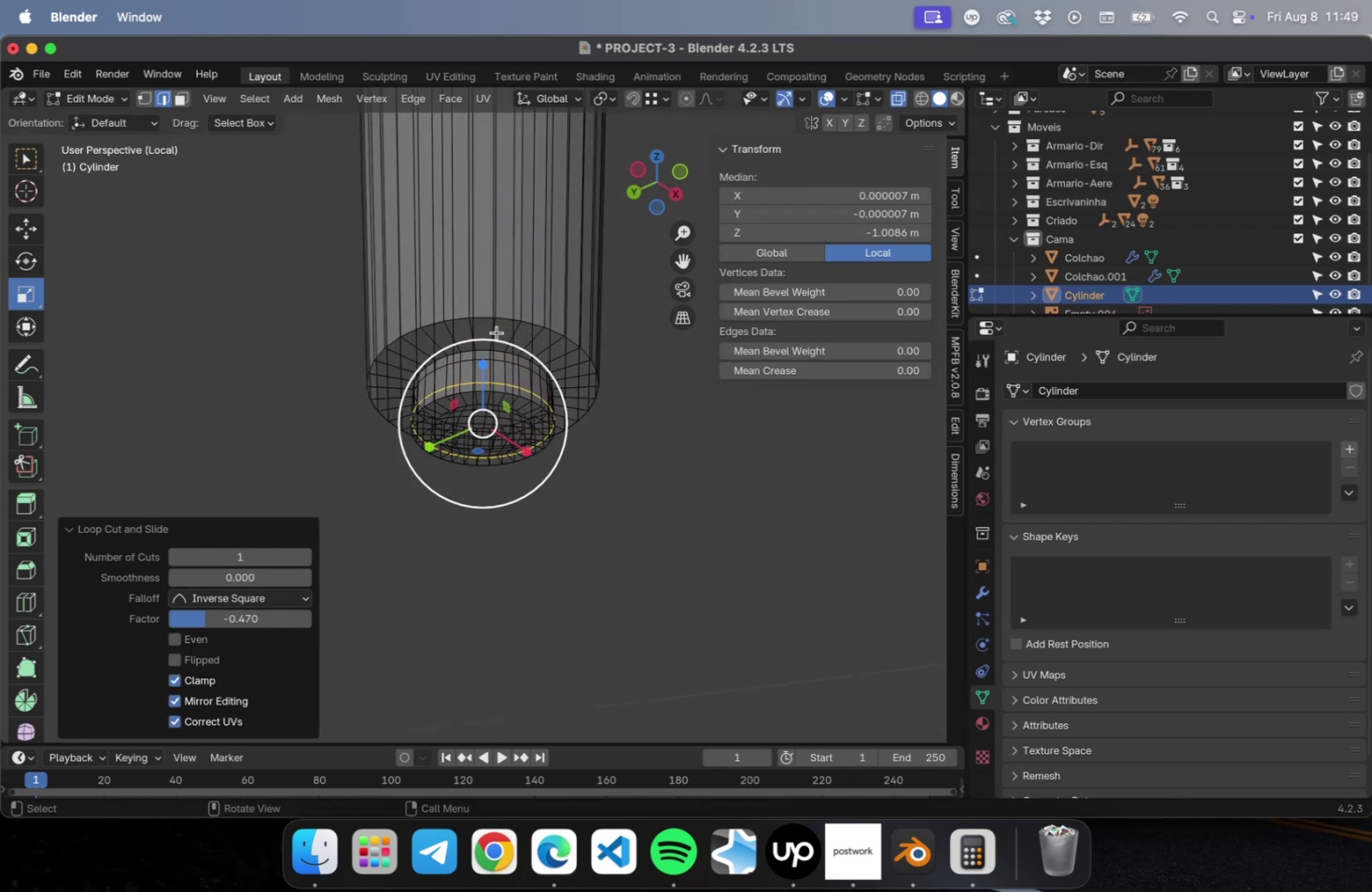 
key(Meta+CommandLeft)
 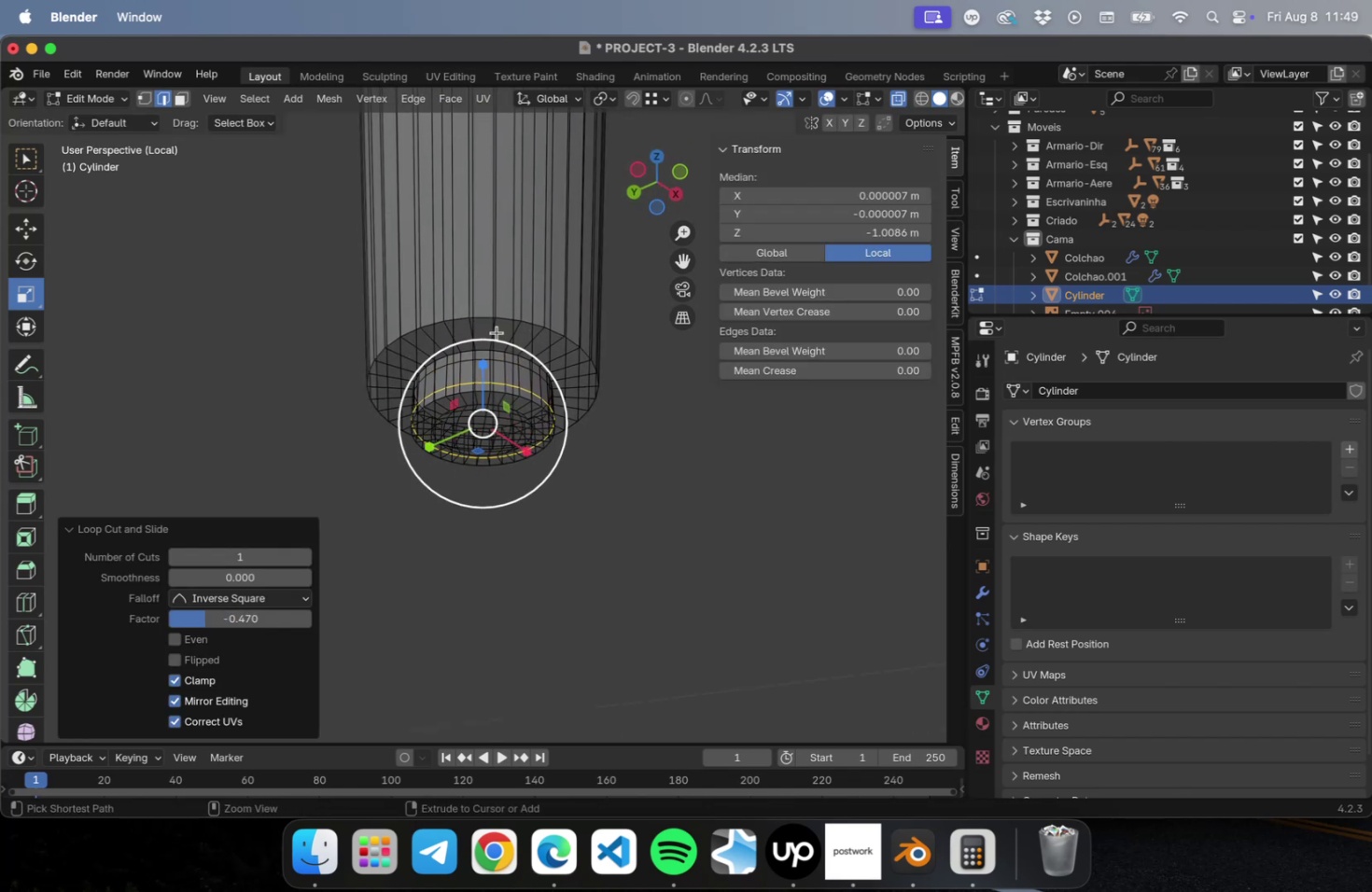 
key(Meta+R)
 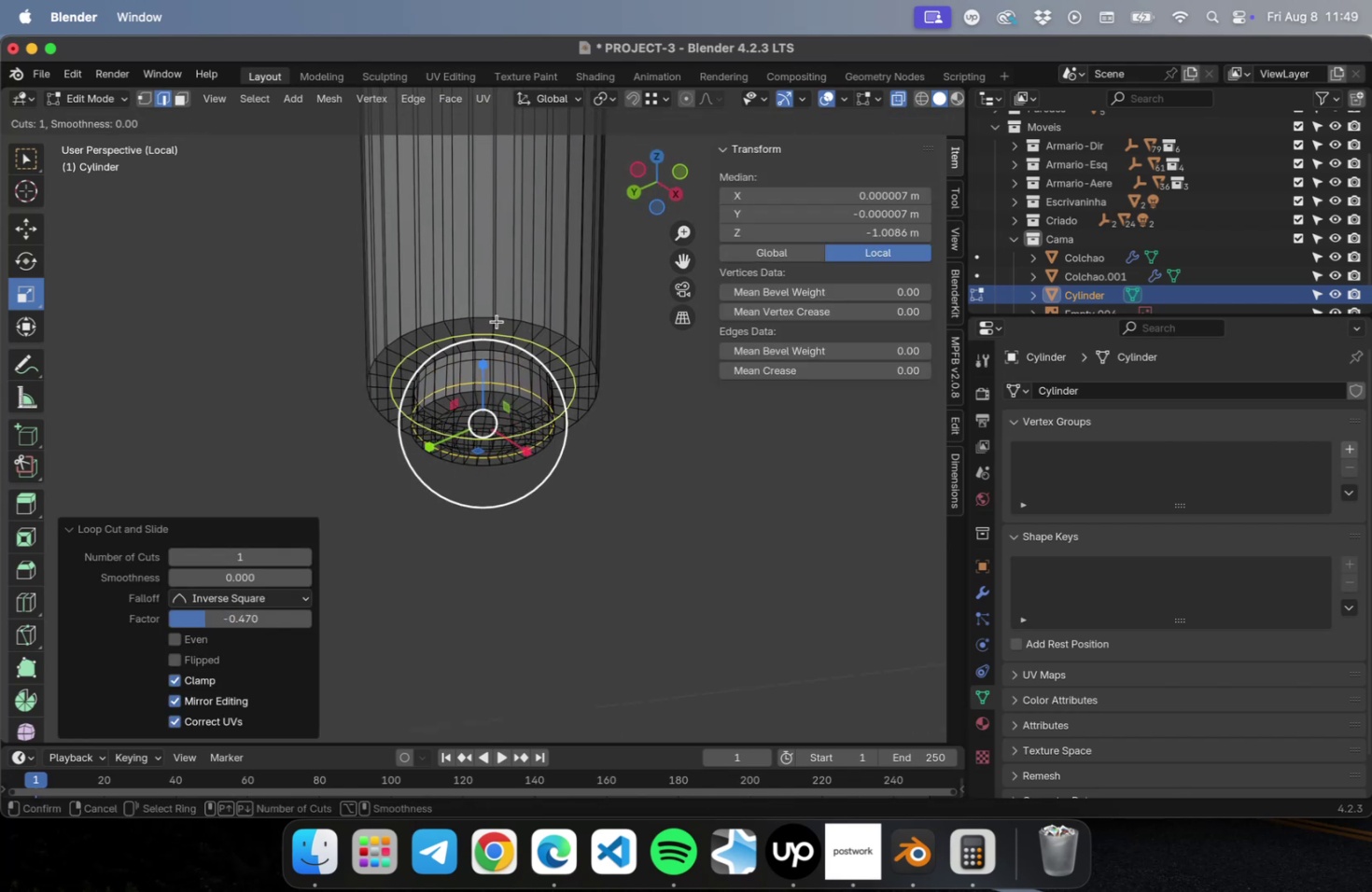 
left_click([497, 321])
 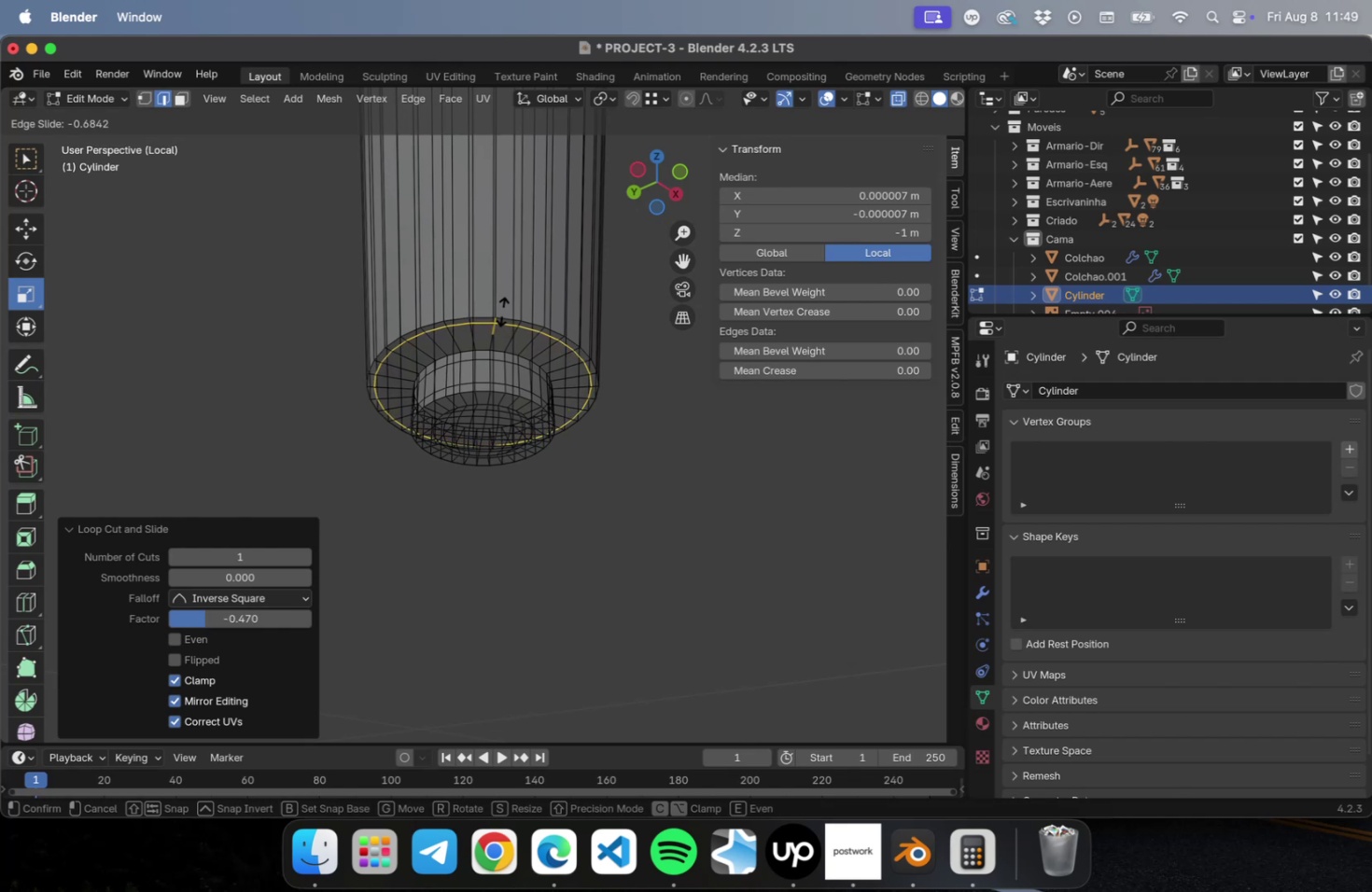 
left_click([502, 311])
 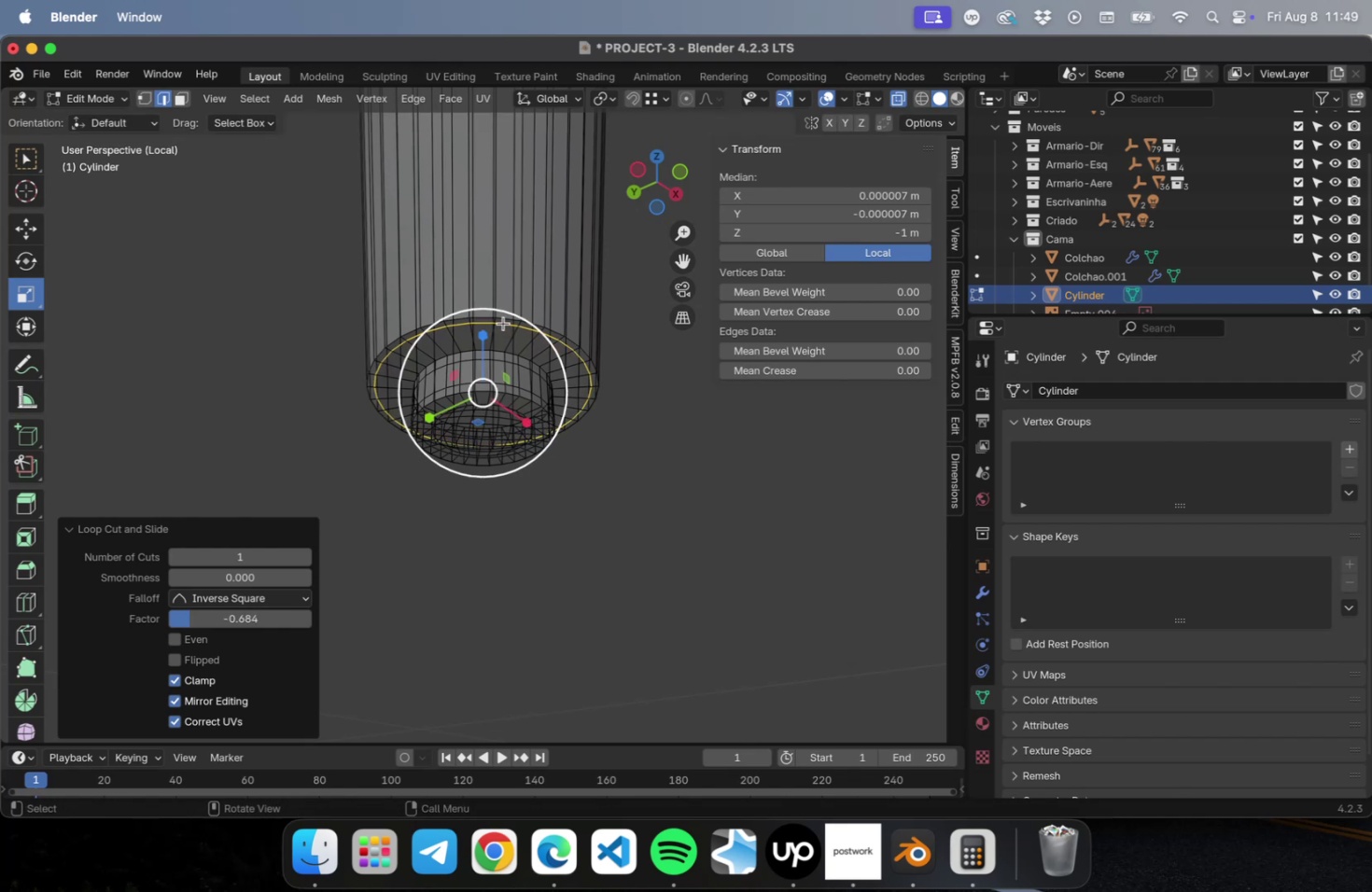 
key(Meta+R)
 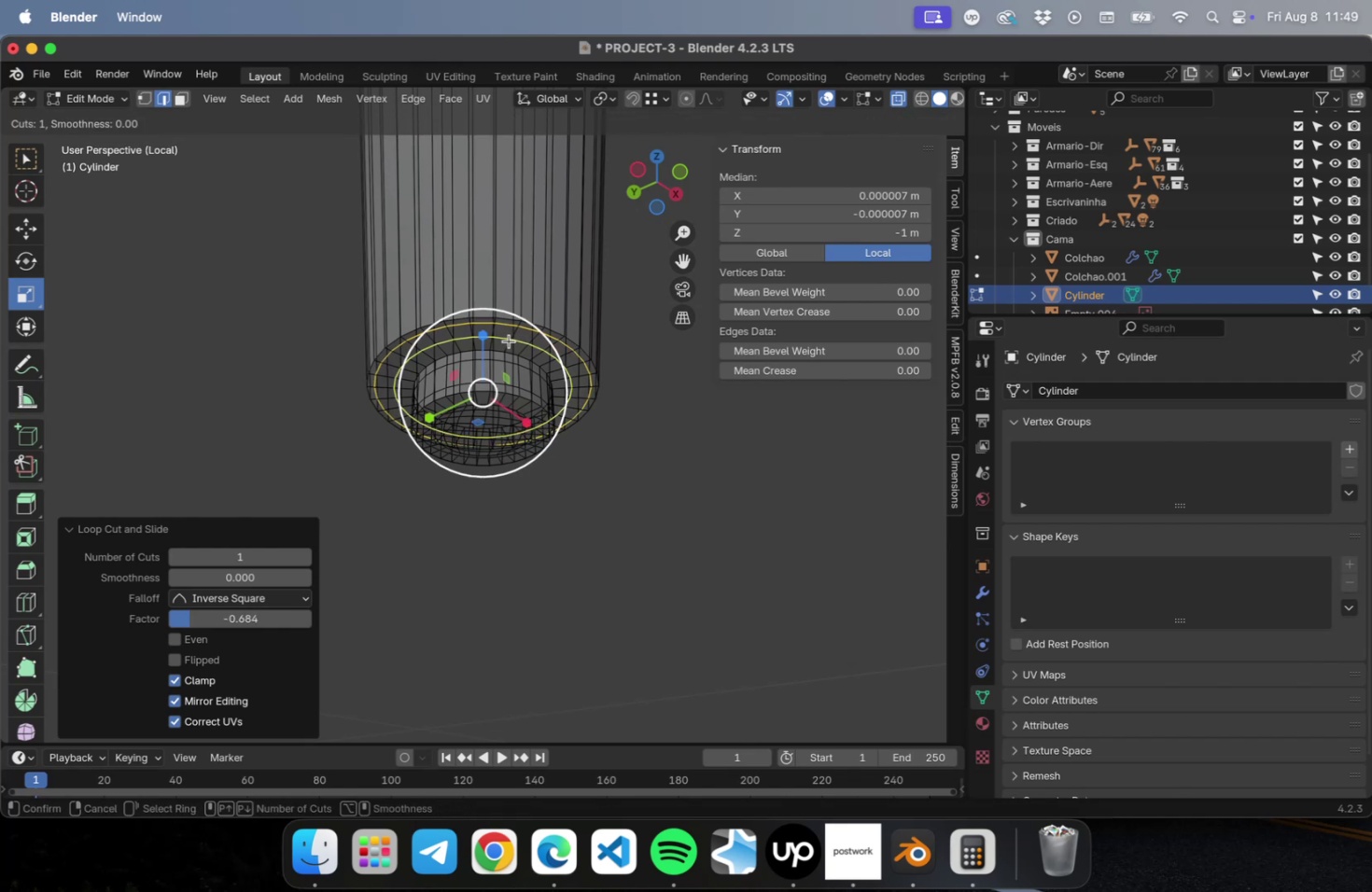 
left_click([509, 341])
 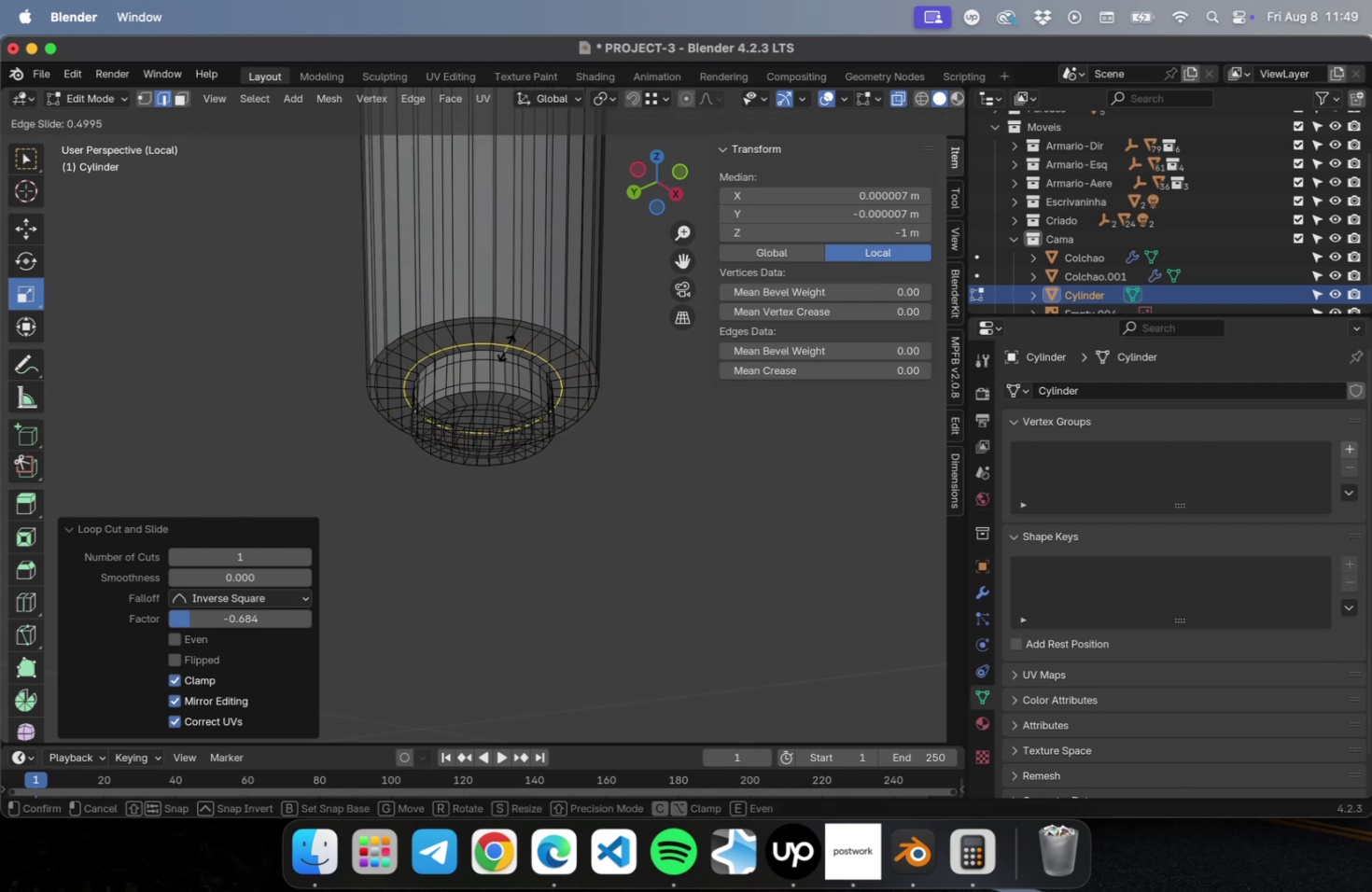 
left_click([506, 347])
 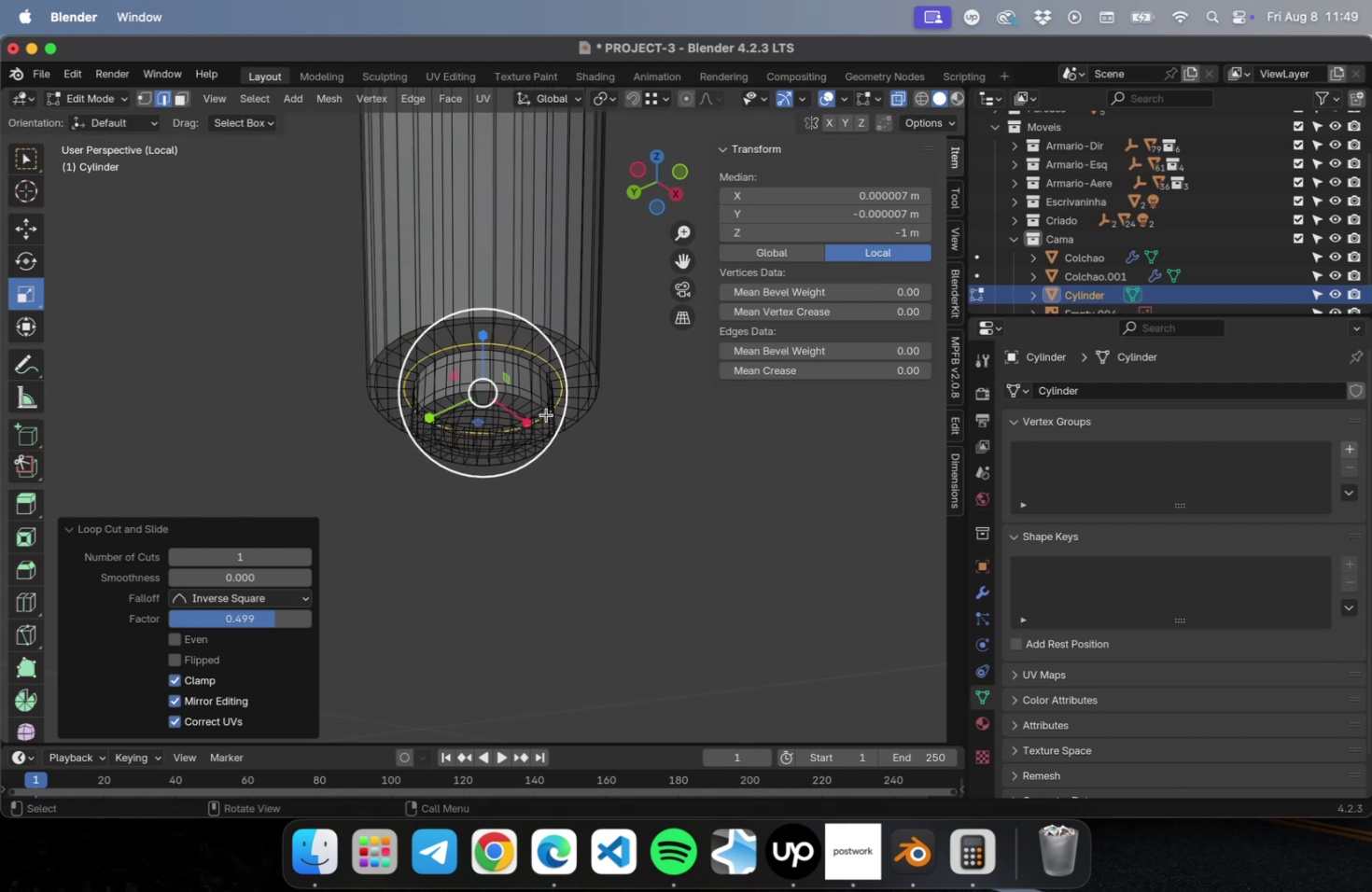 
key(Tab)
 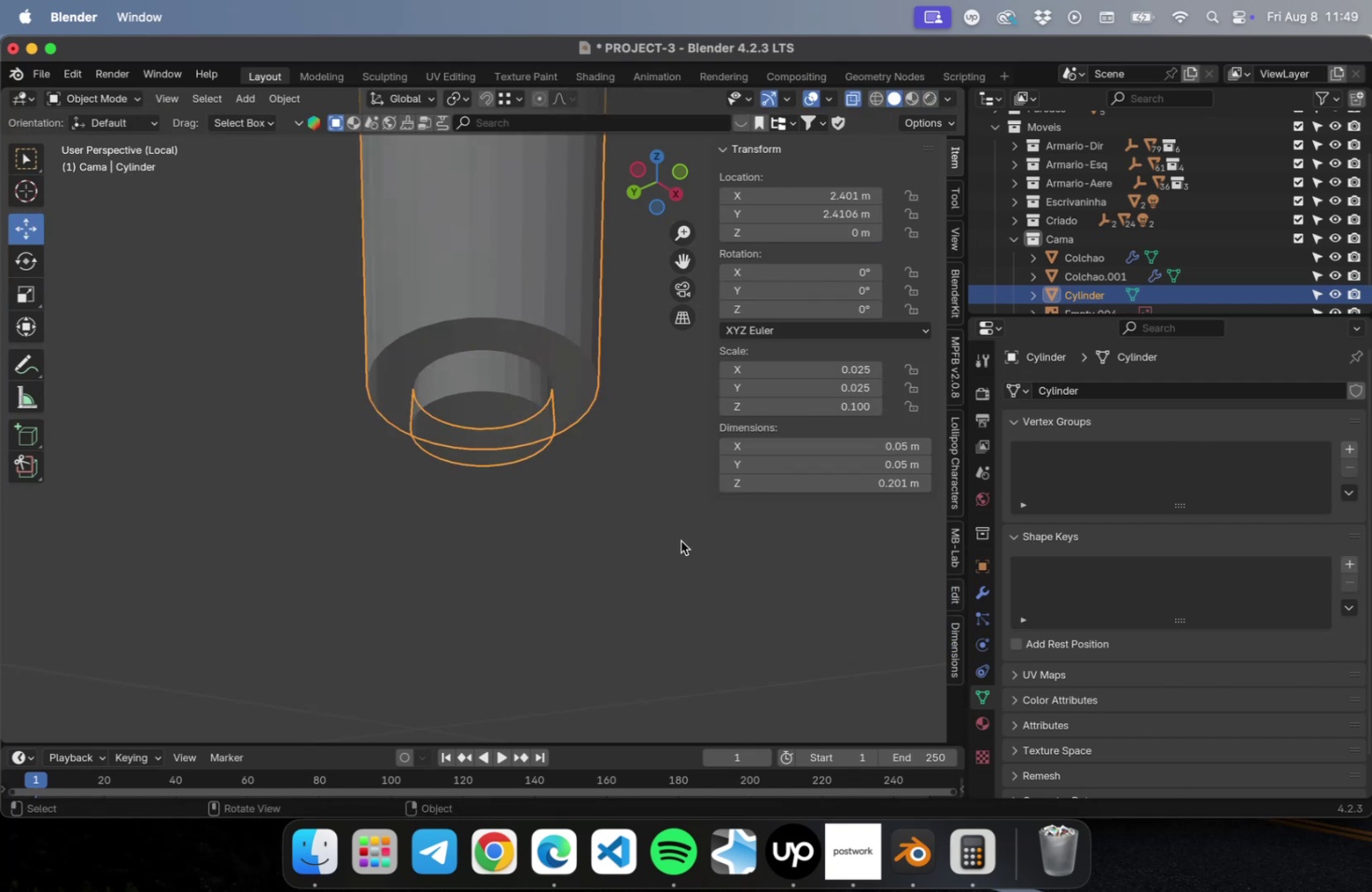 
scroll: coordinate [613, 495], scroll_direction: down, amount: 4.0
 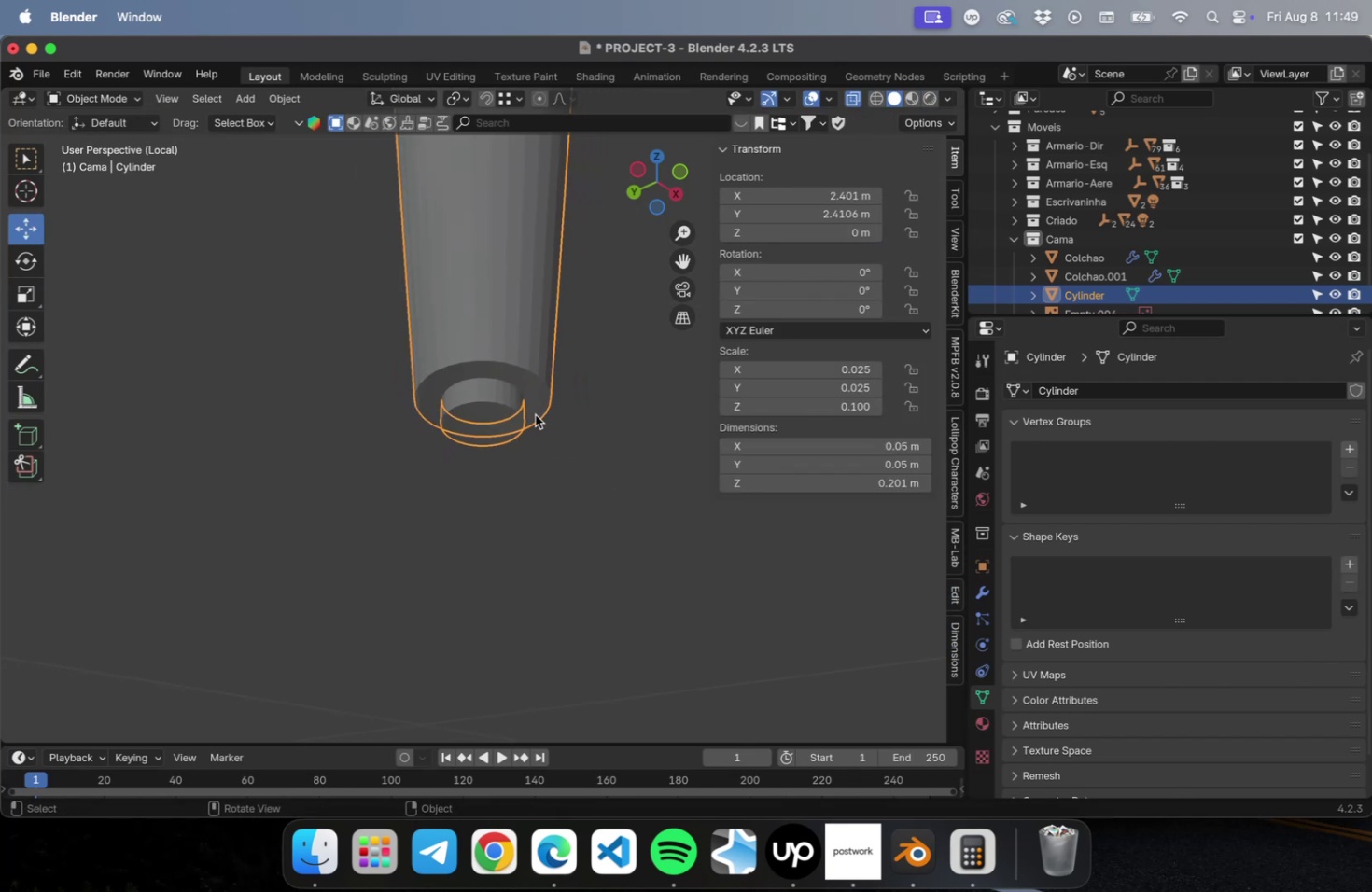 
key(Meta+R)
 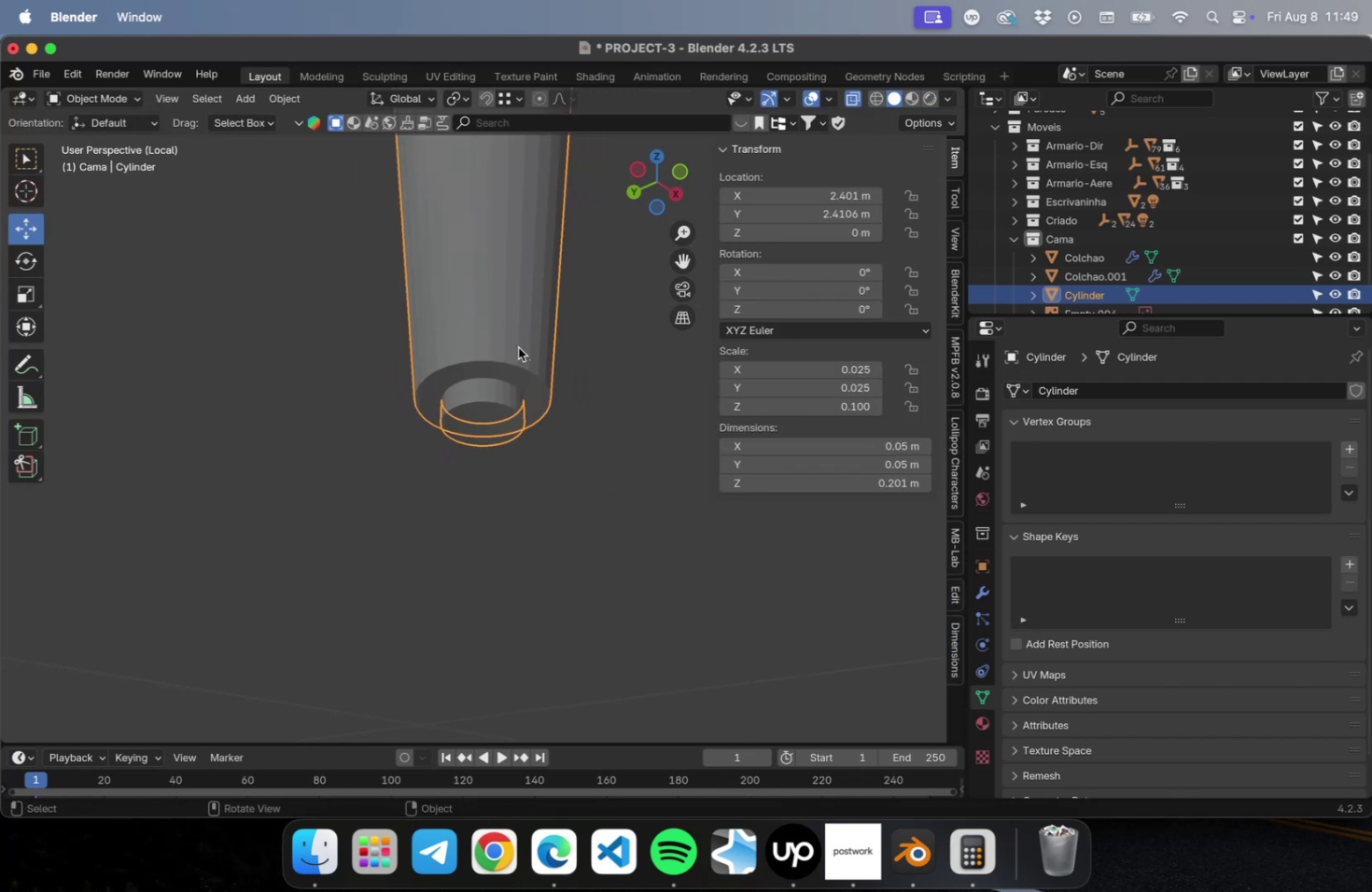 
scroll: coordinate [511, 356], scroll_direction: down, amount: 2.0
 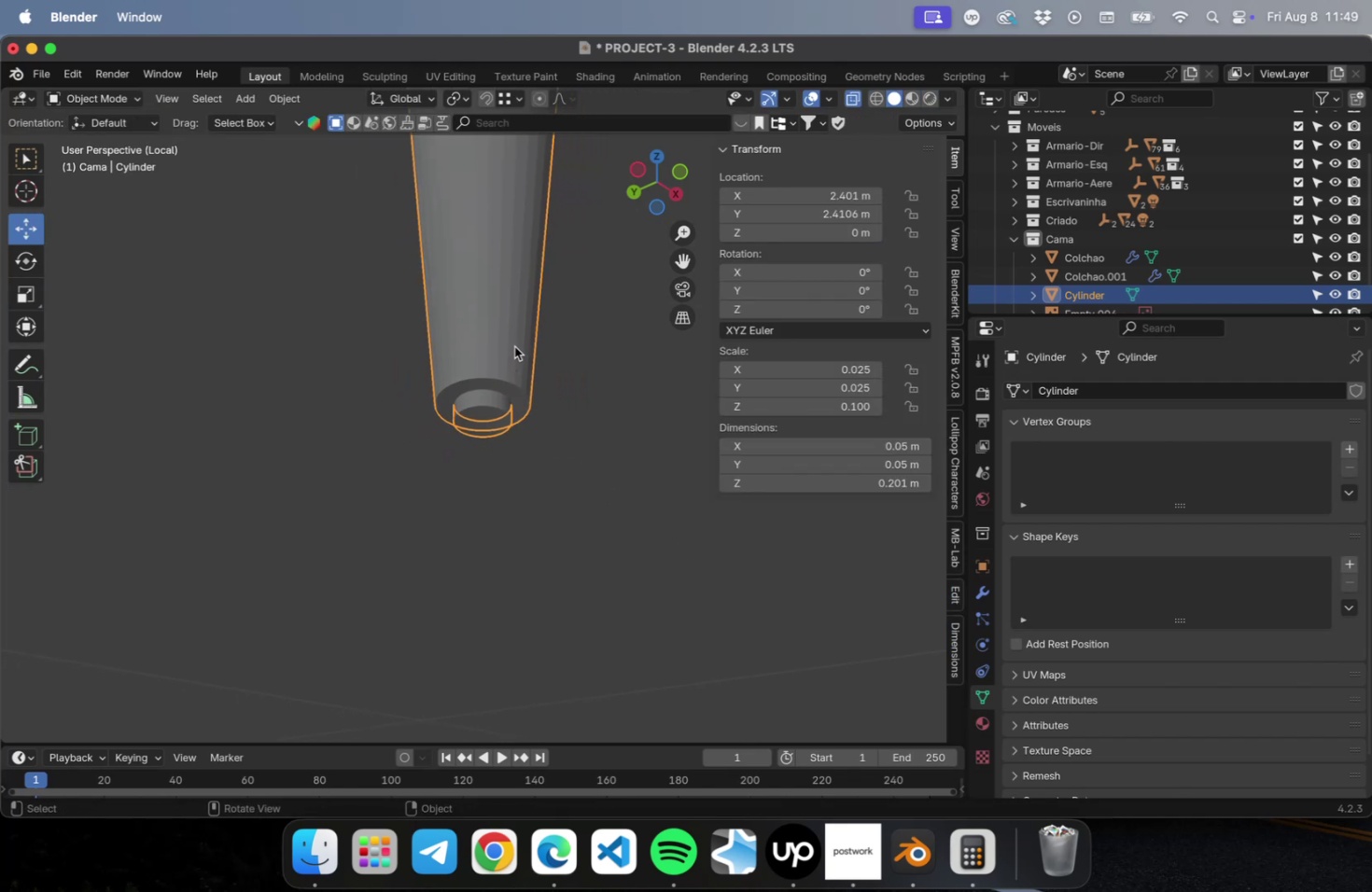 
hold_key(key=ShiftLeft, duration=0.72)
 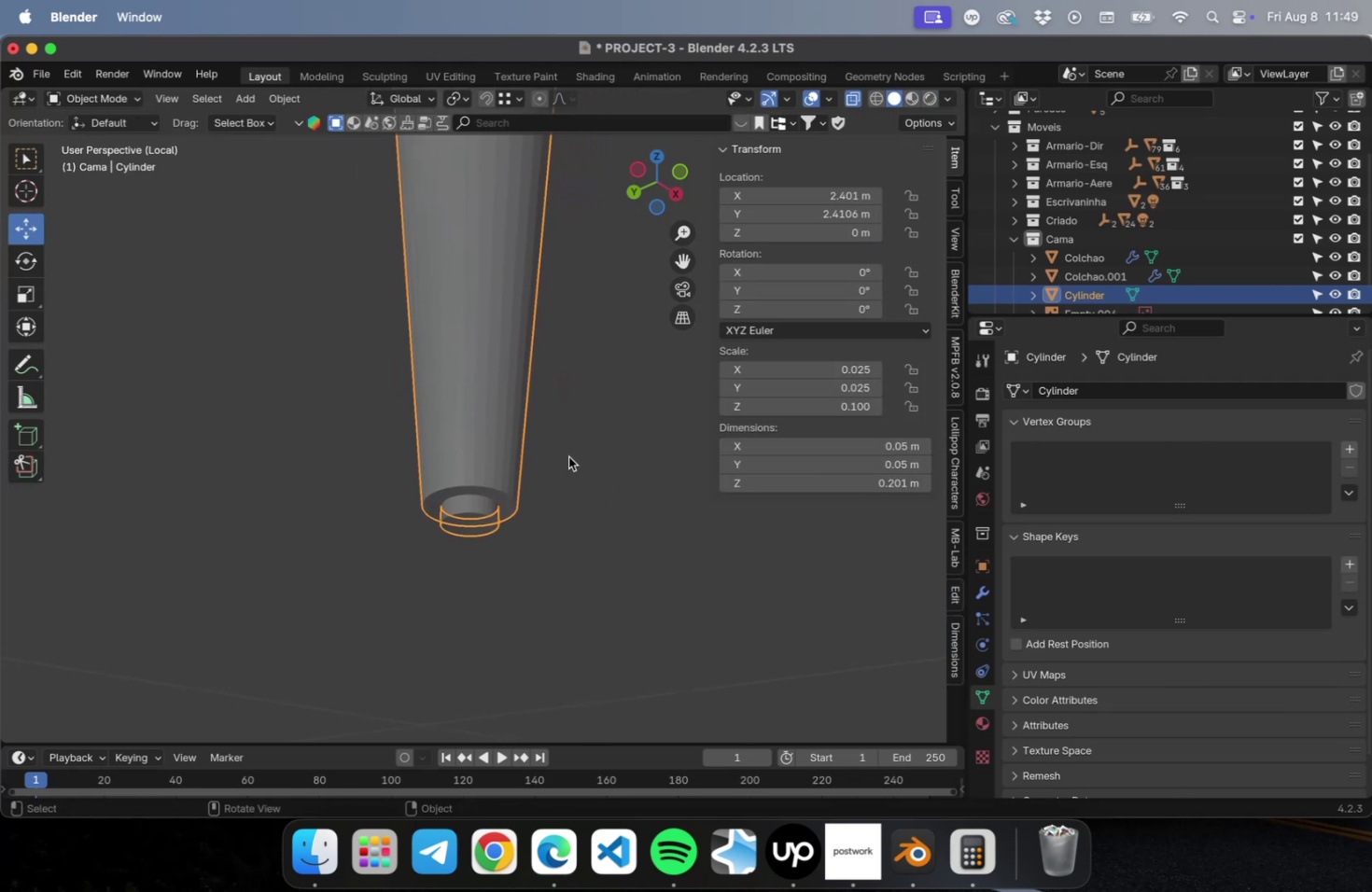 
key(Tab)
 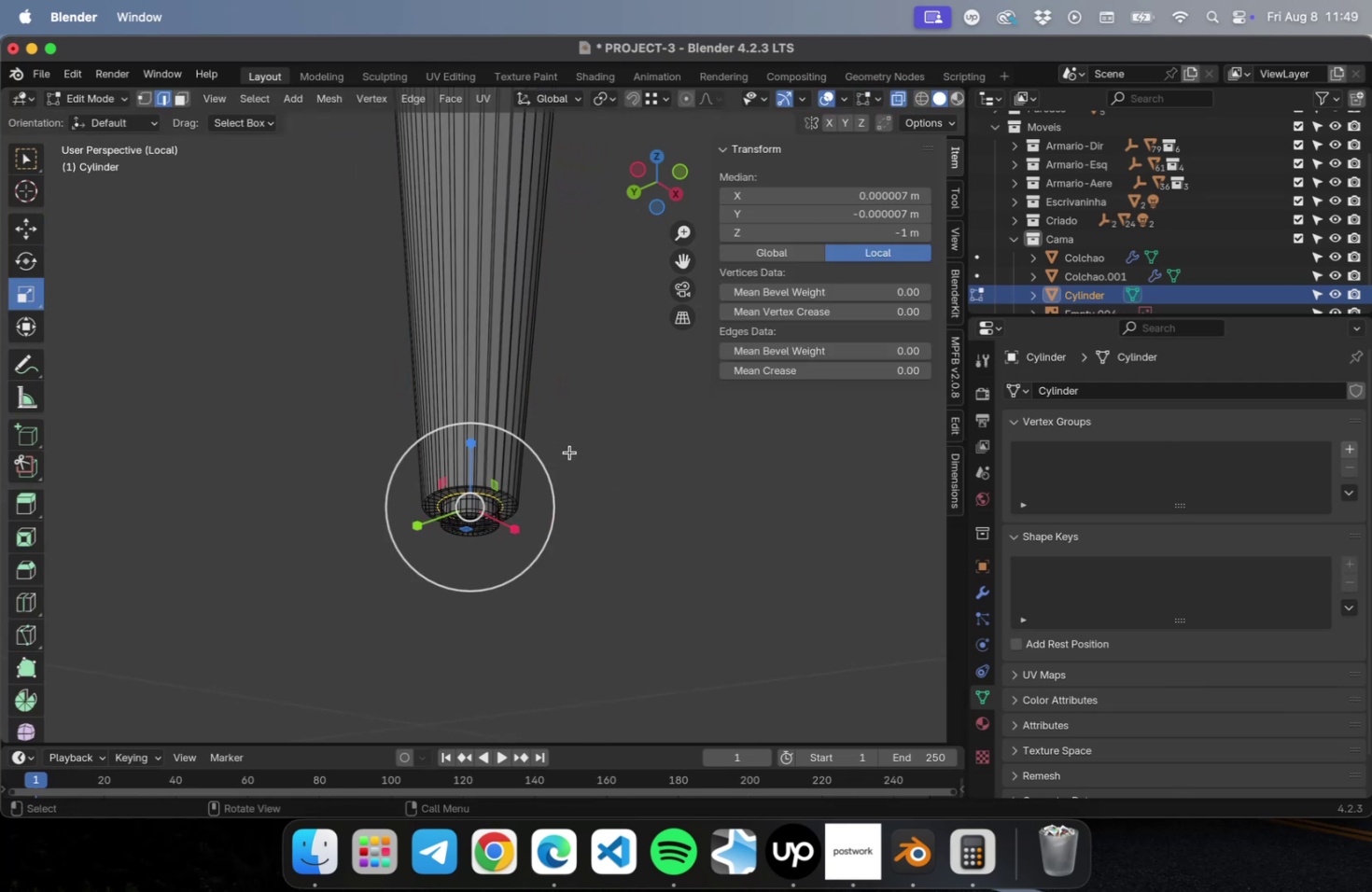 
hold_key(key=ShiftLeft, duration=0.48)
 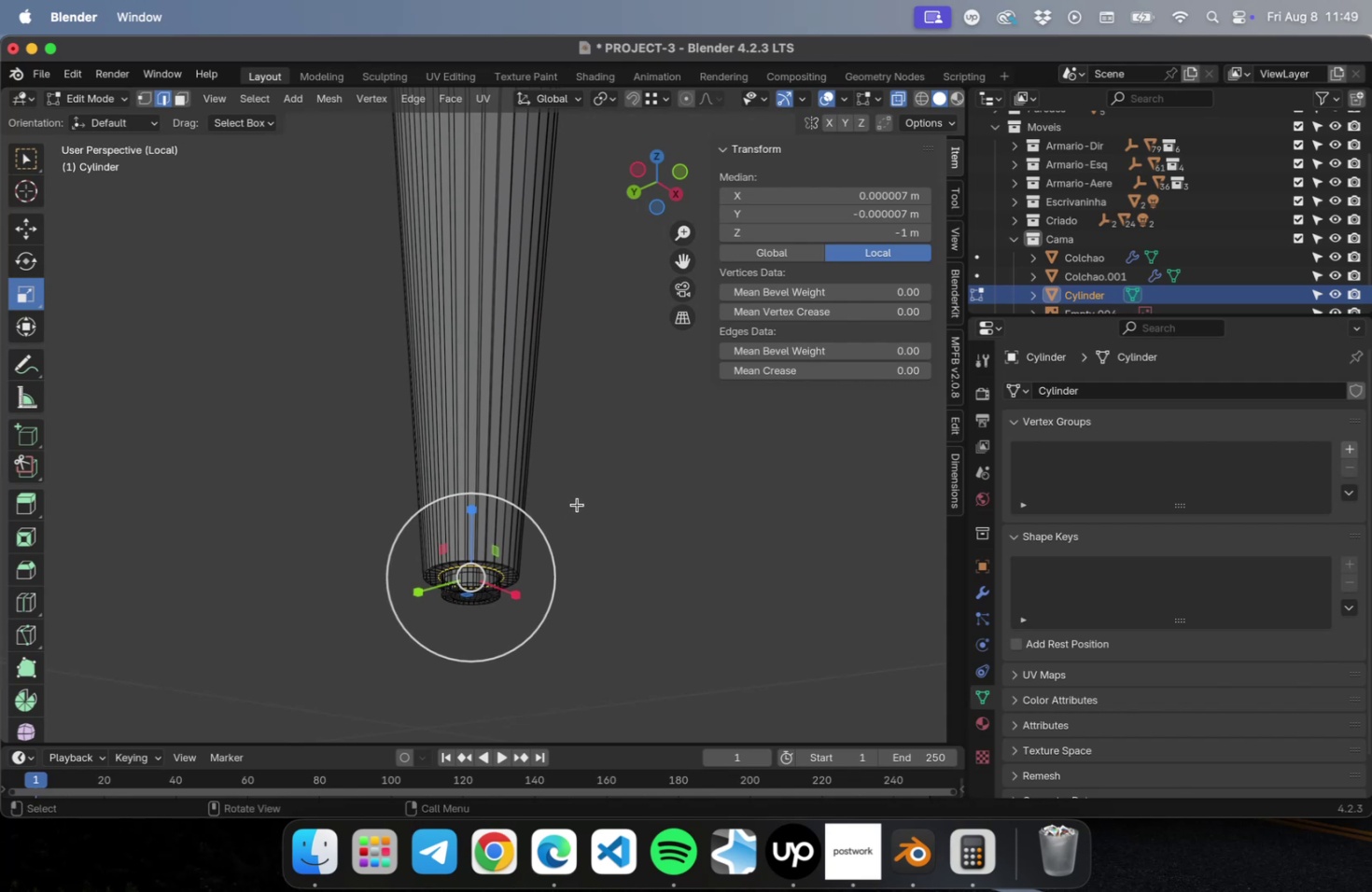 
scroll: coordinate [577, 503], scroll_direction: down, amount: 1.0
 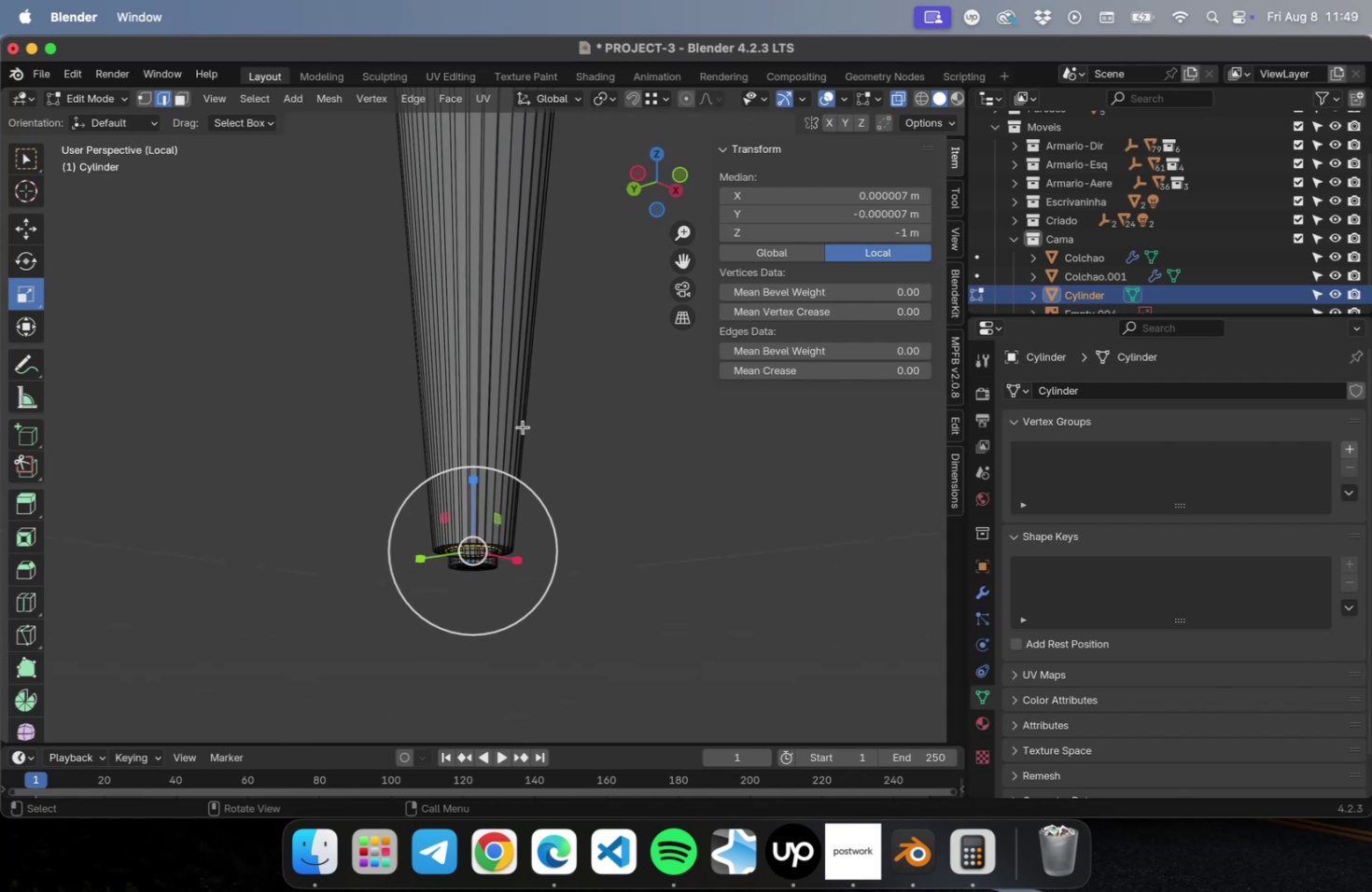 
key(Meta+R)
 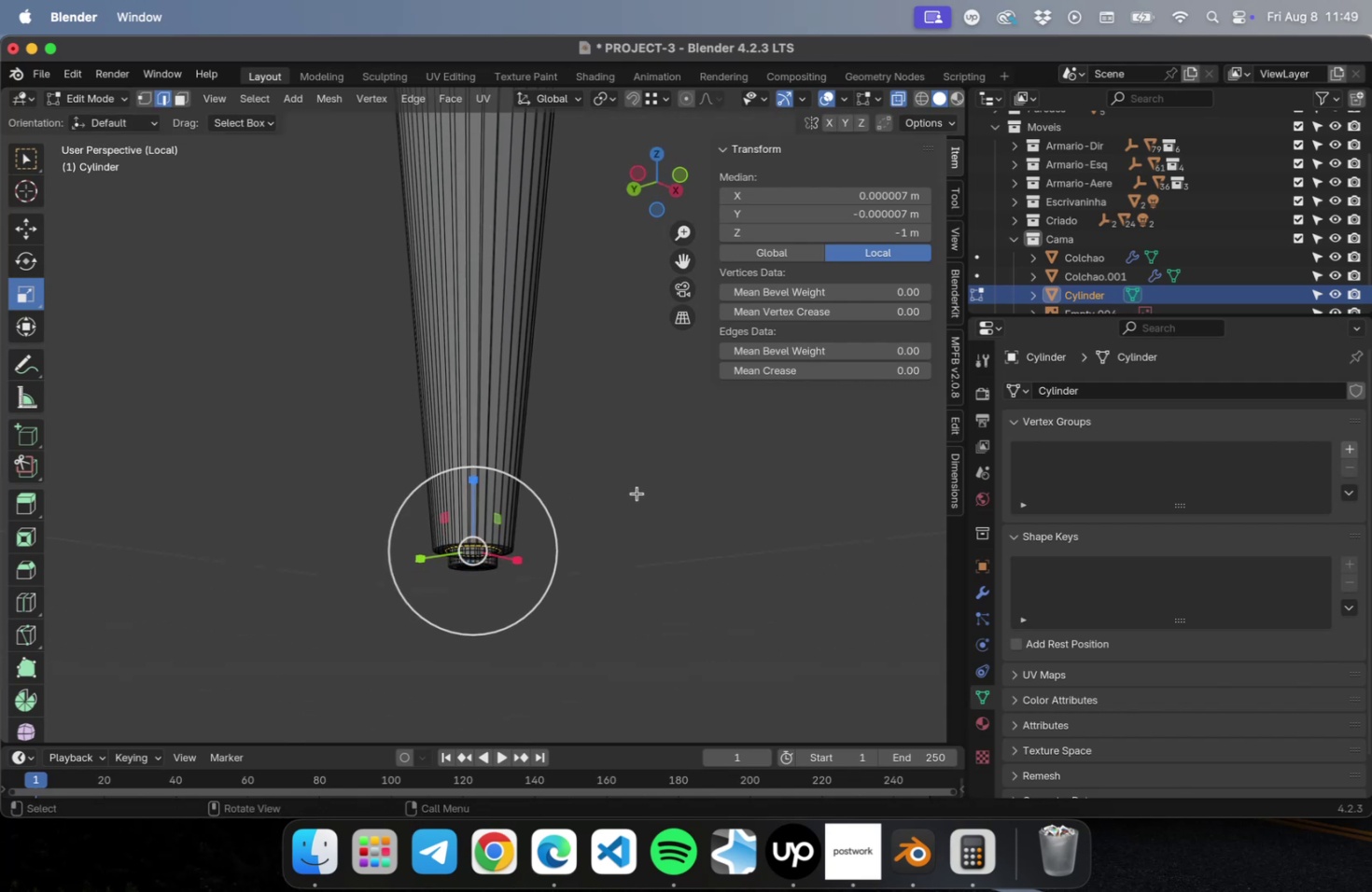 
hold_key(key=ShiftLeft, duration=0.49)
 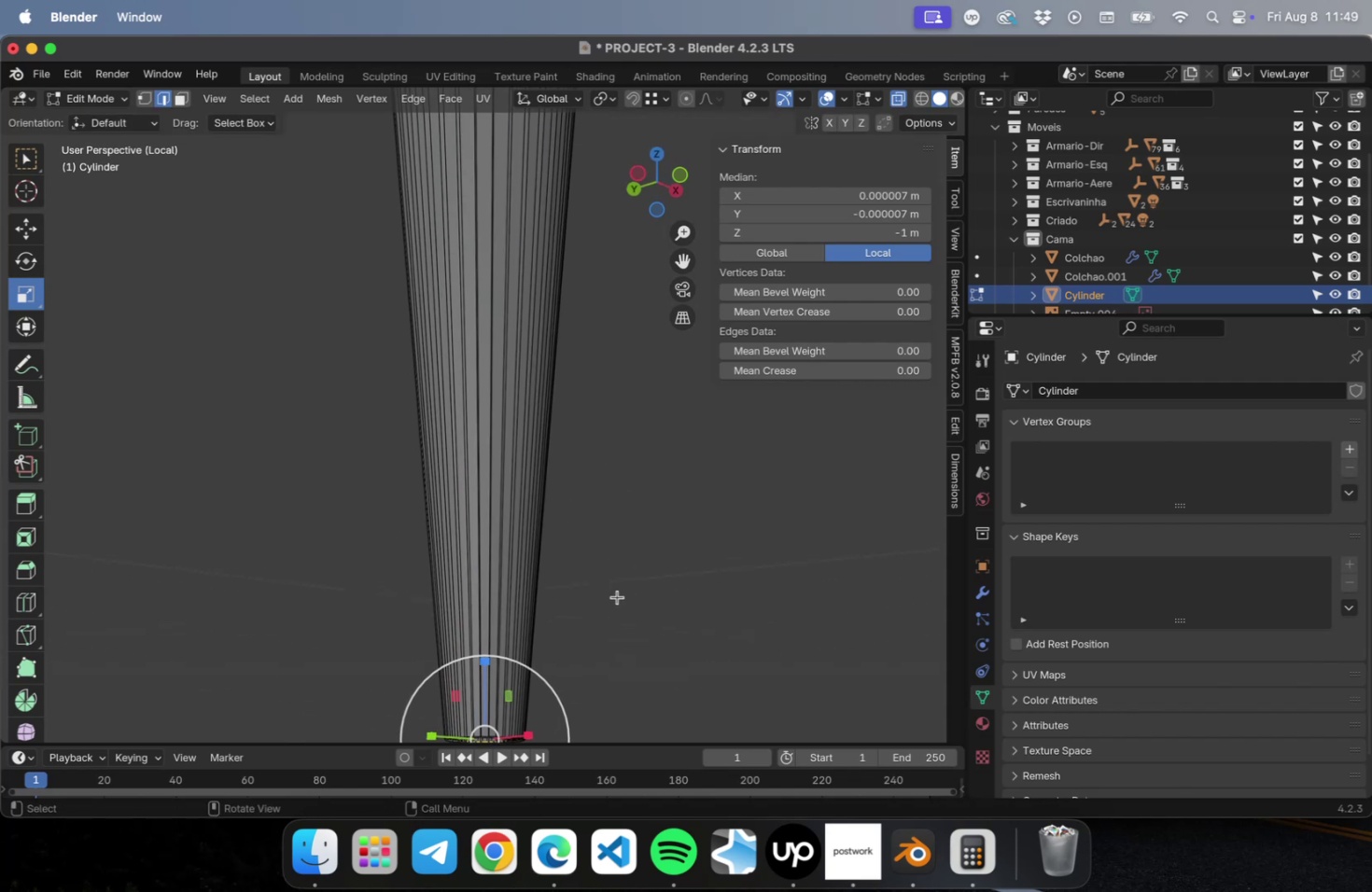 
scroll: coordinate [603, 575], scroll_direction: down, amount: 5.0
 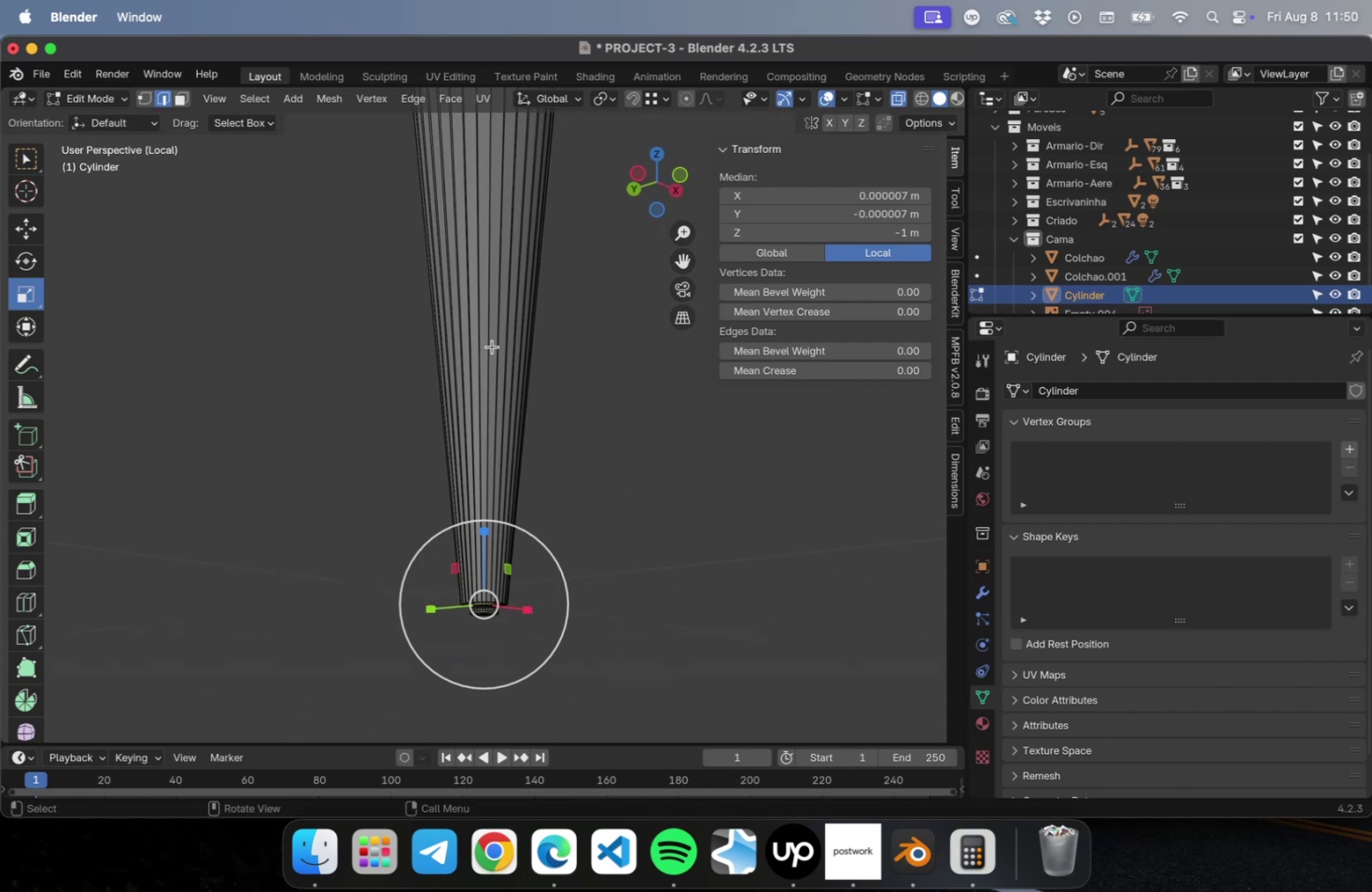 
key(Meta+R)
 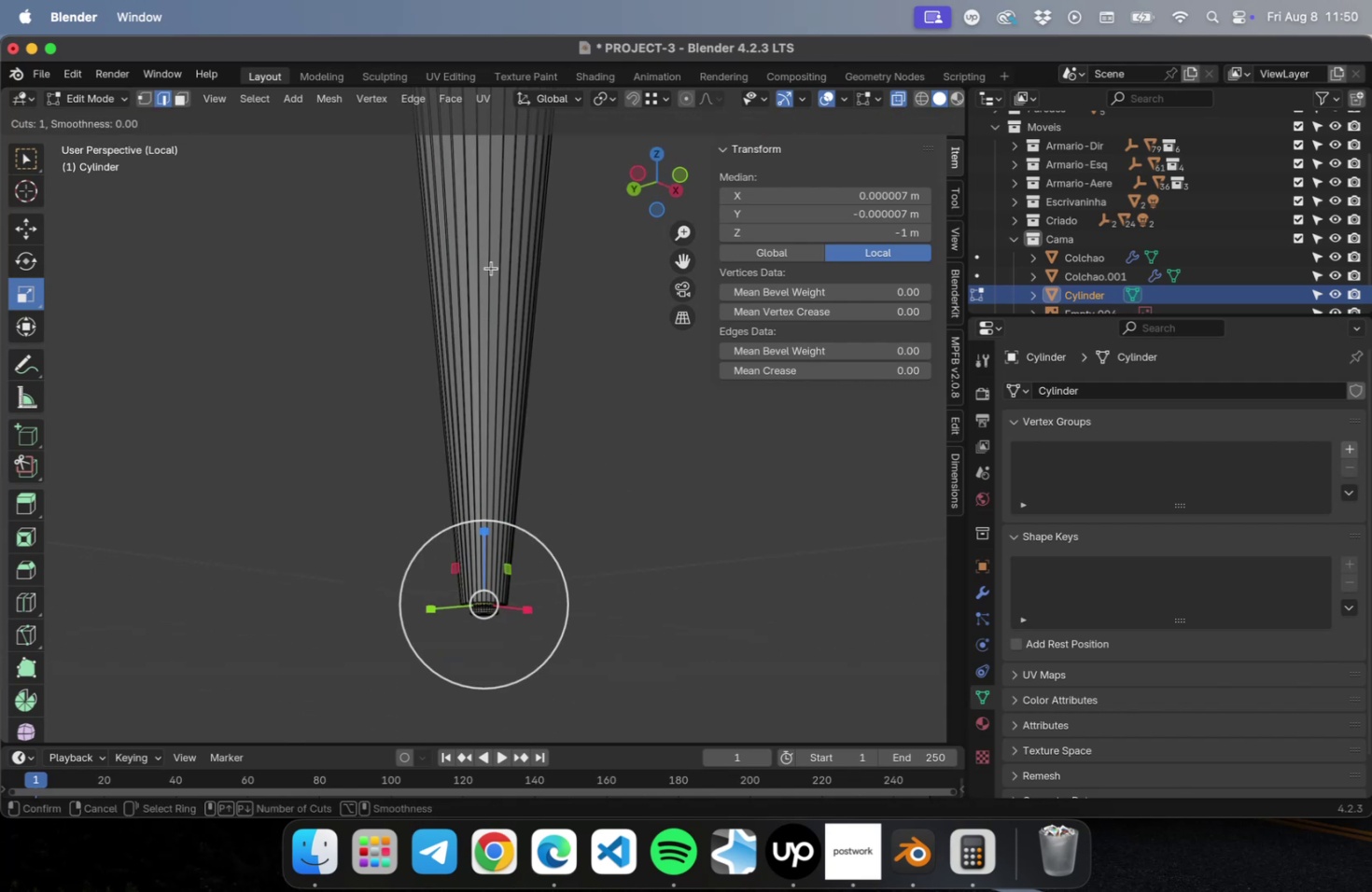 
key(Escape)
 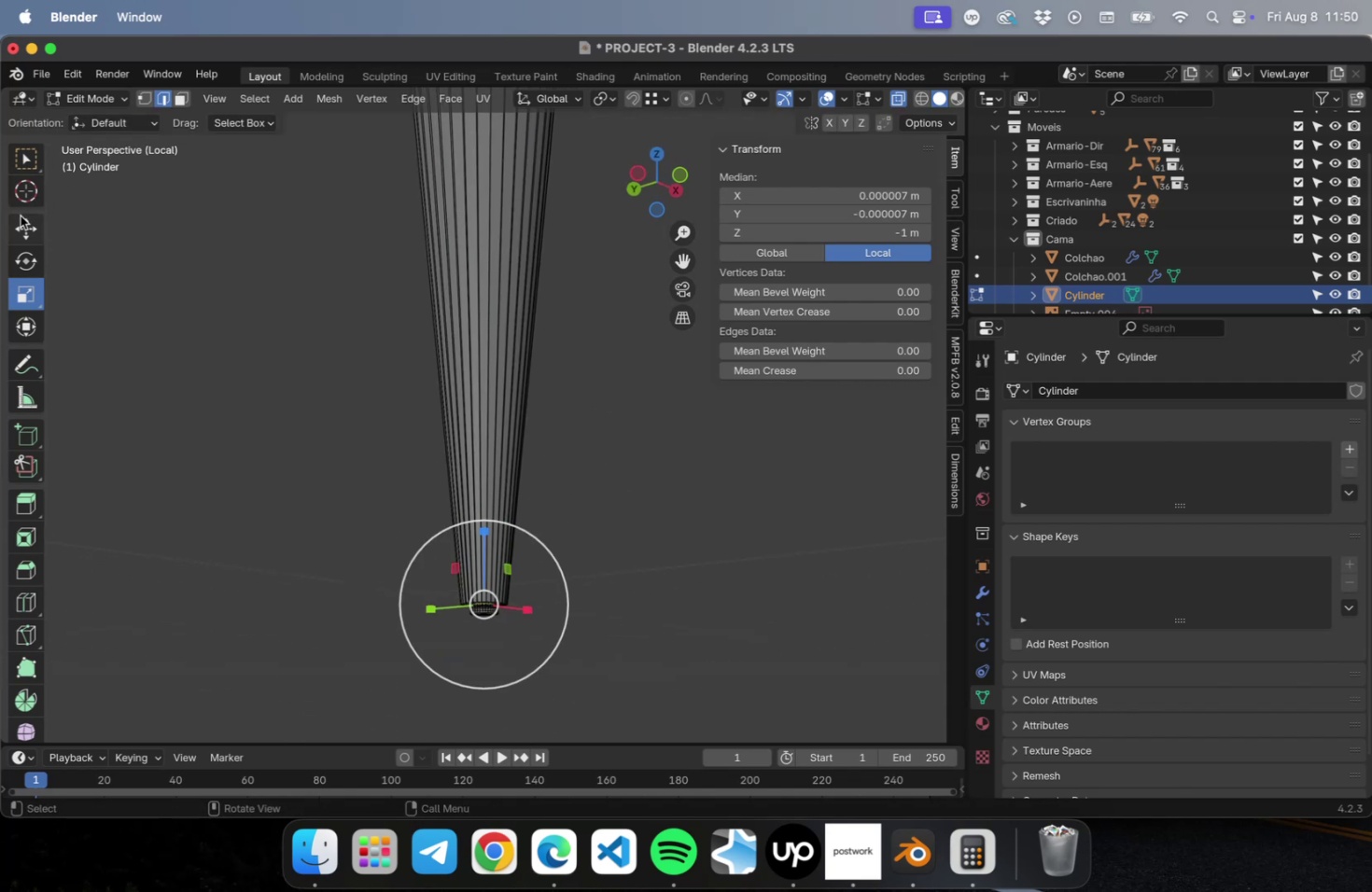 
double_click([694, 495])
 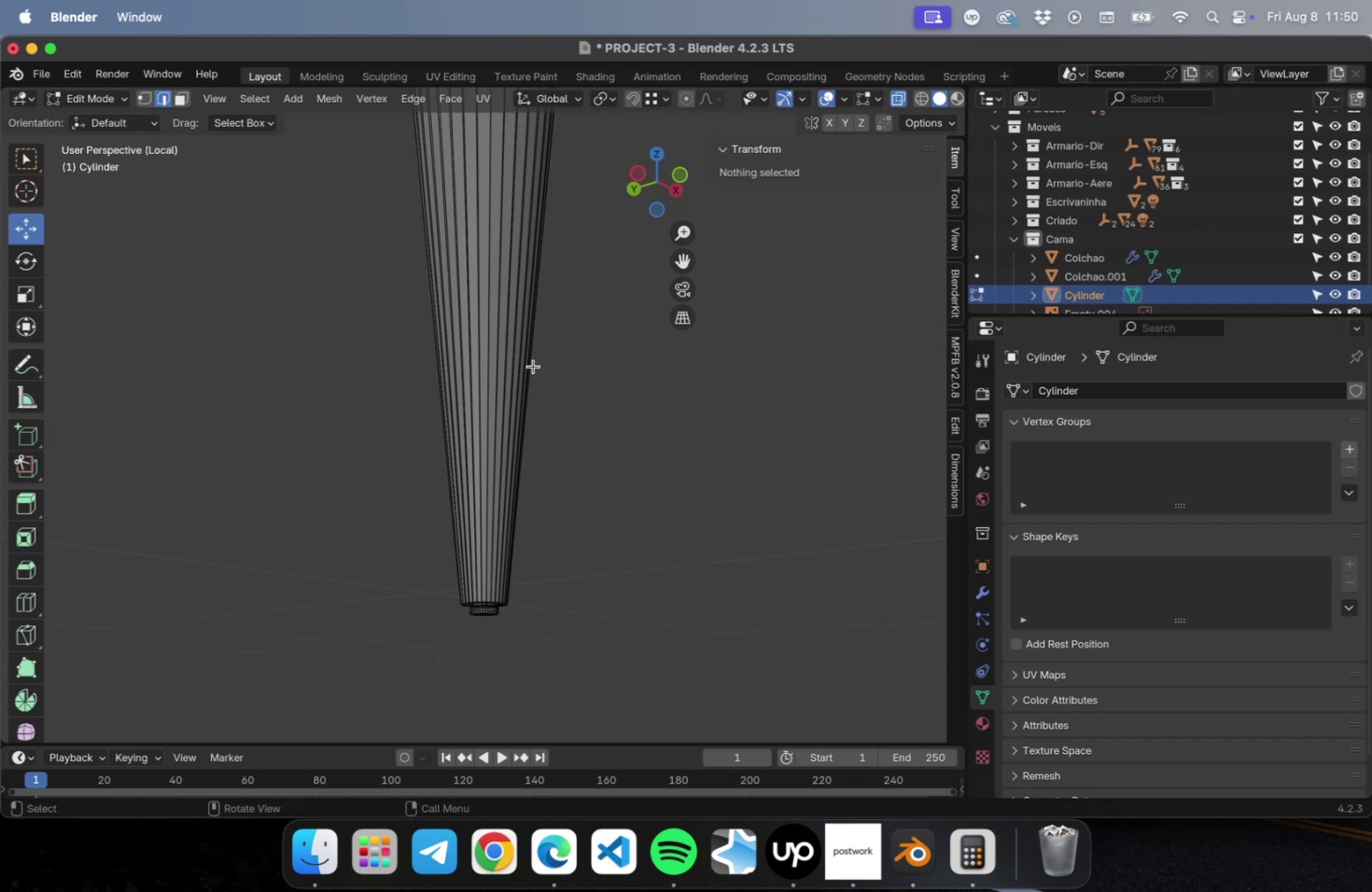 
left_click_drag(start_coordinate=[553, 364], to_coordinate=[309, 372])
 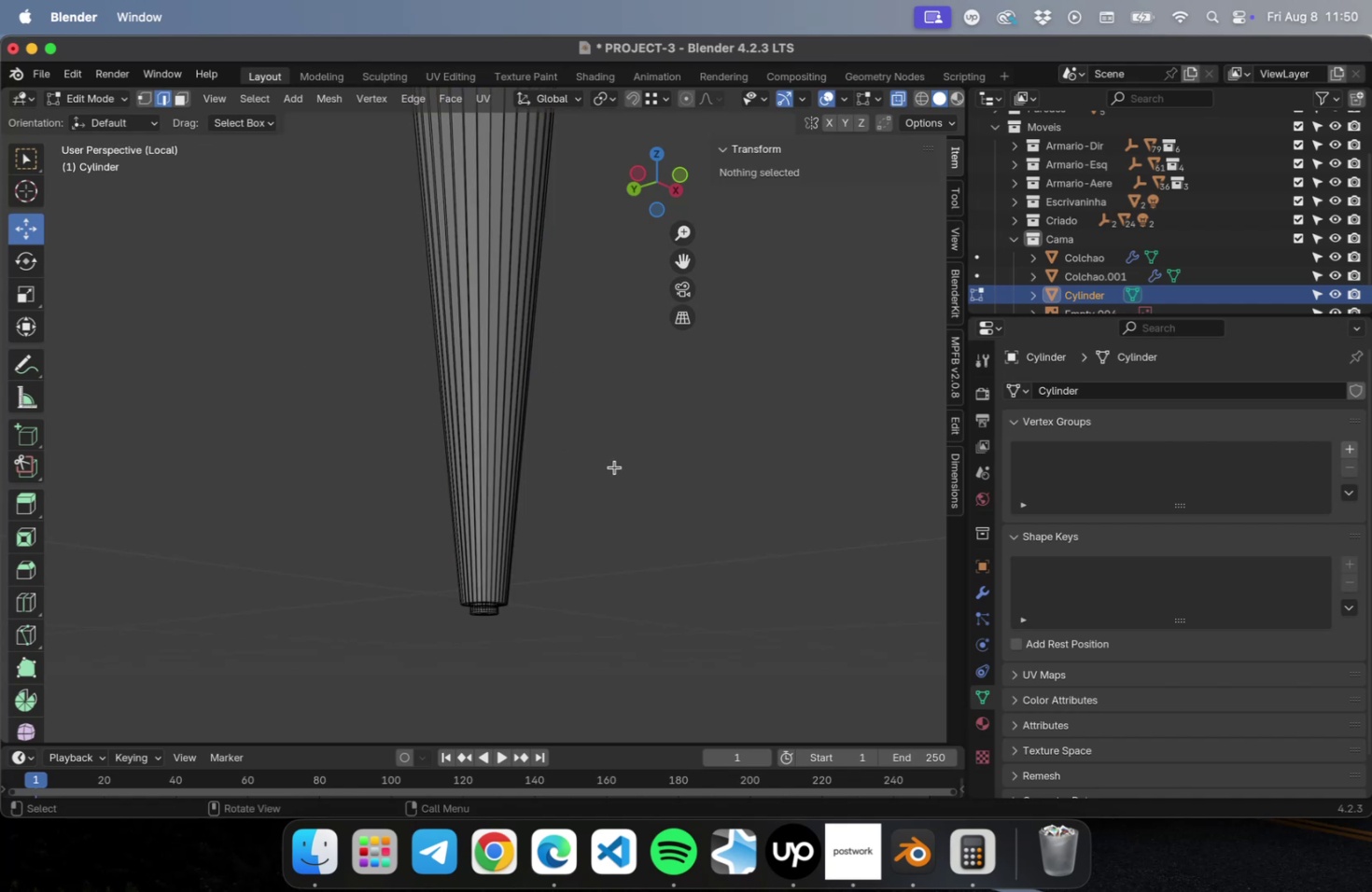 
key(Meta+R)
 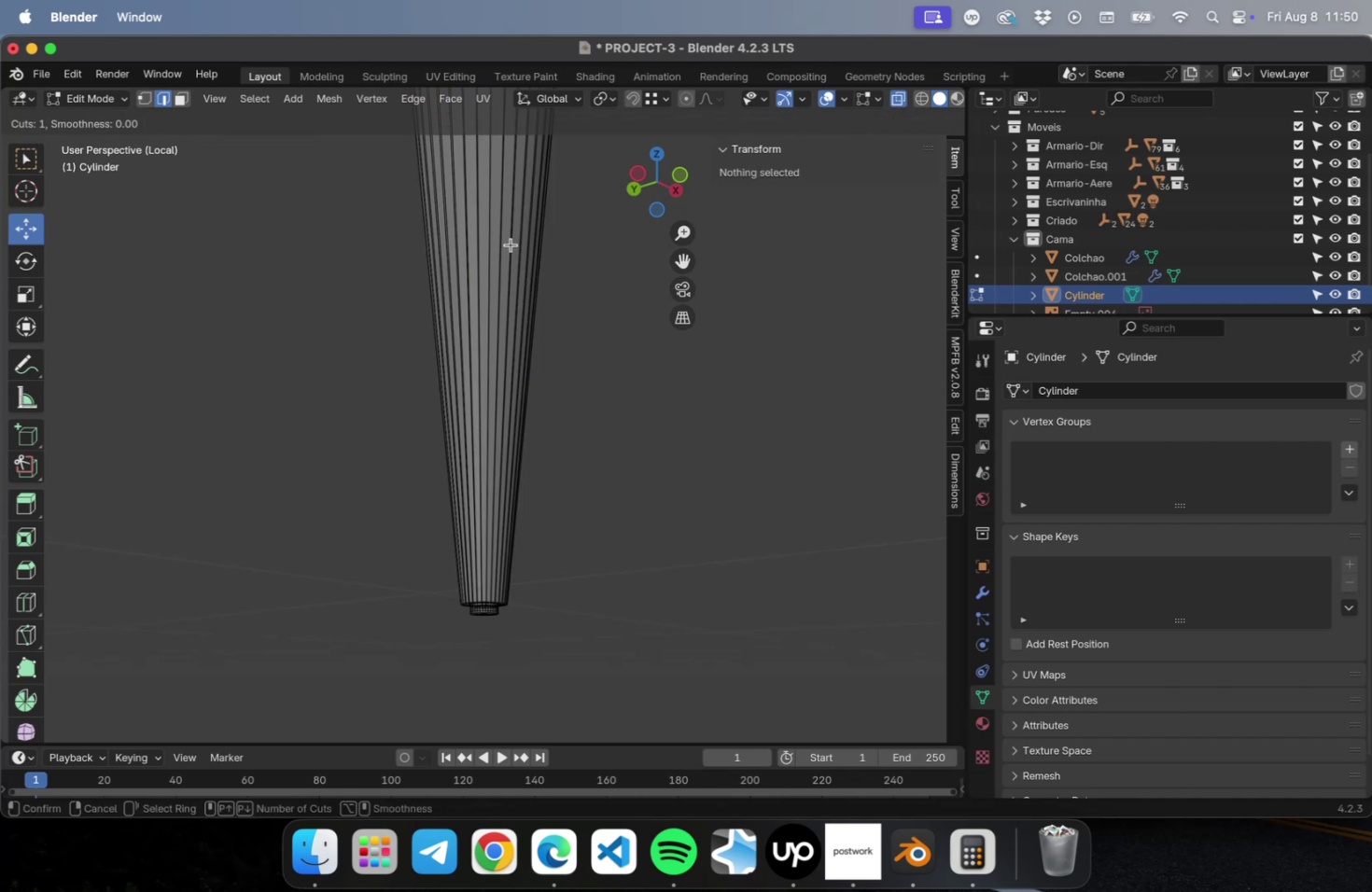 
scroll: coordinate [497, 256], scroll_direction: down, amount: 2.0
 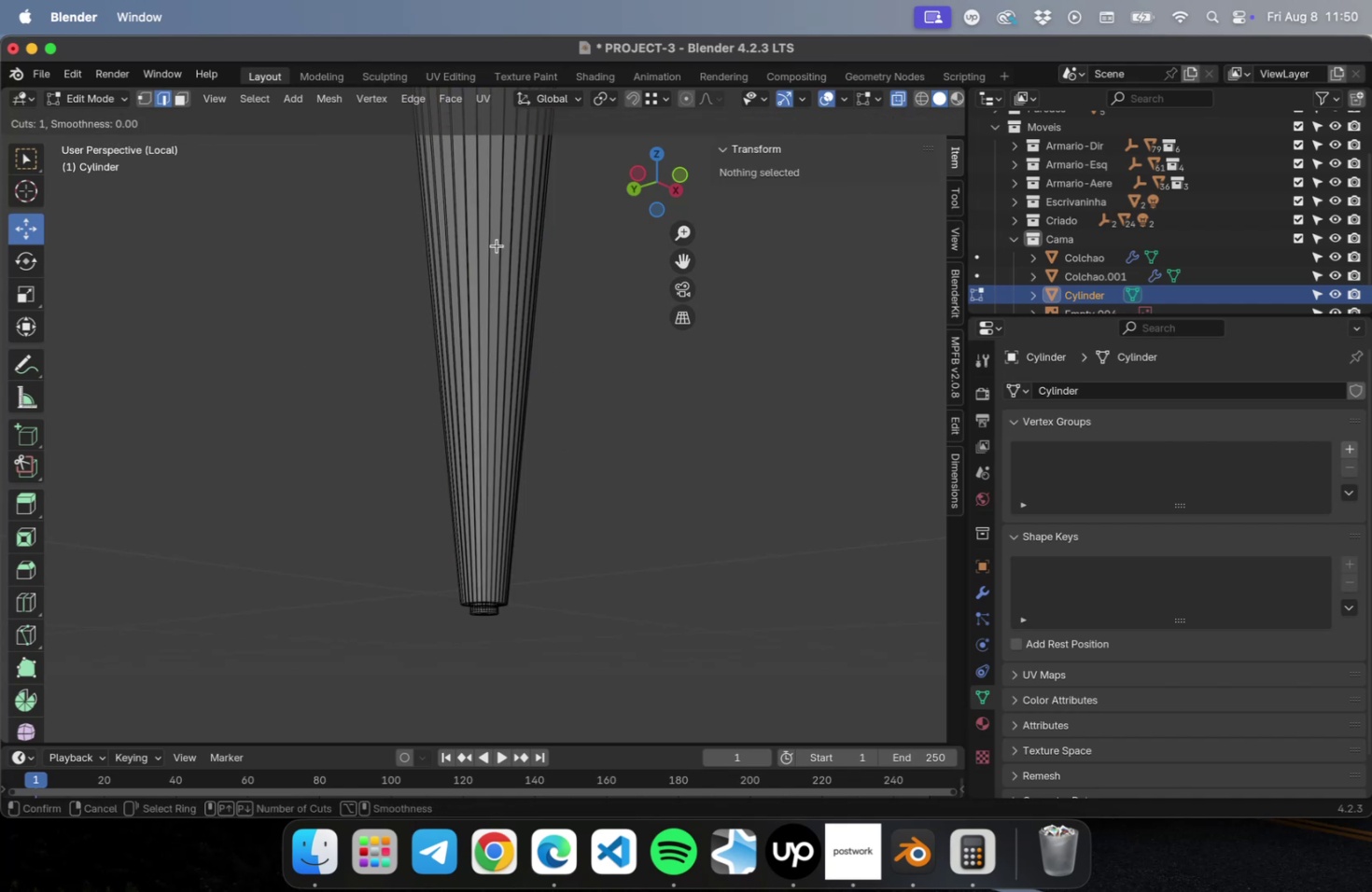 
left_click([497, 245])
 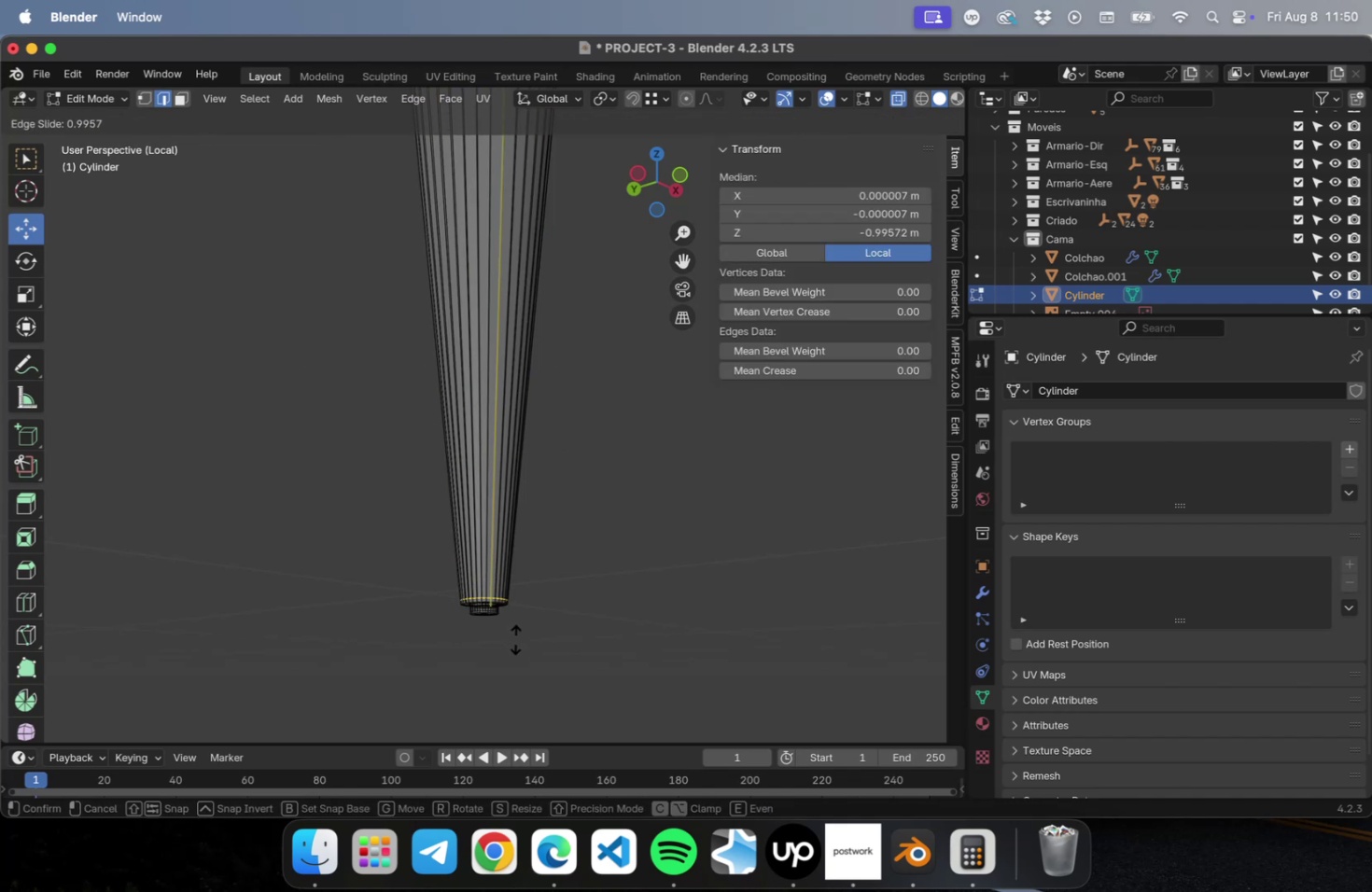 
left_click([516, 637])
 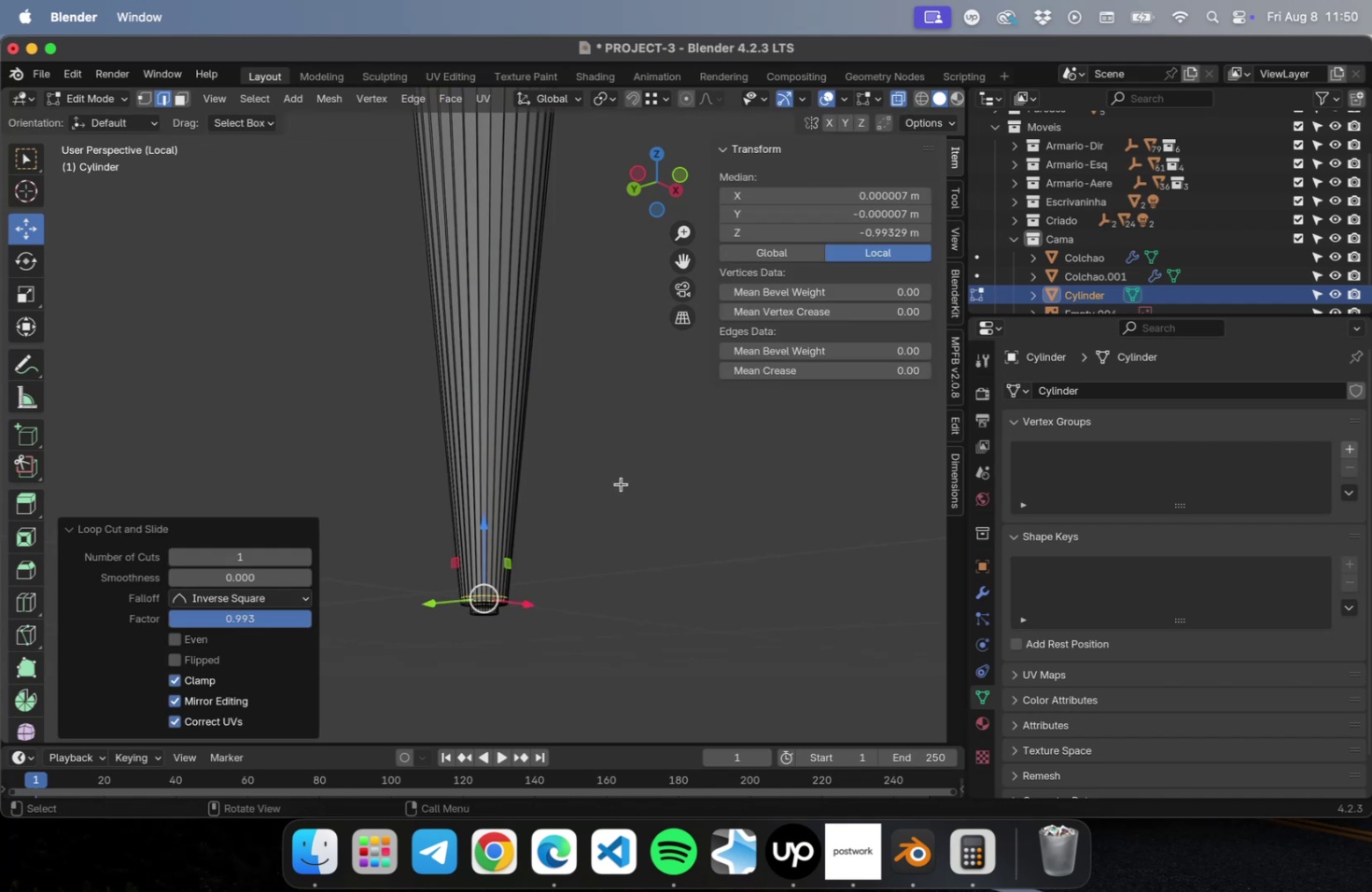 
left_click([621, 482])
 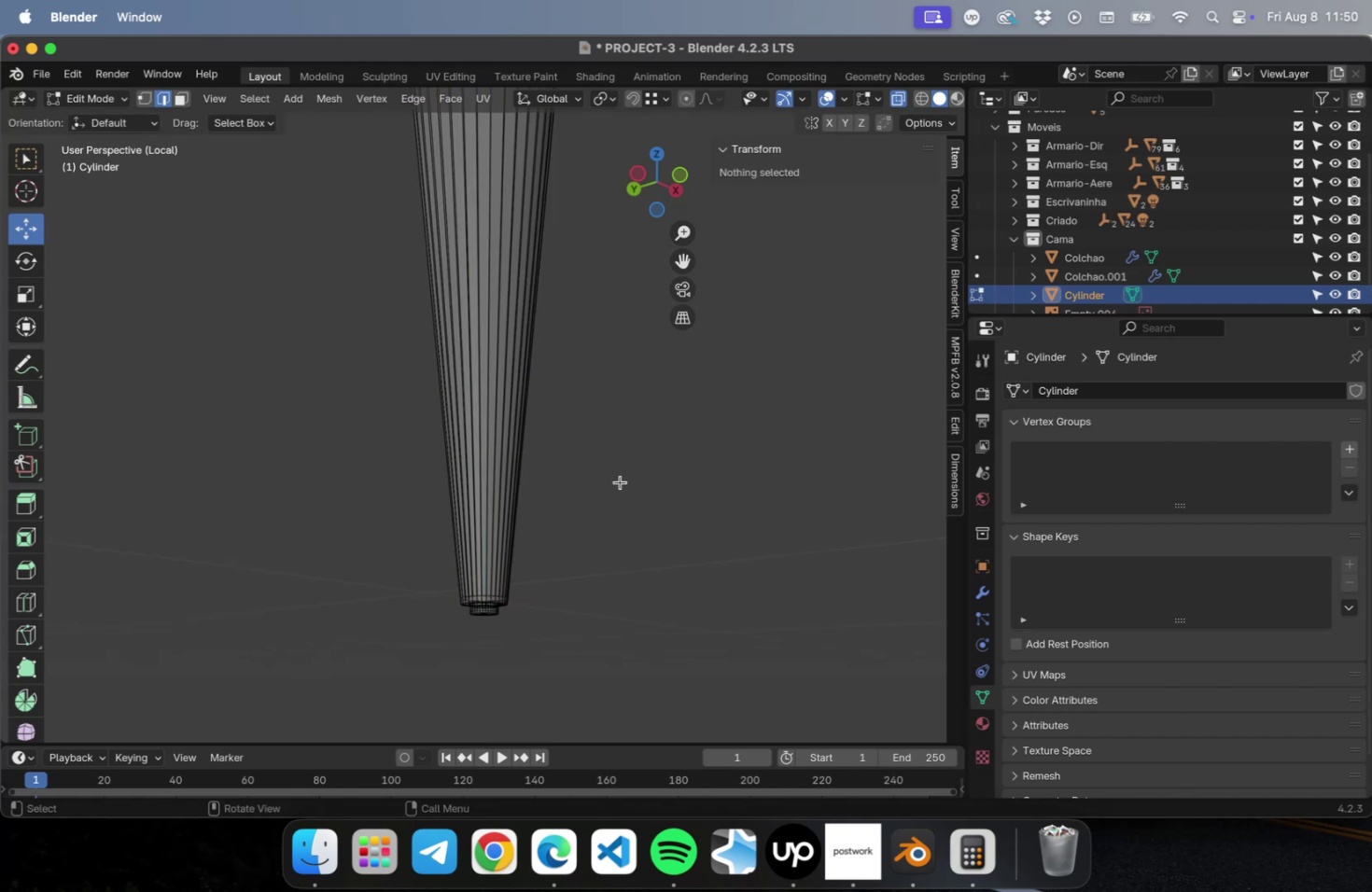 
key(NumLock)
 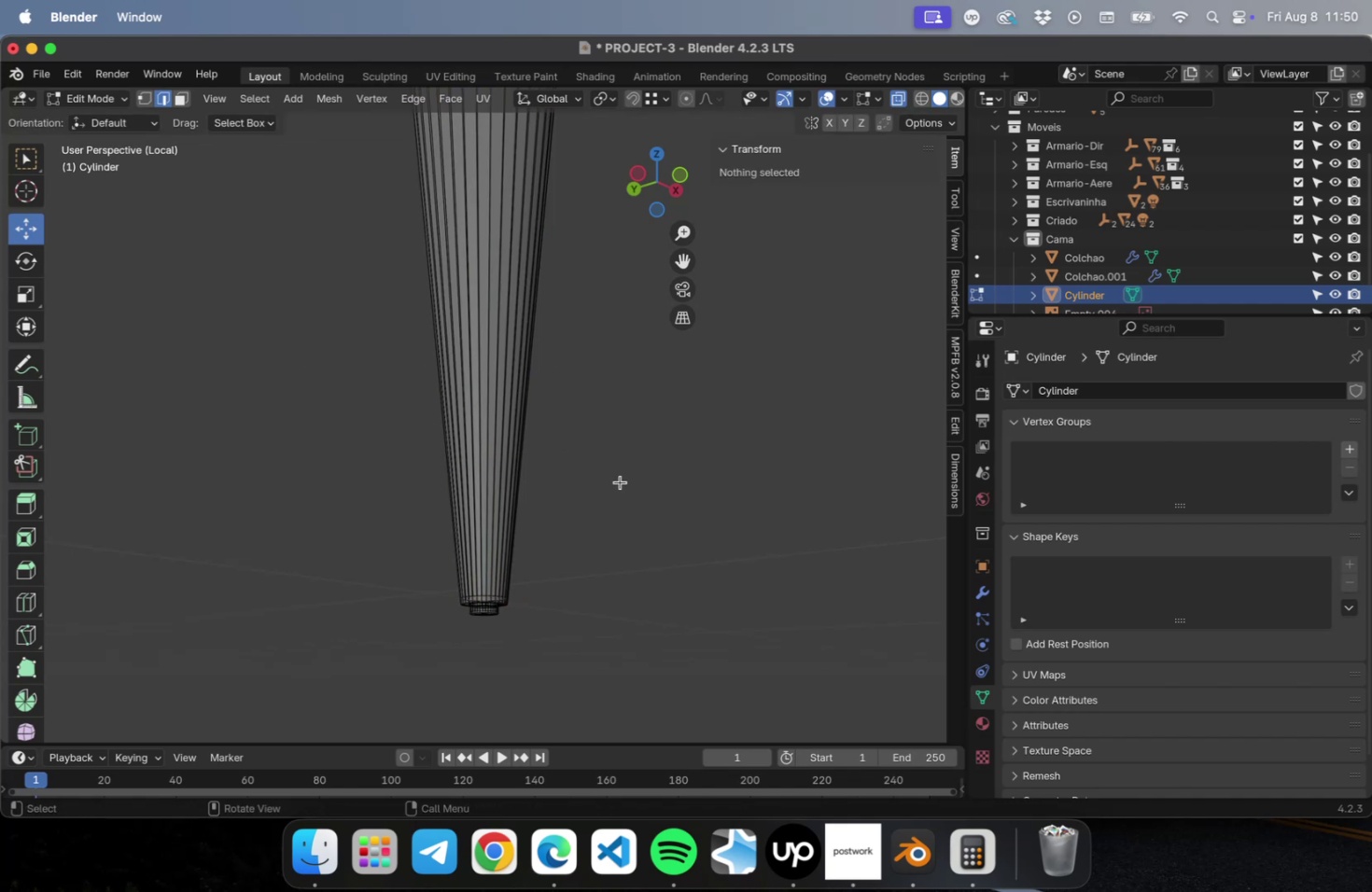 
key(Numpad7)
 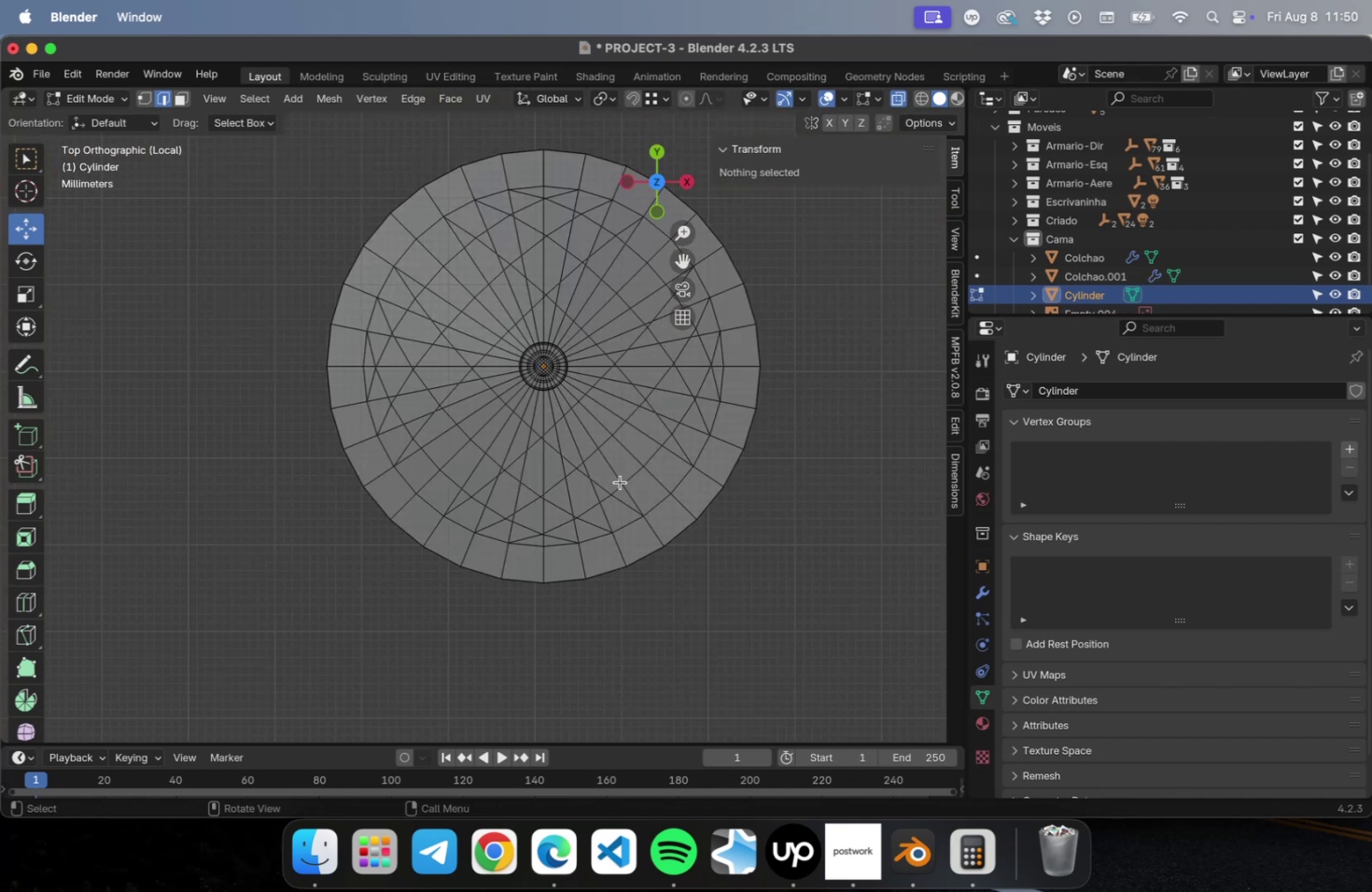 
scroll: coordinate [610, 482], scroll_direction: down, amount: 3.0
 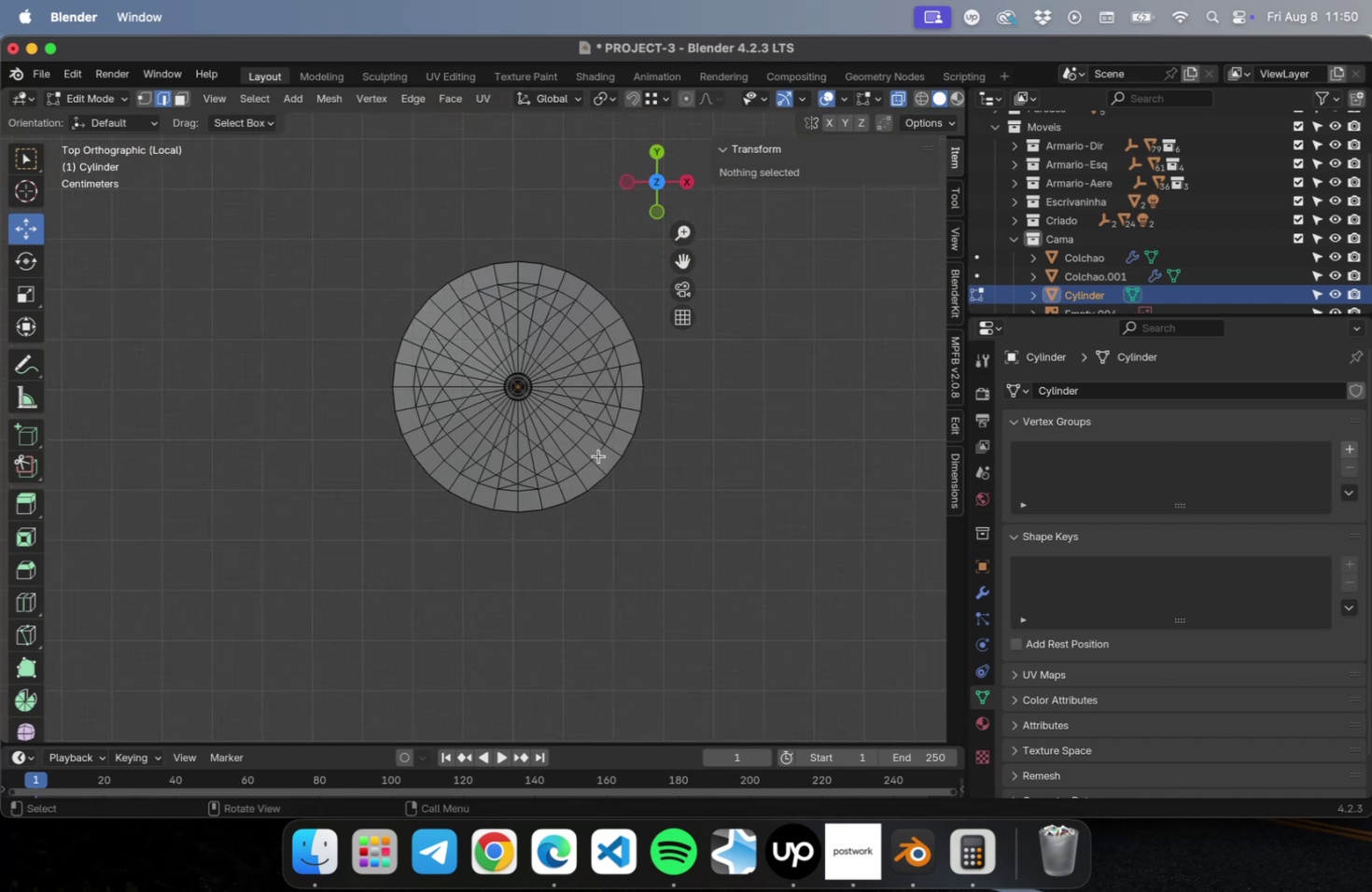 
hold_key(key=ShiftLeft, duration=0.33)
 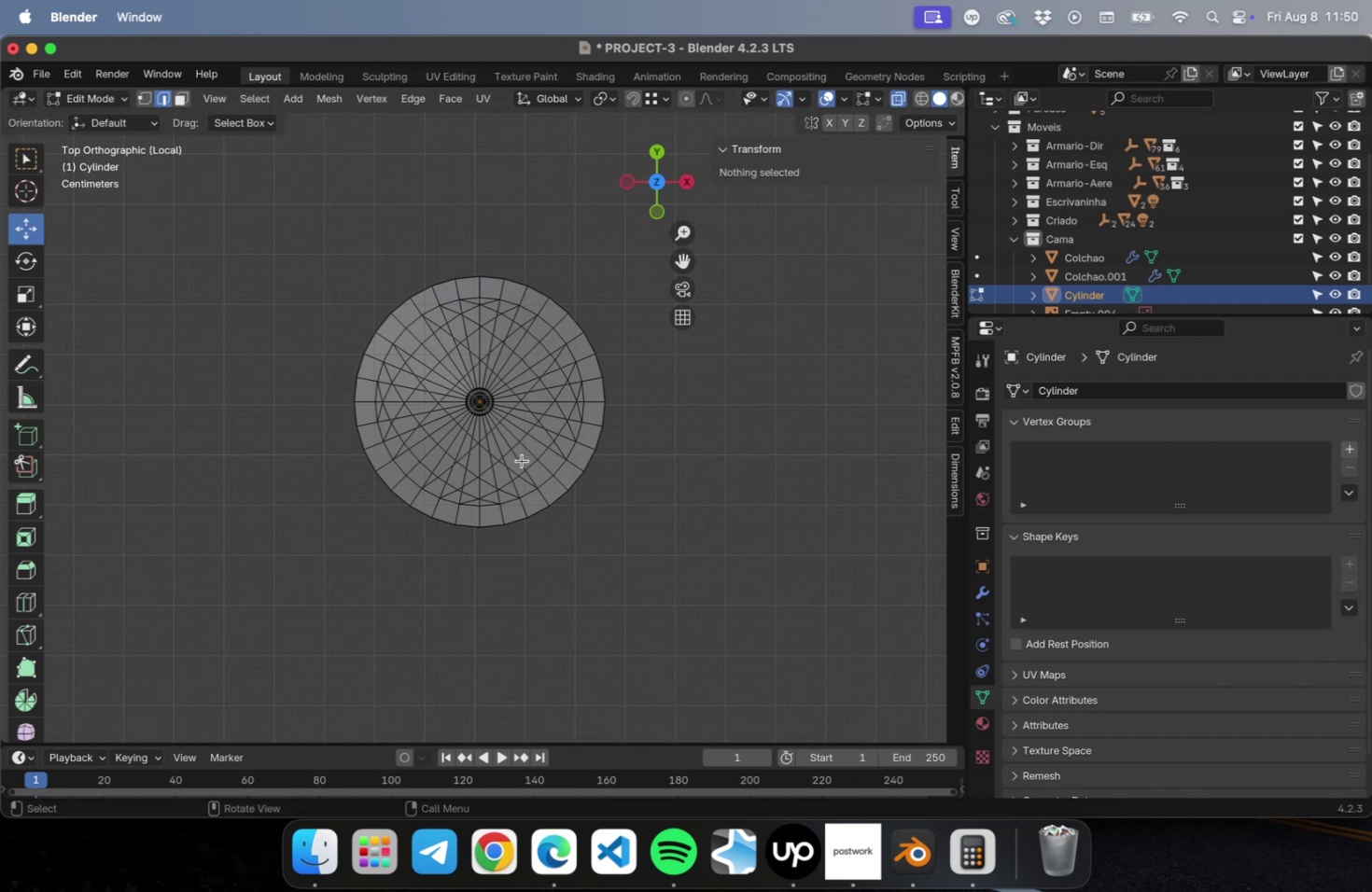 
key(Tab)
 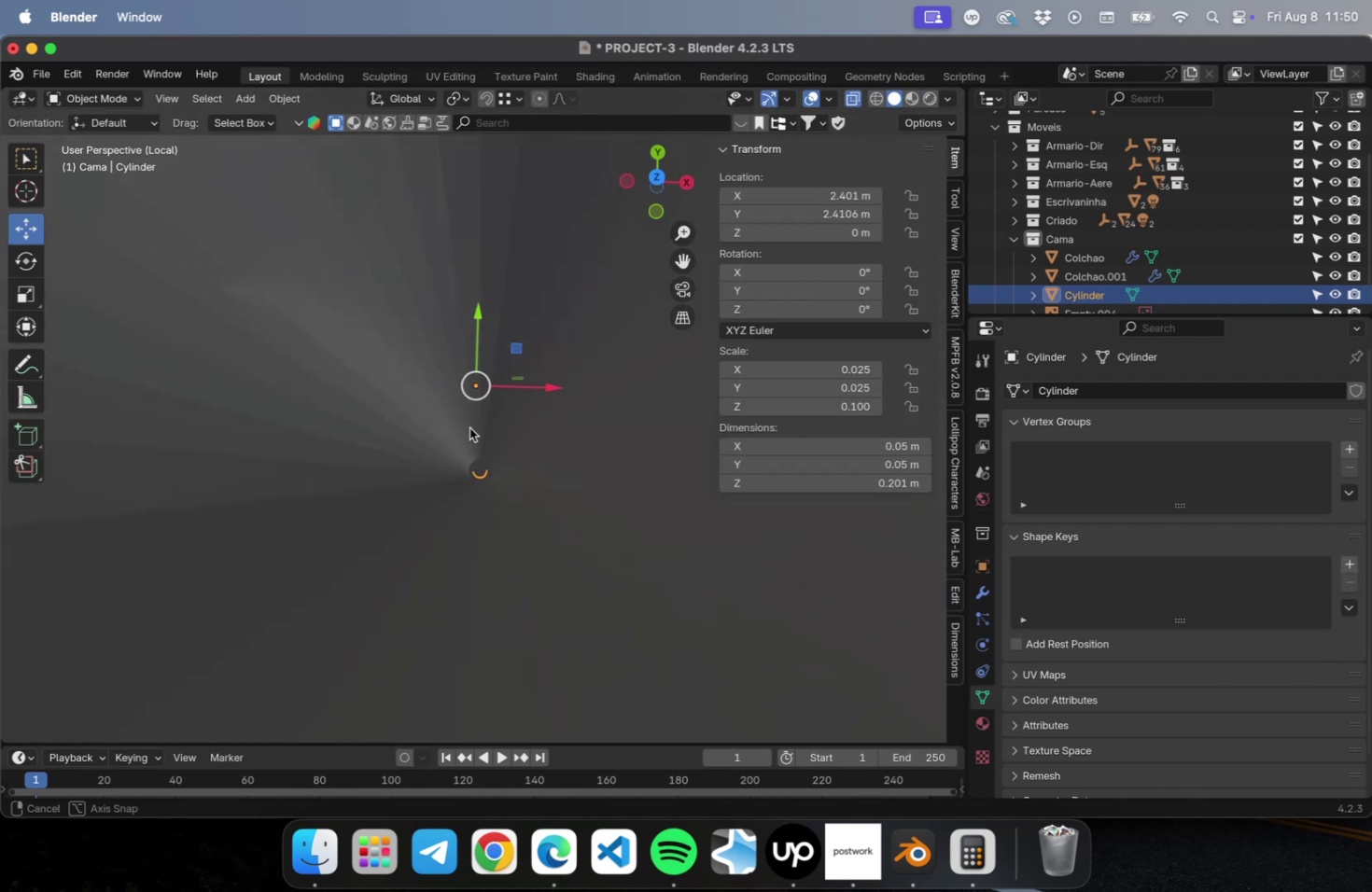 
scroll: coordinate [470, 396], scroll_direction: down, amount: 5.0
 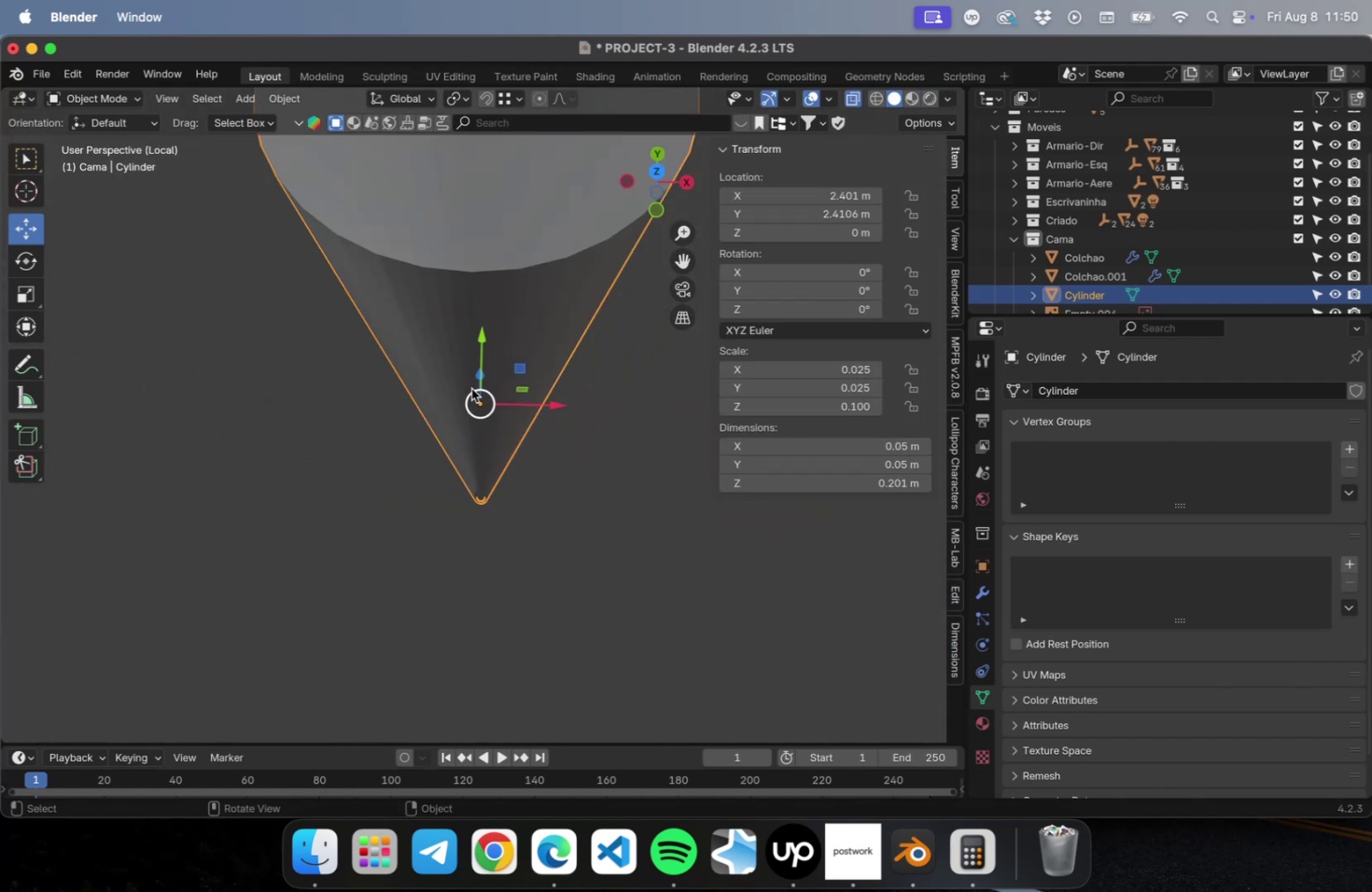 
key(Tab)
 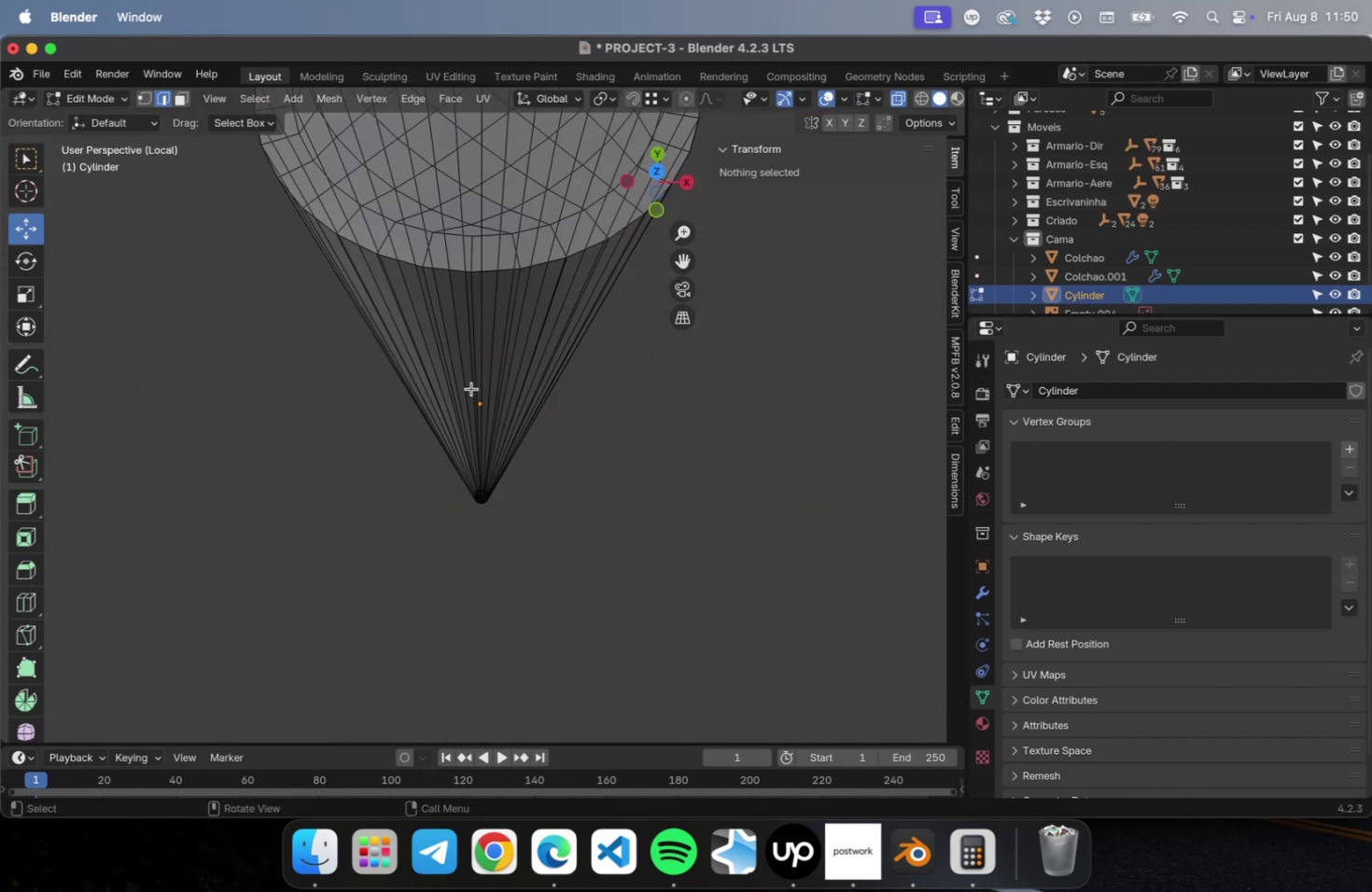 
key(Tab)
 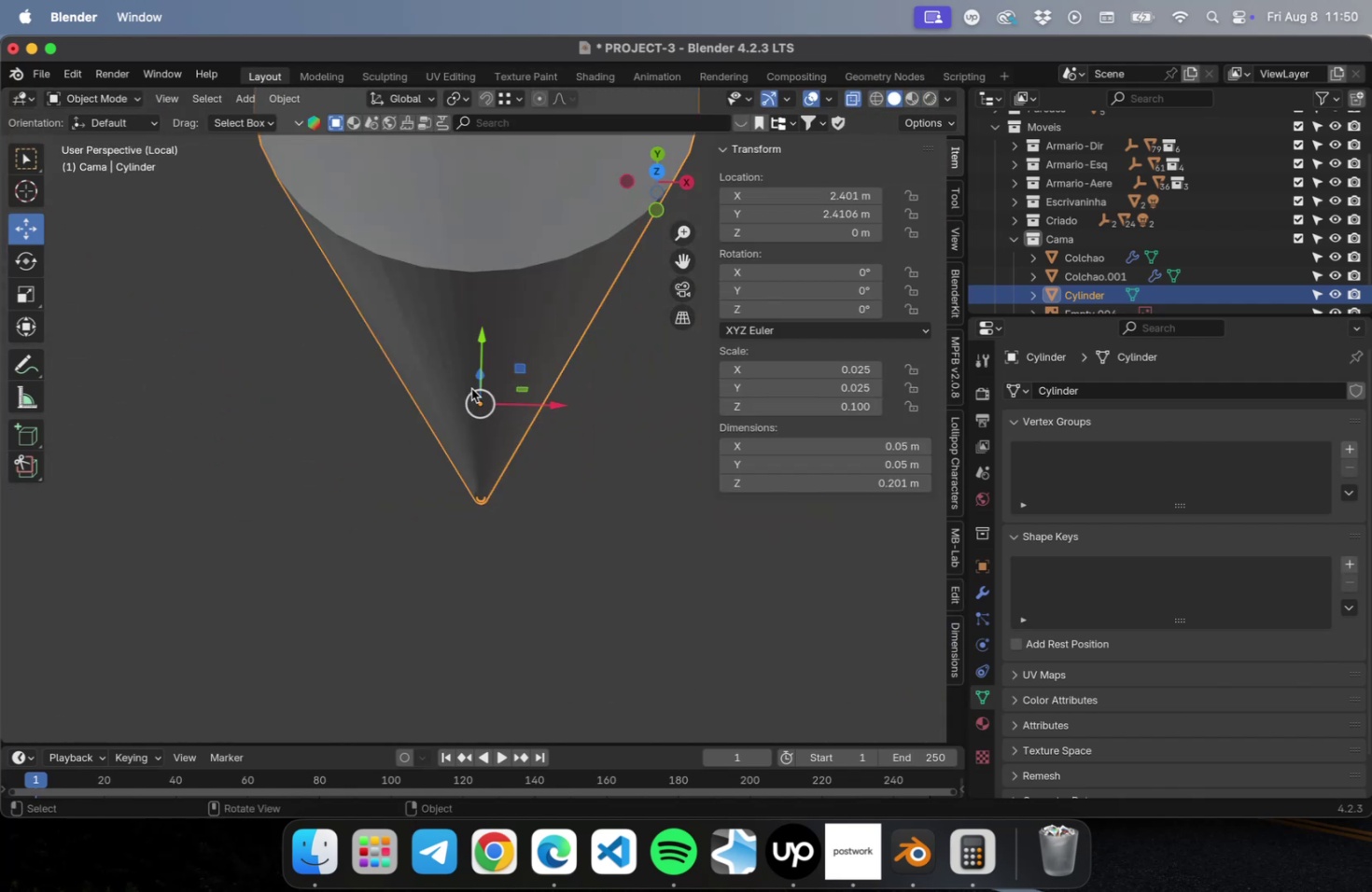 
key(NumLock)
 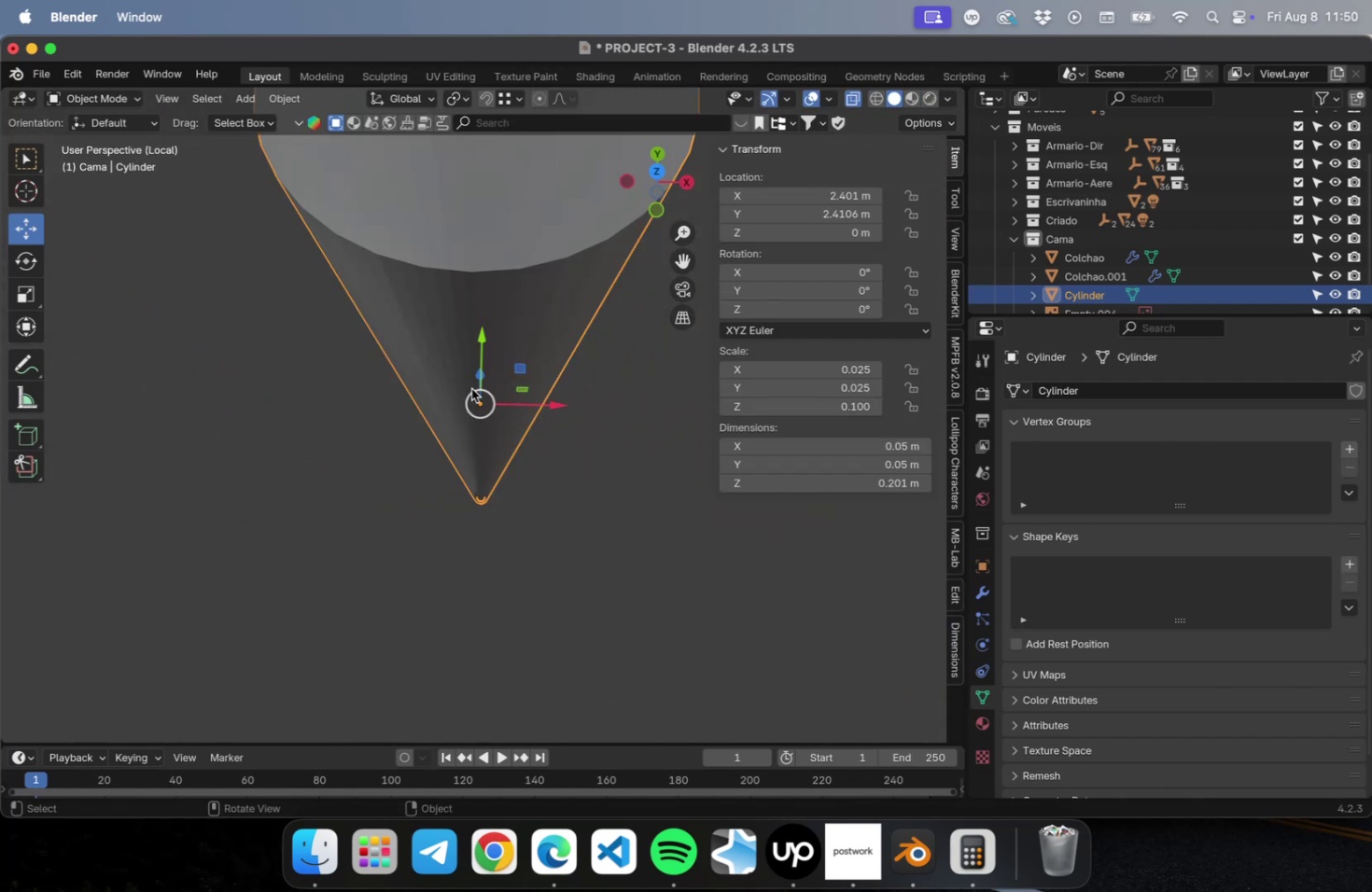 
key(Numpad7)
 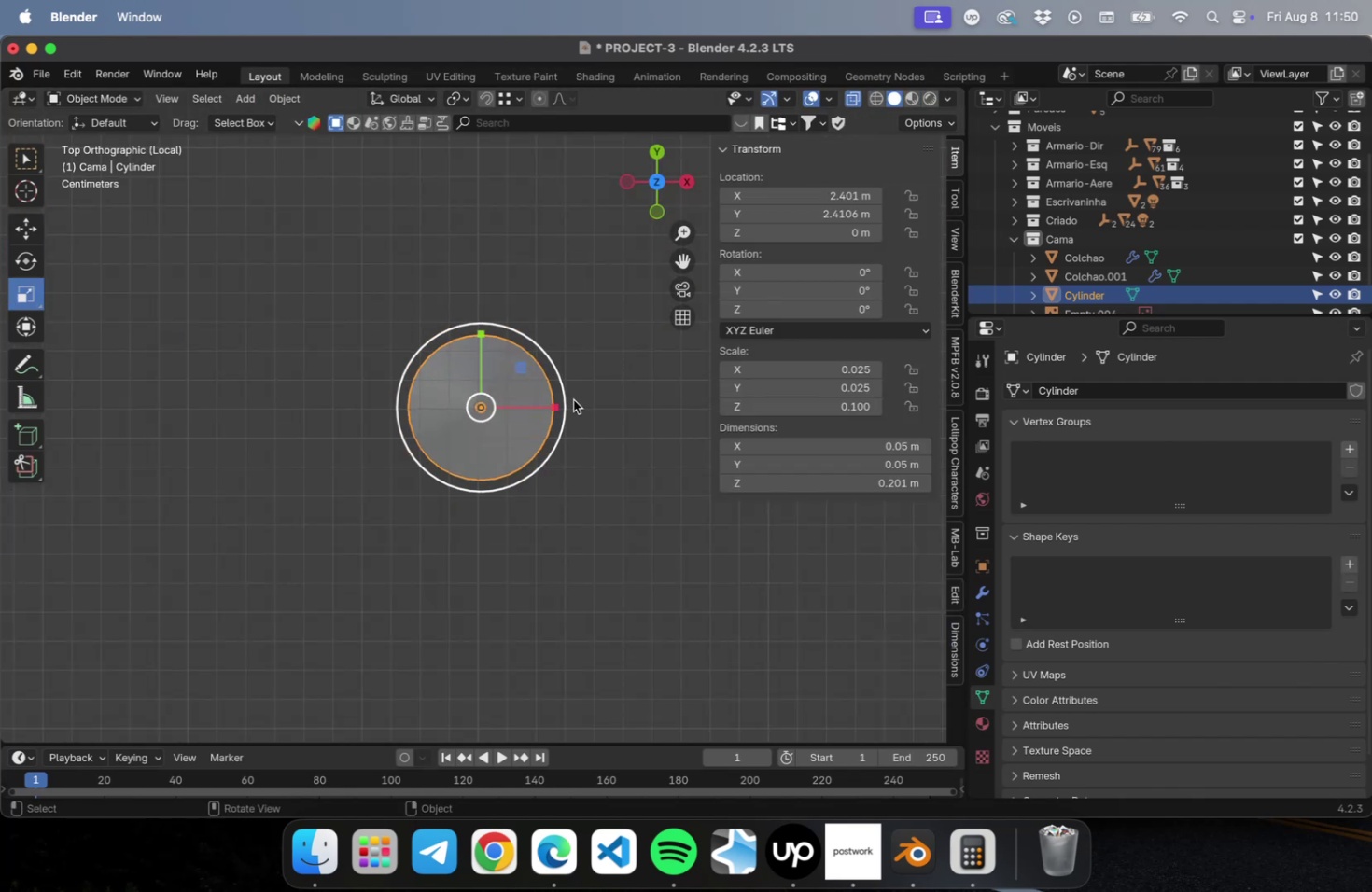 
left_click_drag(start_coordinate=[557, 405], to_coordinate=[534, 409])
 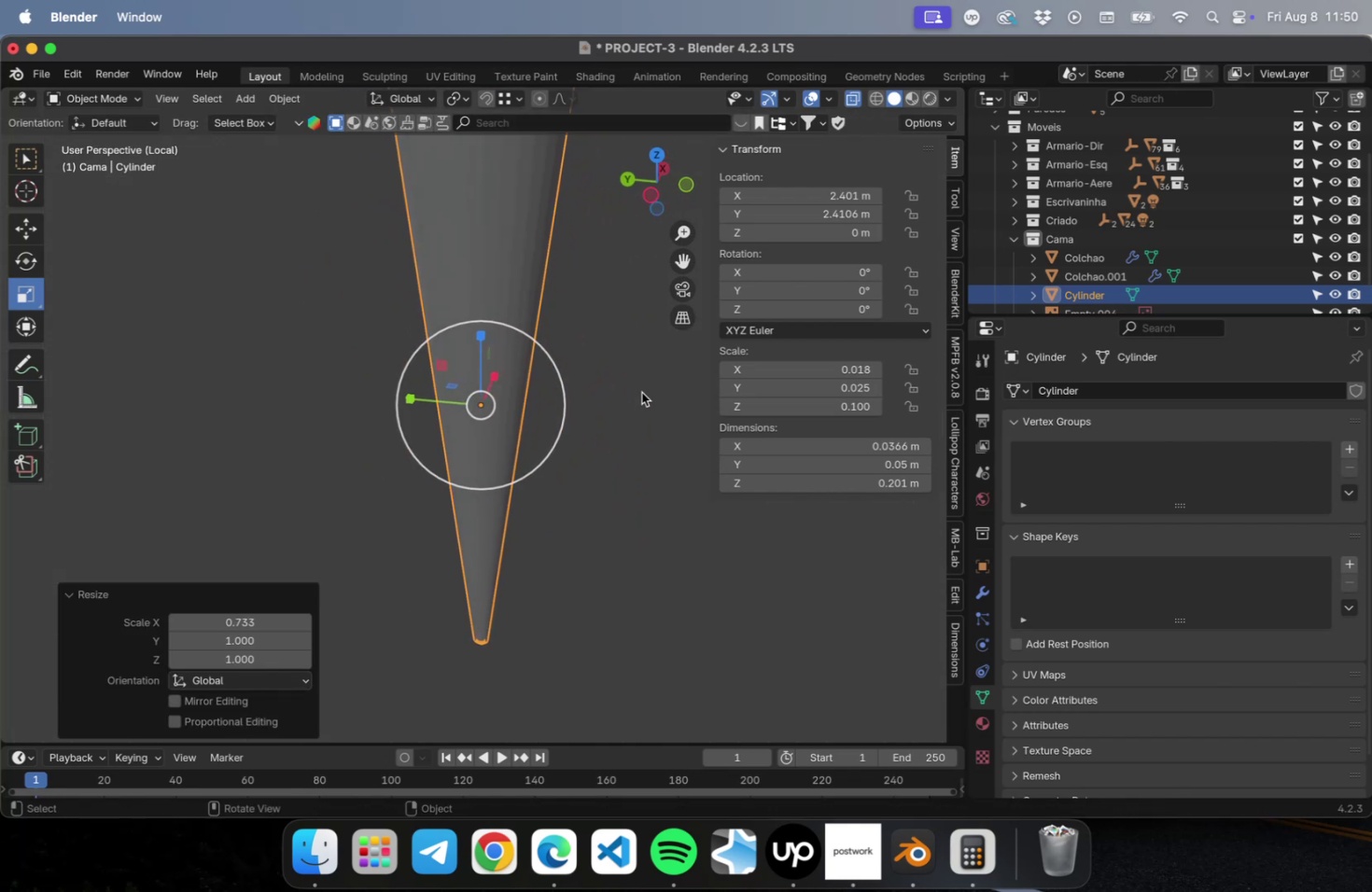 
key(NumLock)
 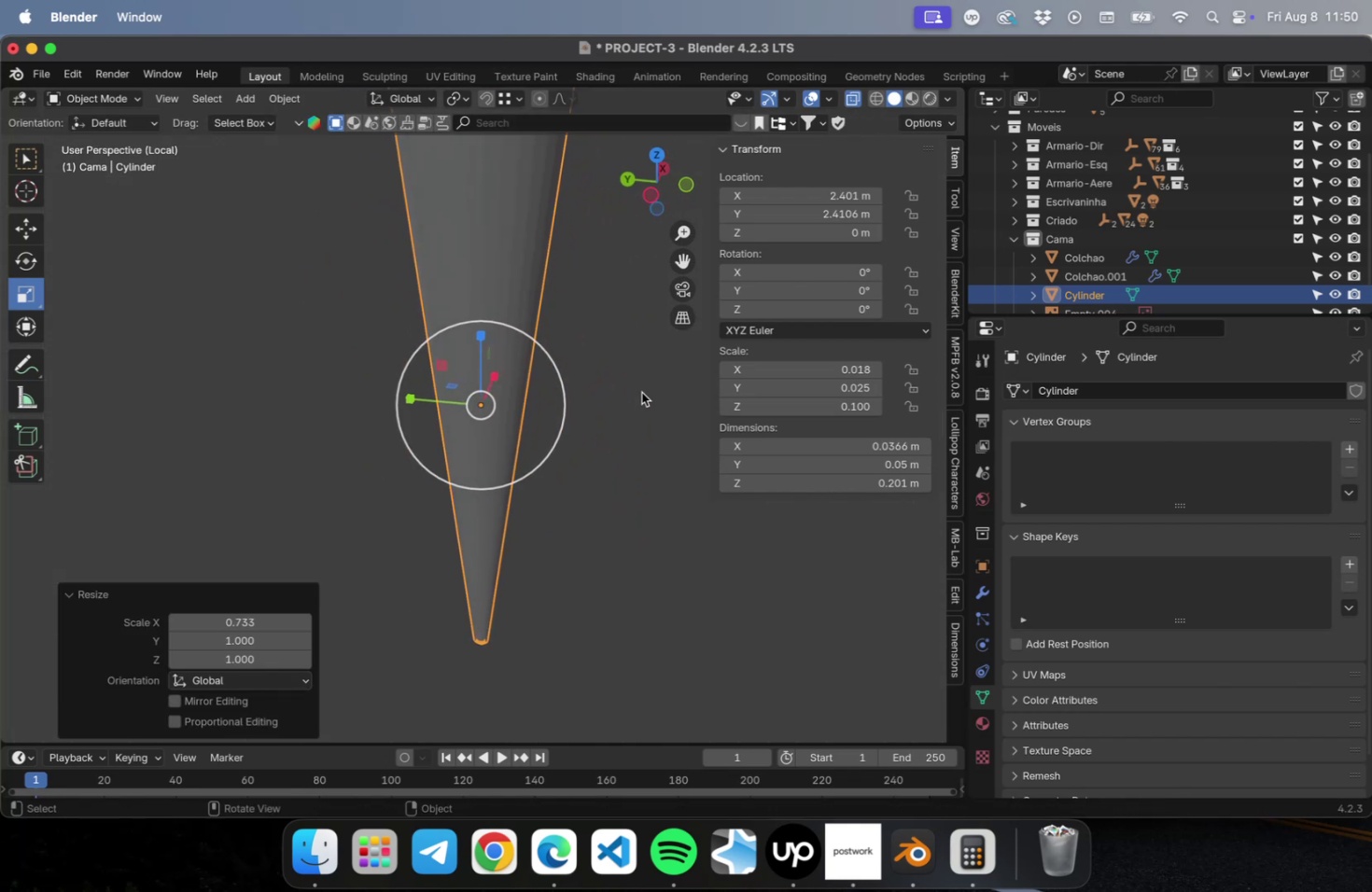 
key(Numpad7)
 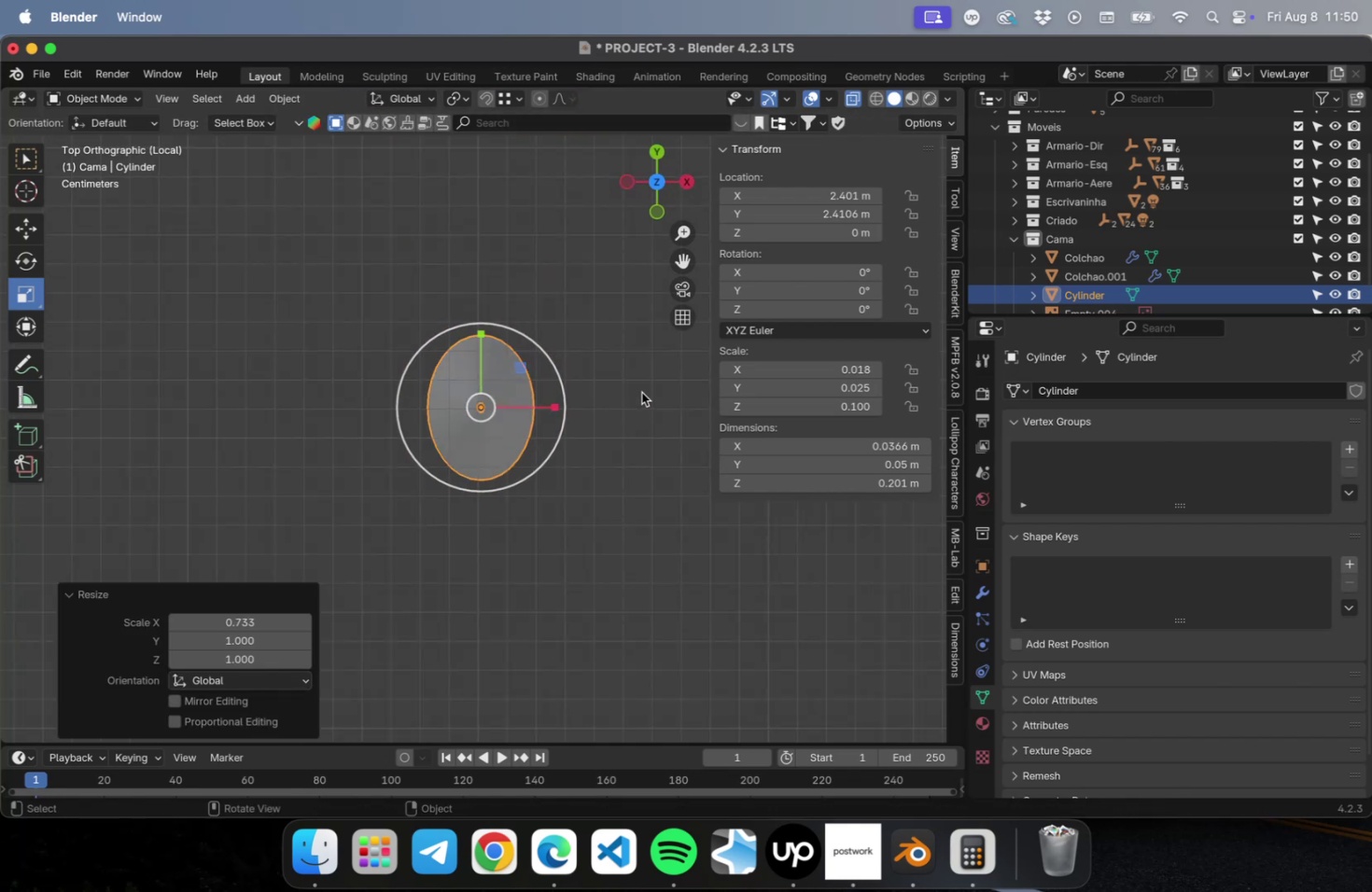 
key(NumLock)
 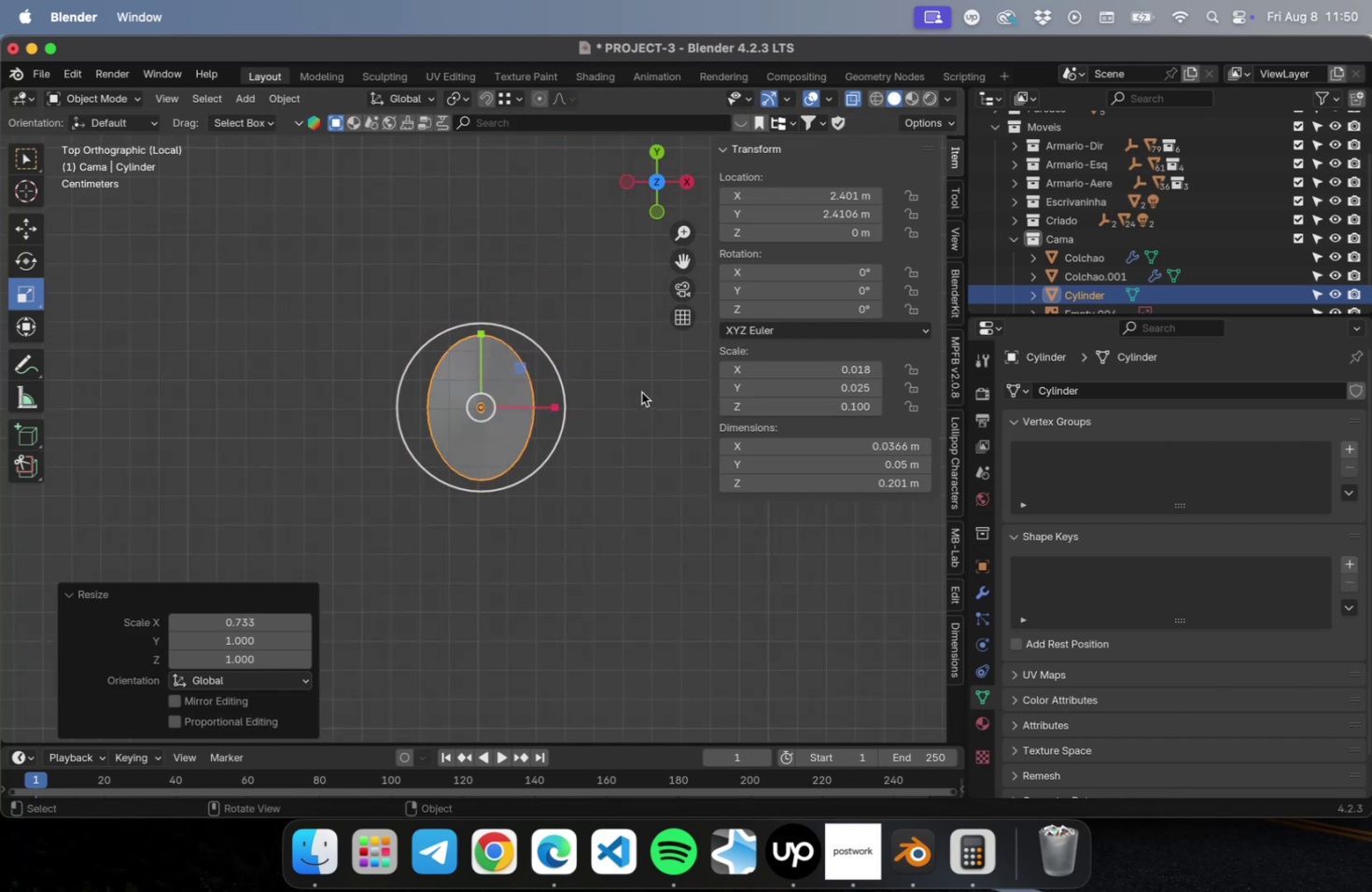 
key(Numpad1)
 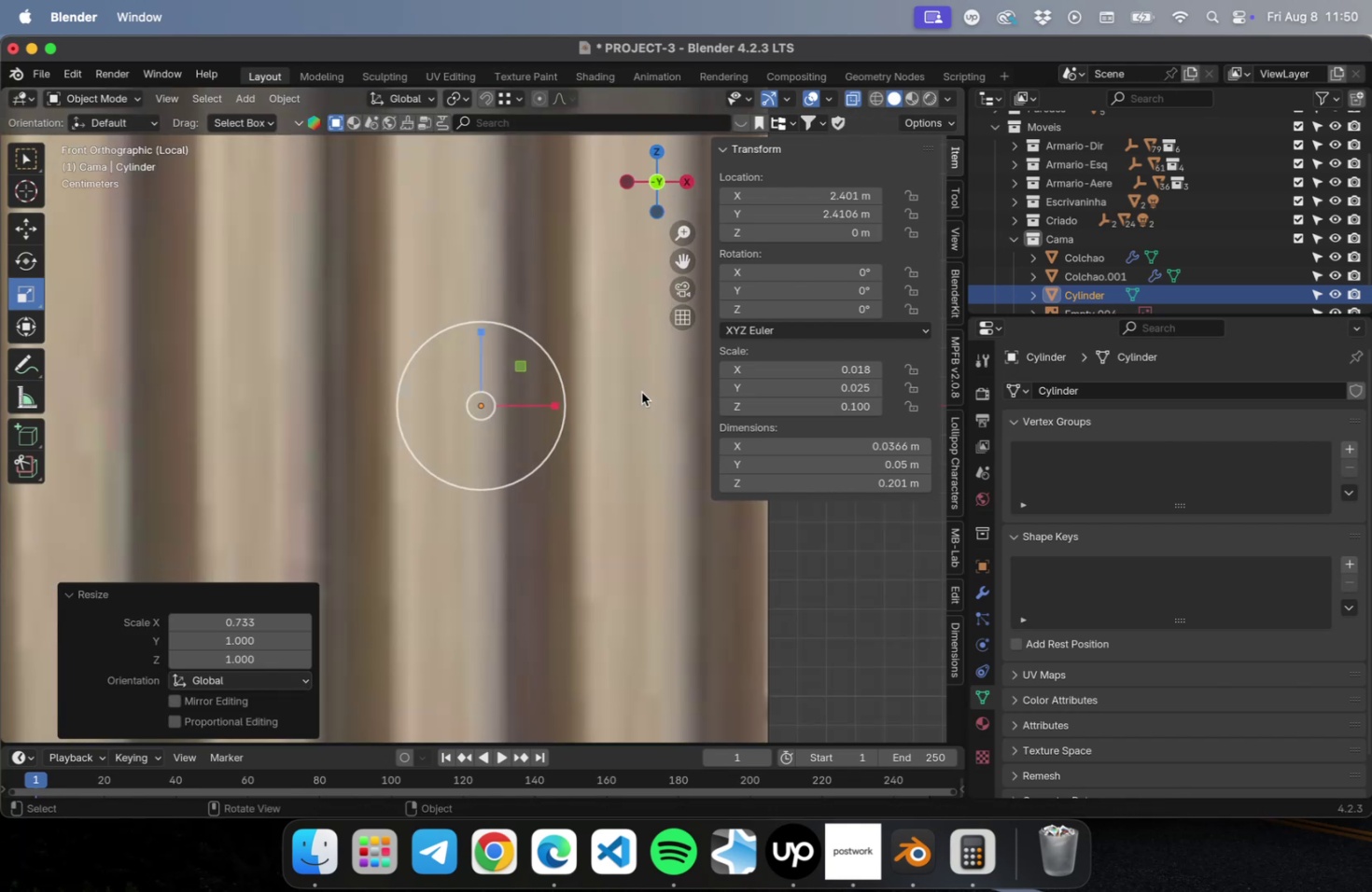 
key(NumLock)
 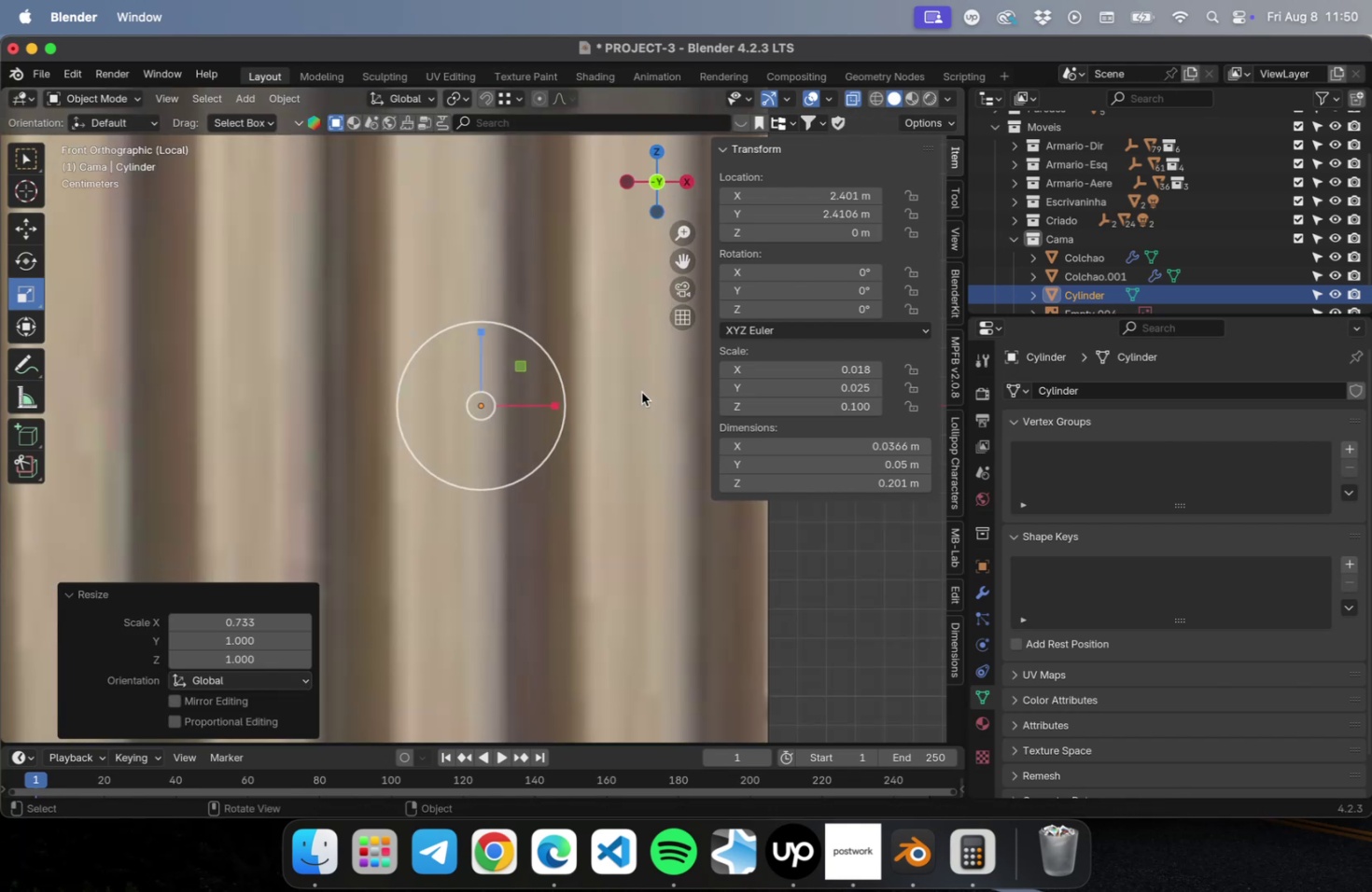 
key(NumpadDecimal)
 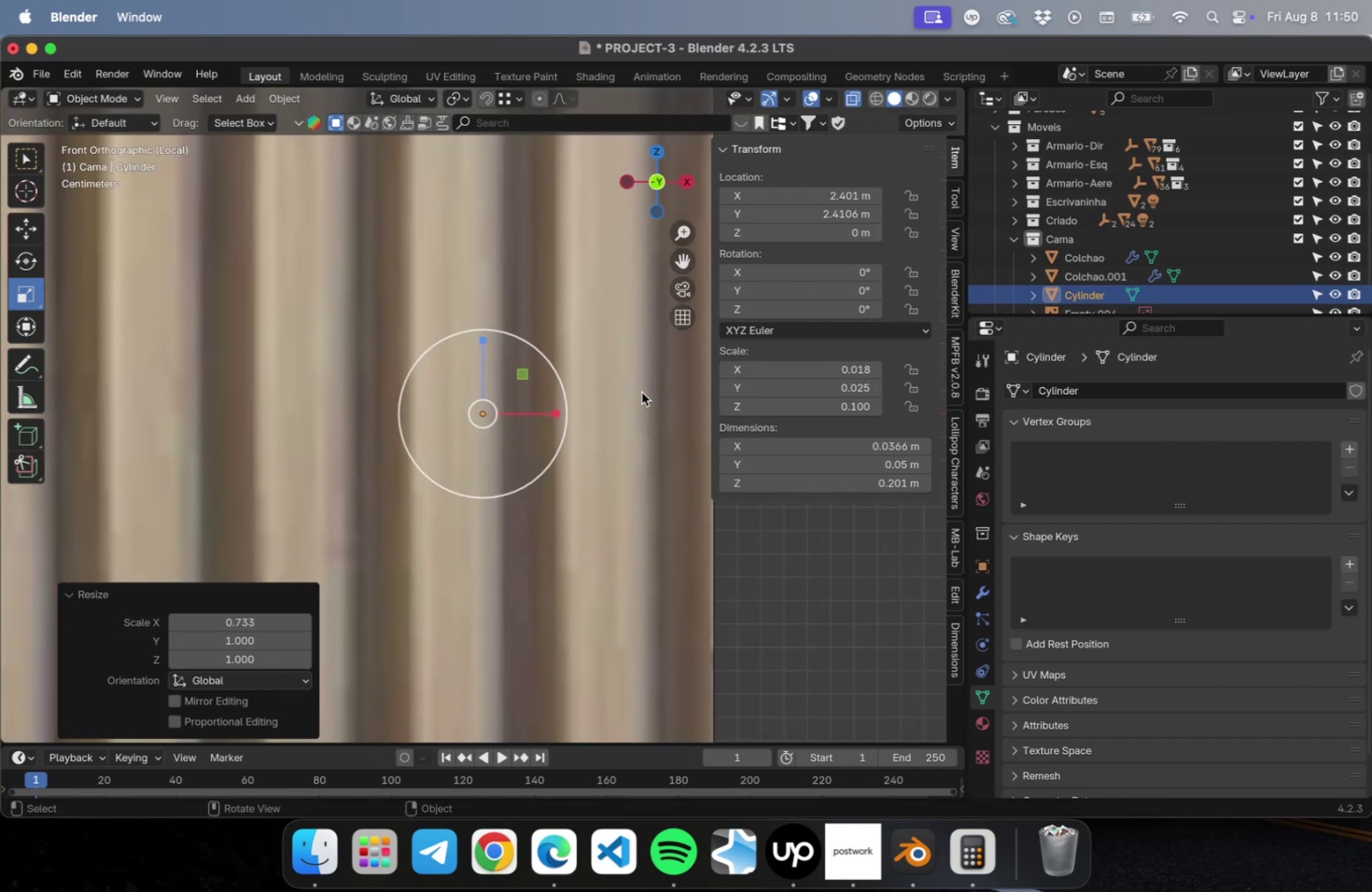 
scroll: coordinate [570, 469], scroll_direction: down, amount: 29.0
 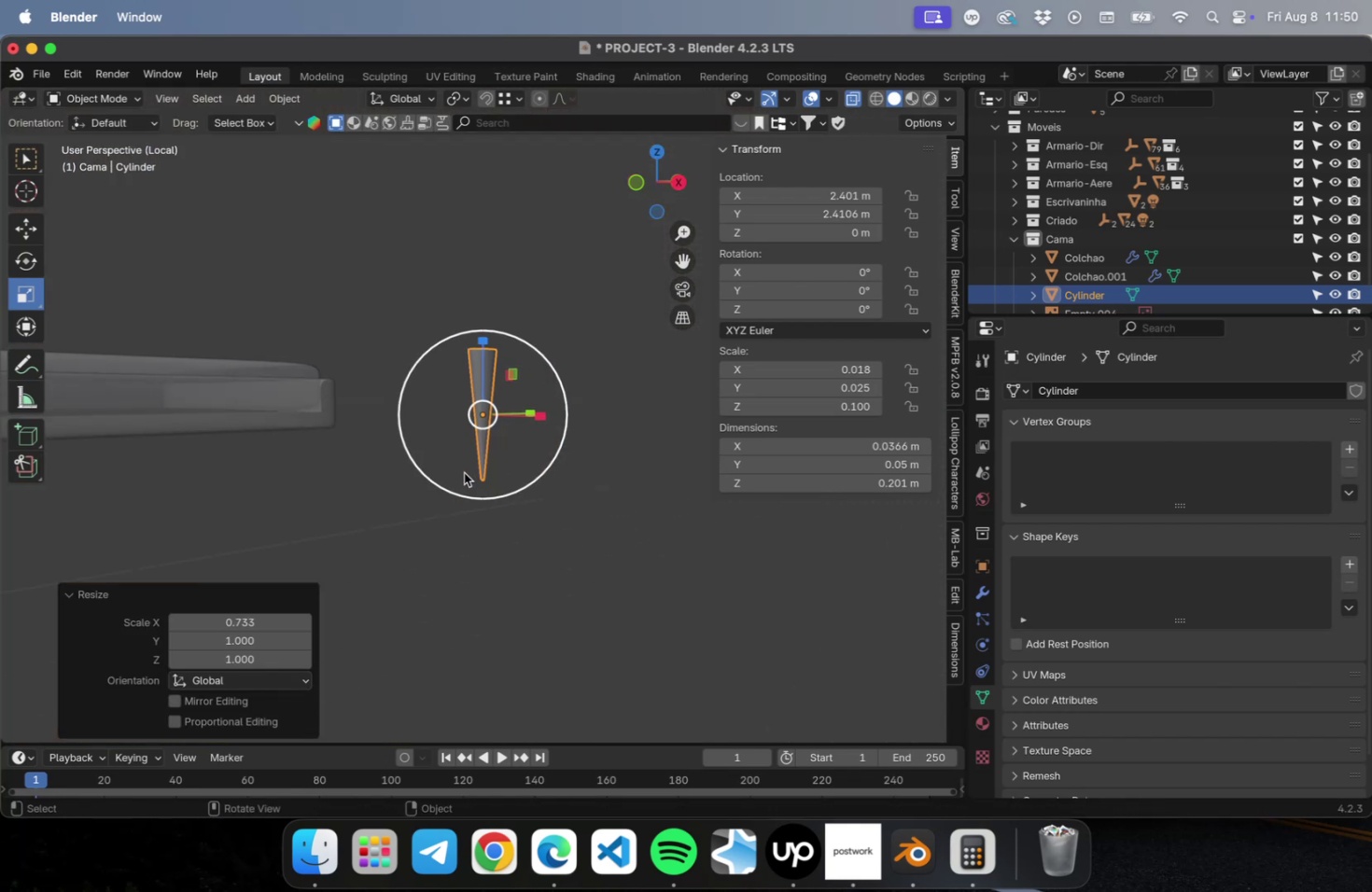 
key(NumLock)
 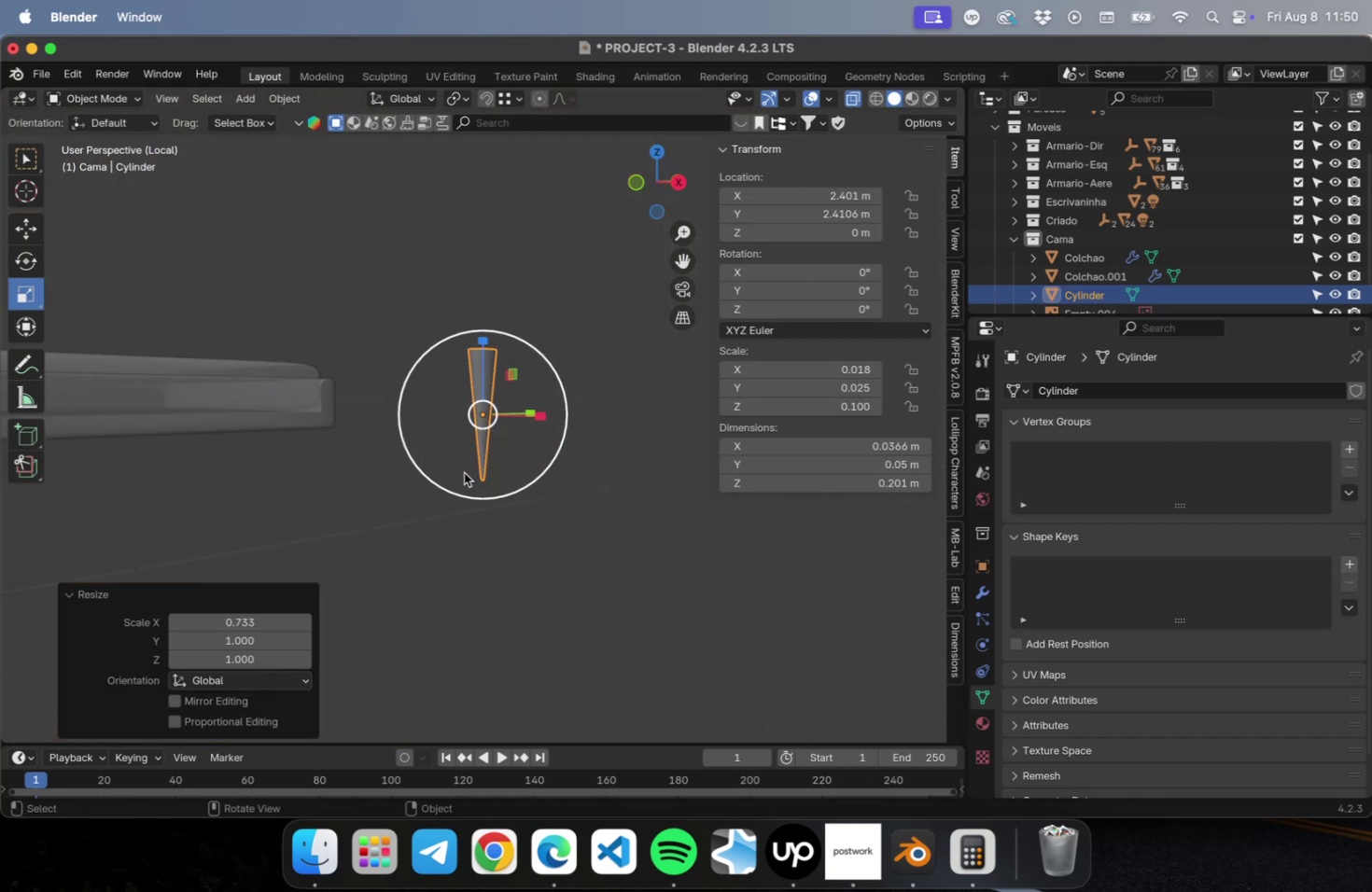 
key(Numpad3)
 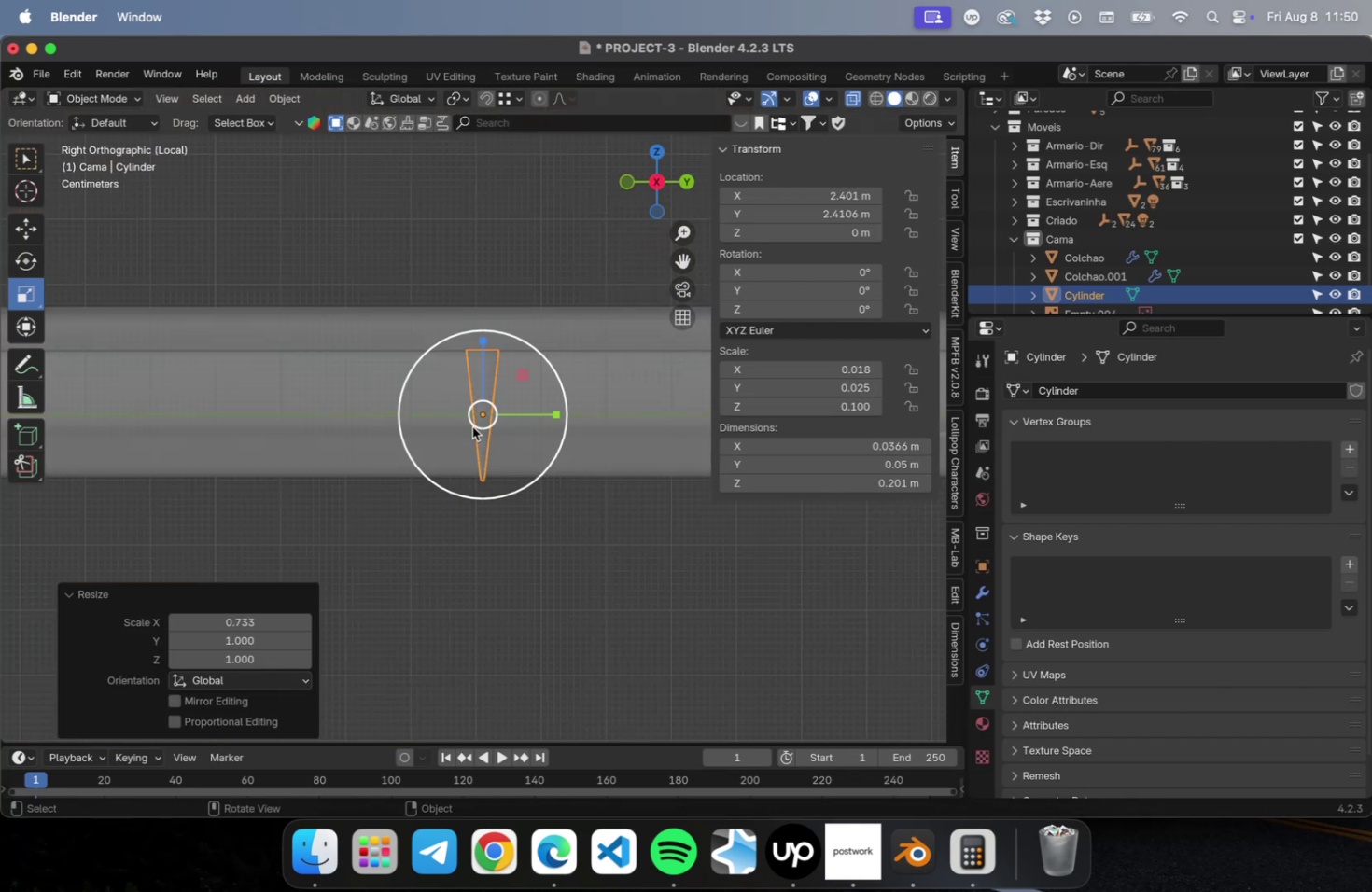 
scroll: coordinate [487, 411], scroll_direction: up, amount: 5.0
 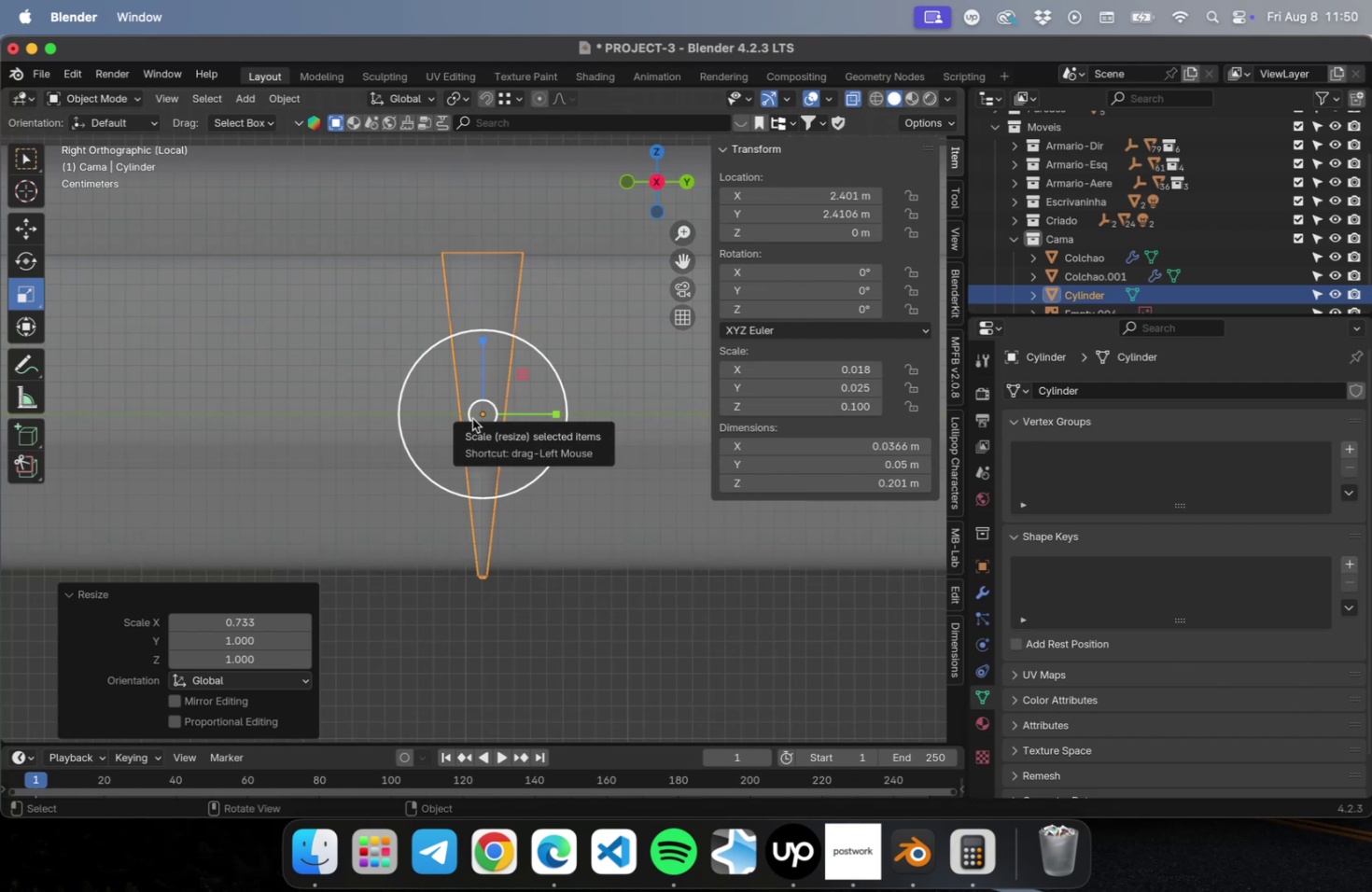 
key(Tab)
 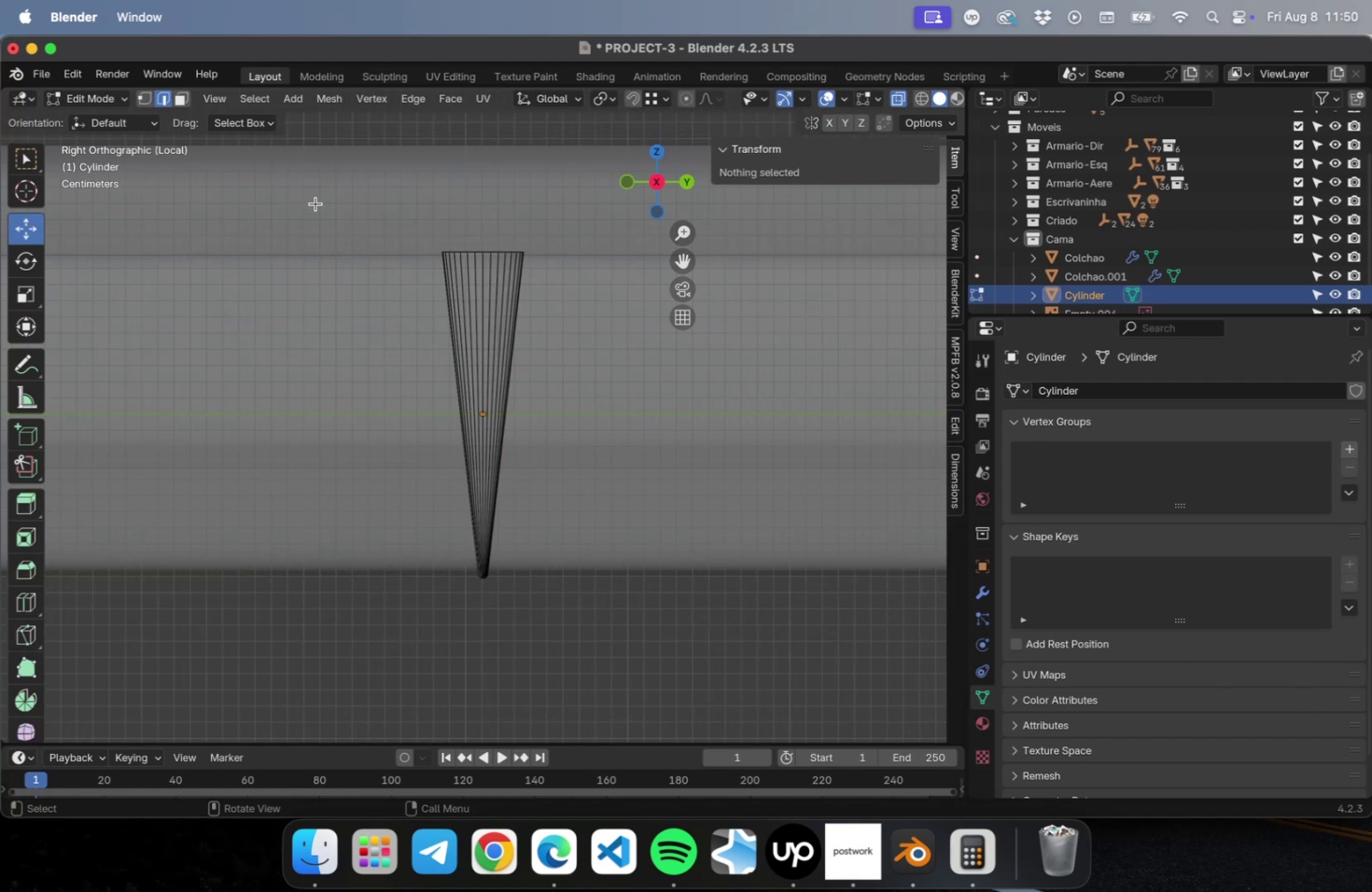 
key(1)
 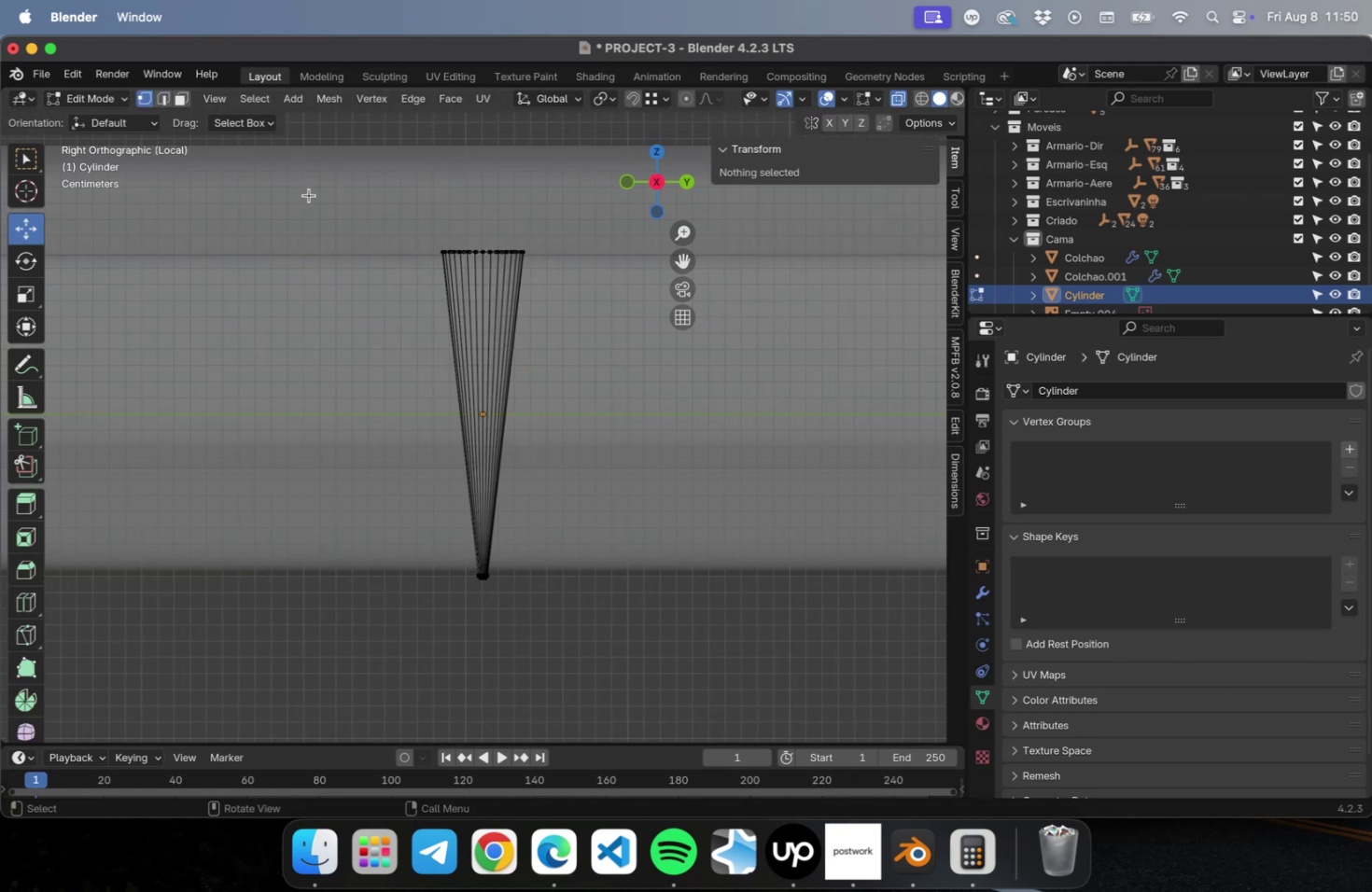 
left_click_drag(start_coordinate=[307, 188], to_coordinate=[621, 266])
 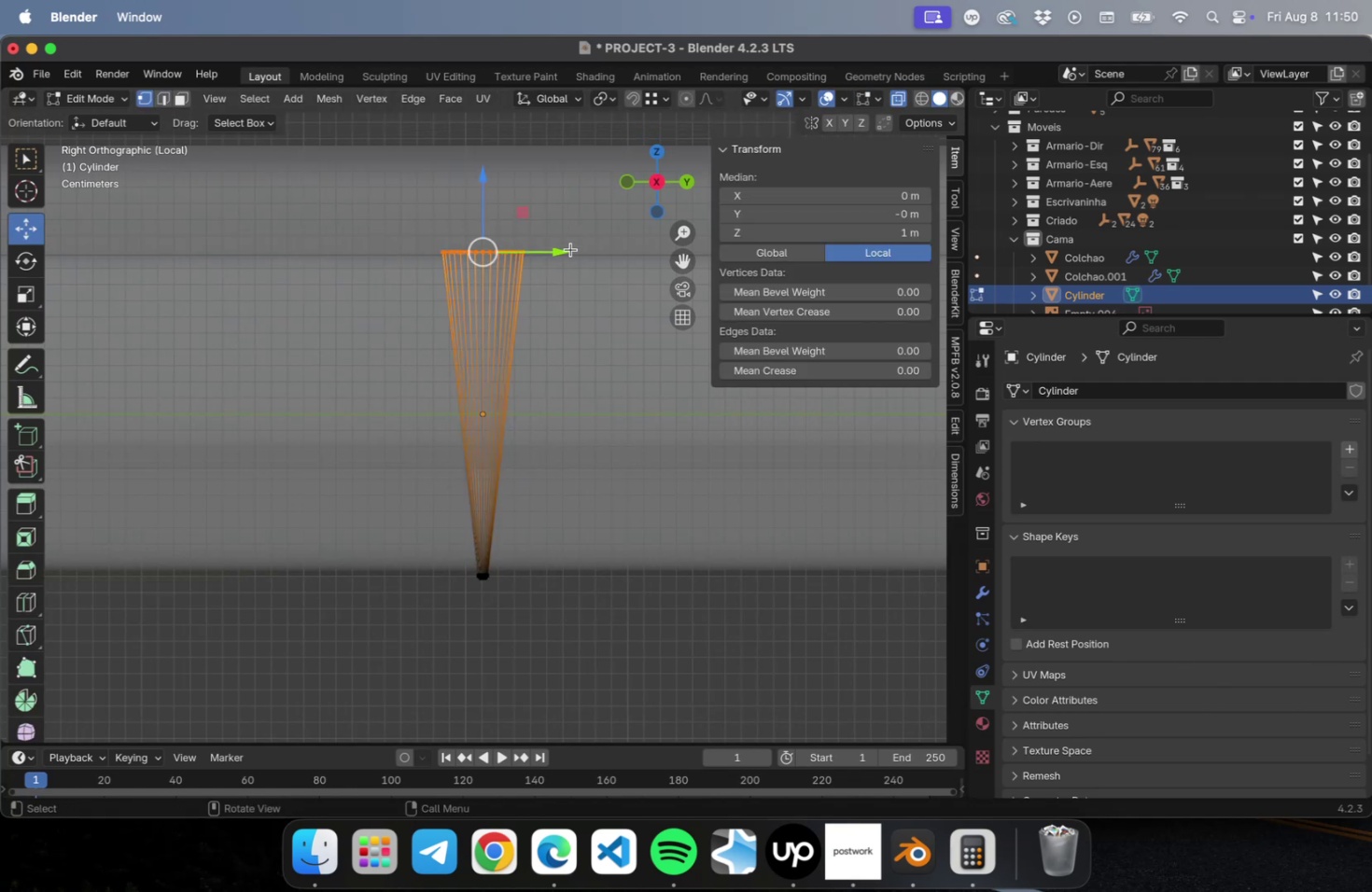 
left_click_drag(start_coordinate=[567, 251], to_coordinate=[523, 252])
 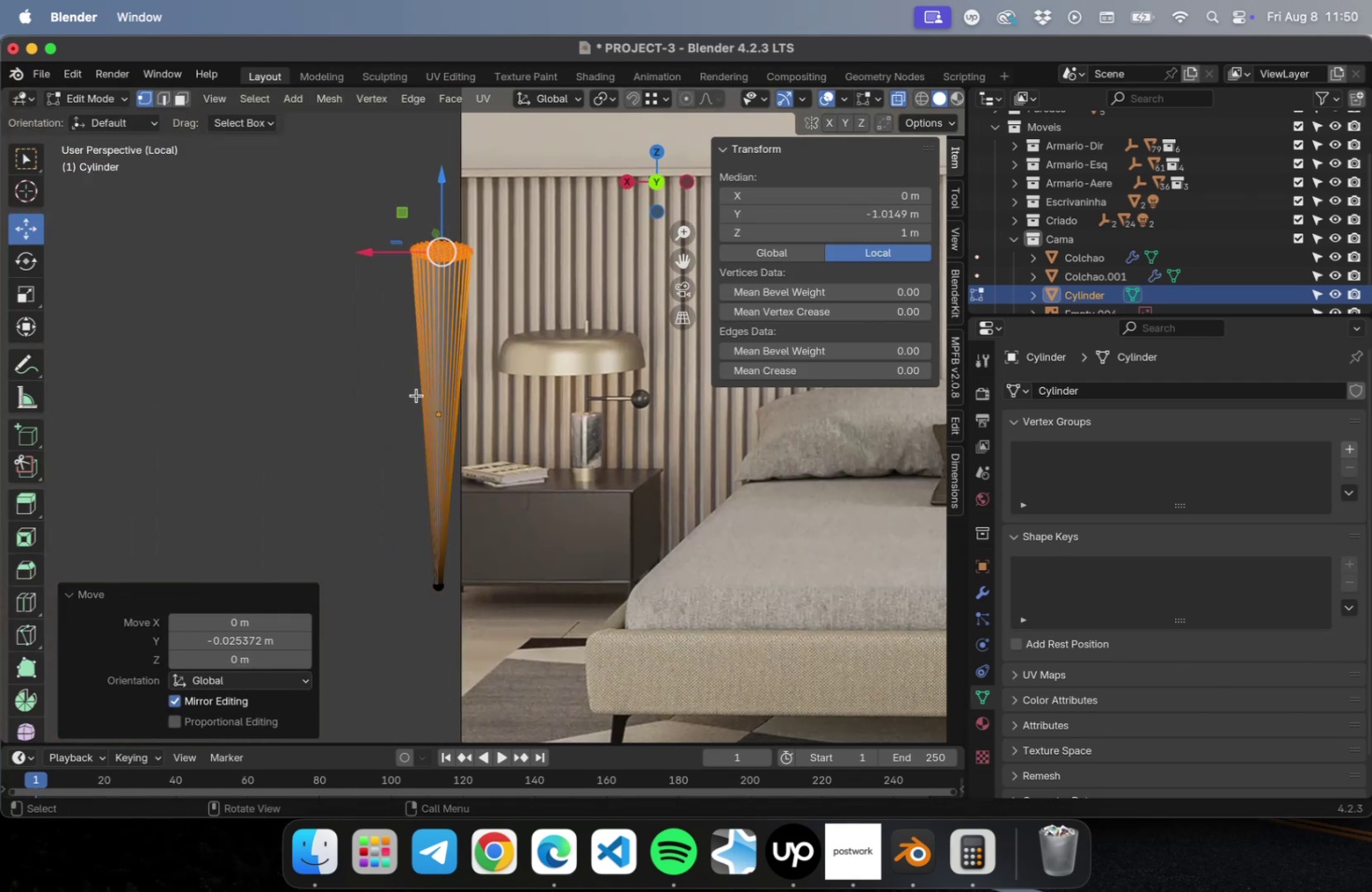 
key(NumLock)
 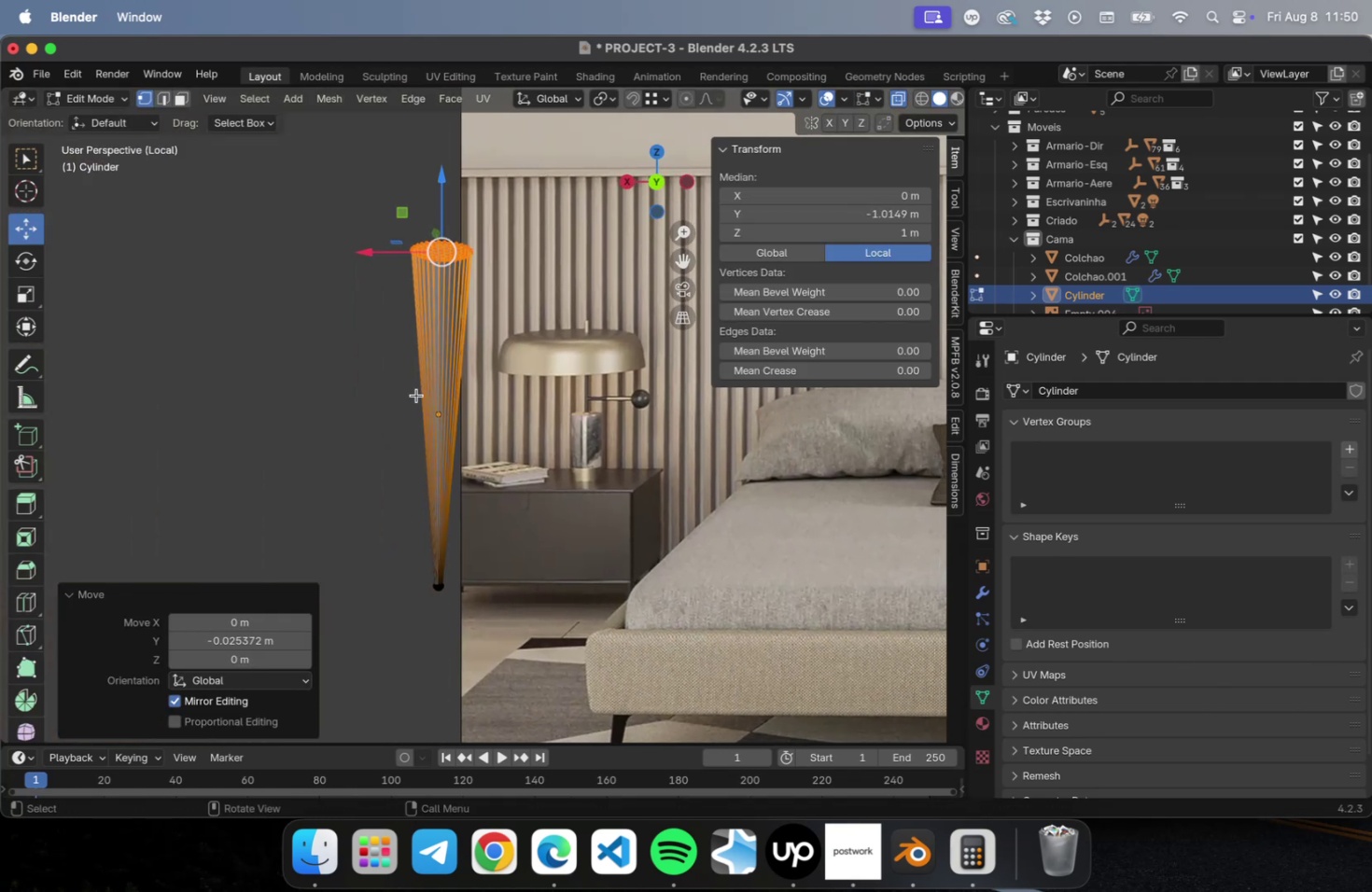 
key(Numpad1)
 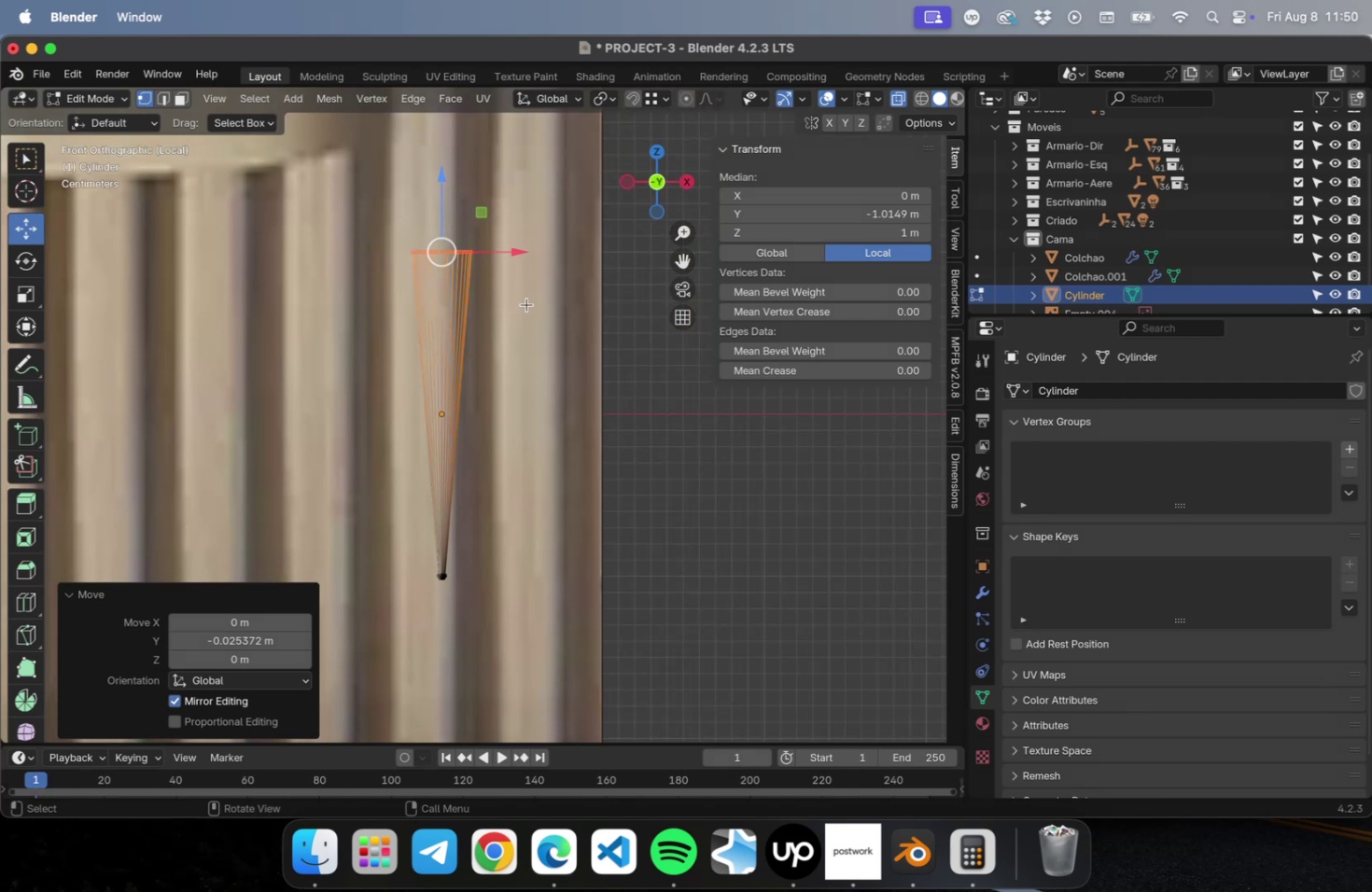 
left_click_drag(start_coordinate=[515, 253], to_coordinate=[472, 262])
 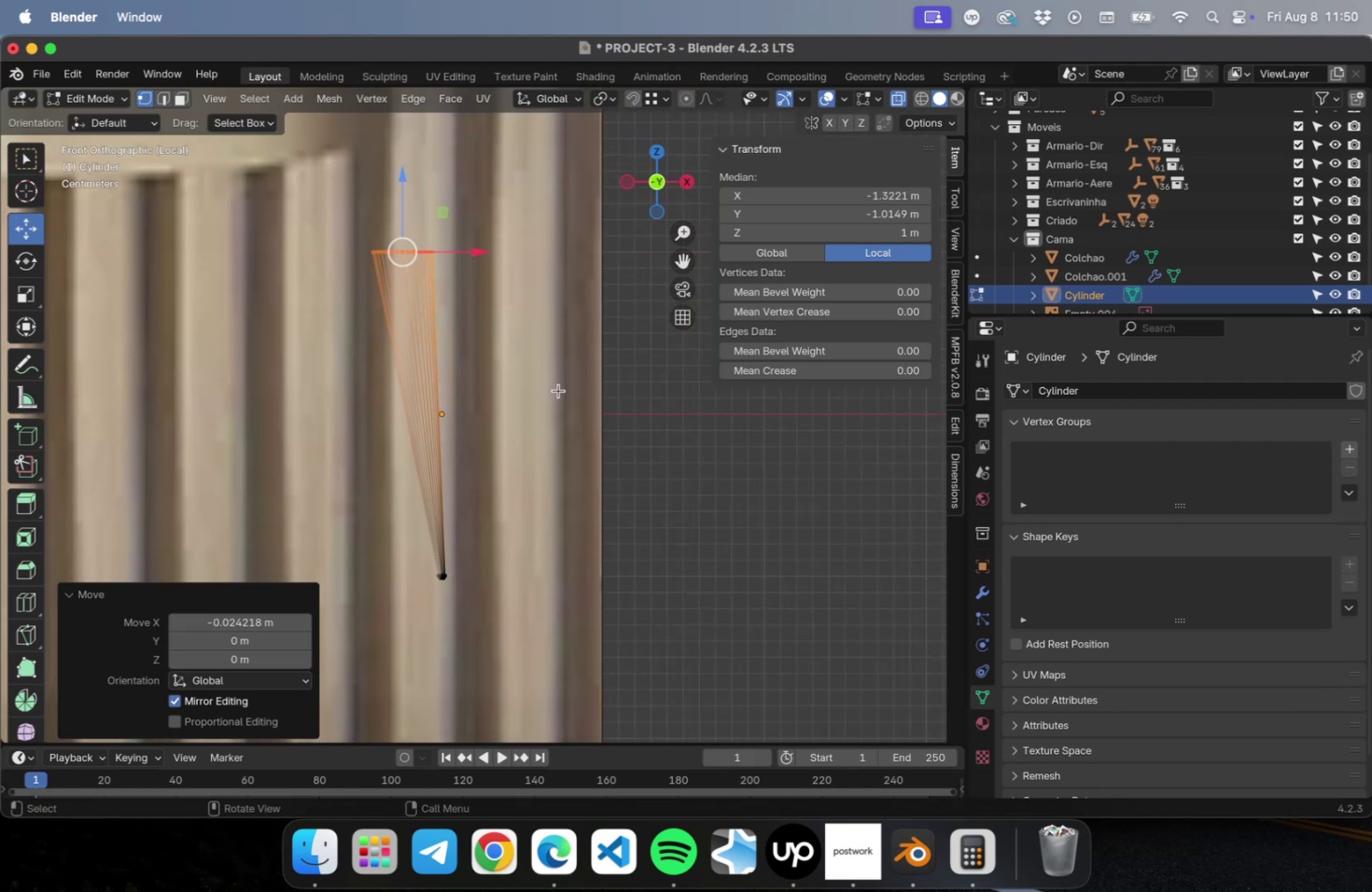 
key(NumLock)
 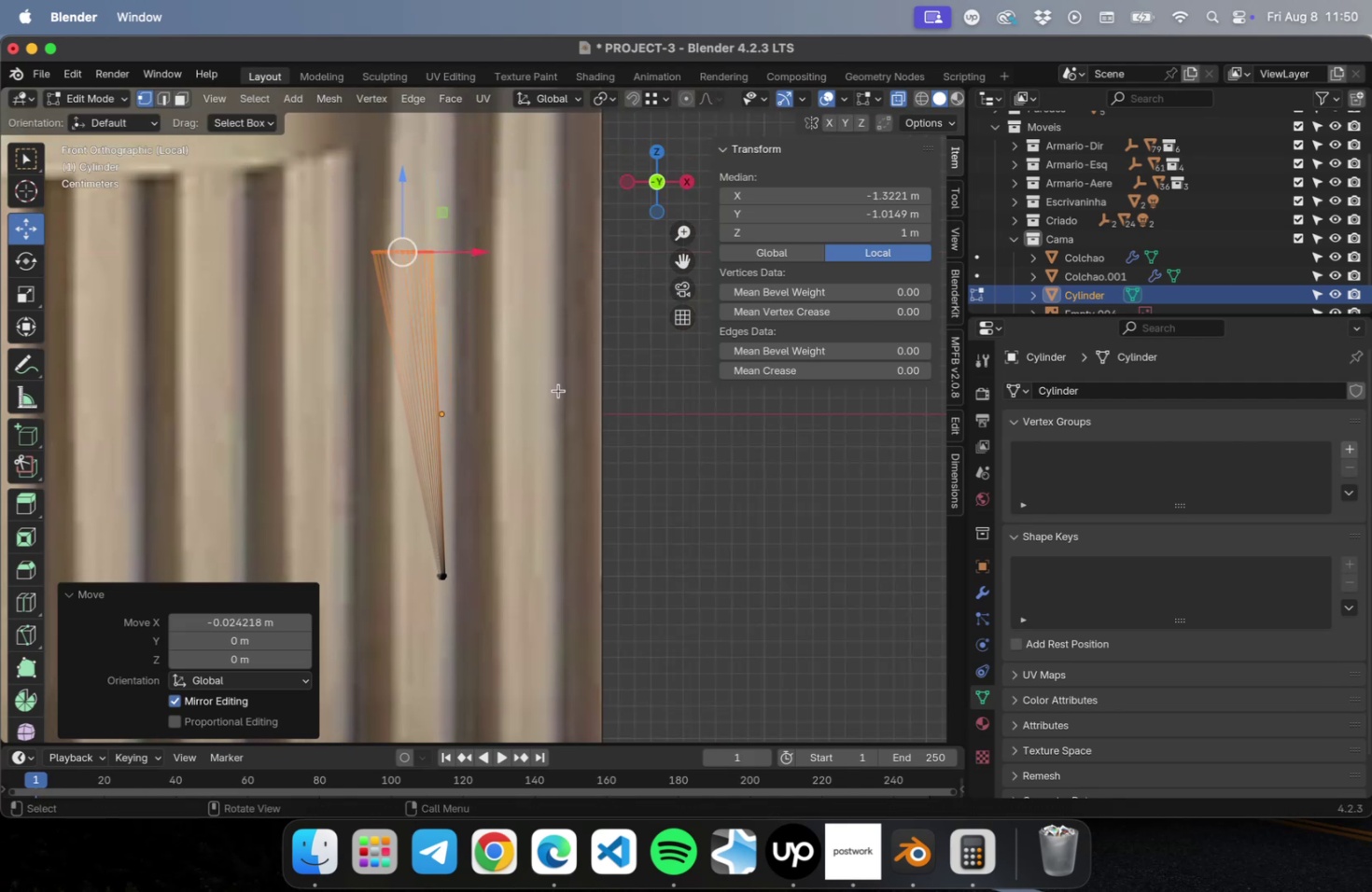 
key(Numpad2)
 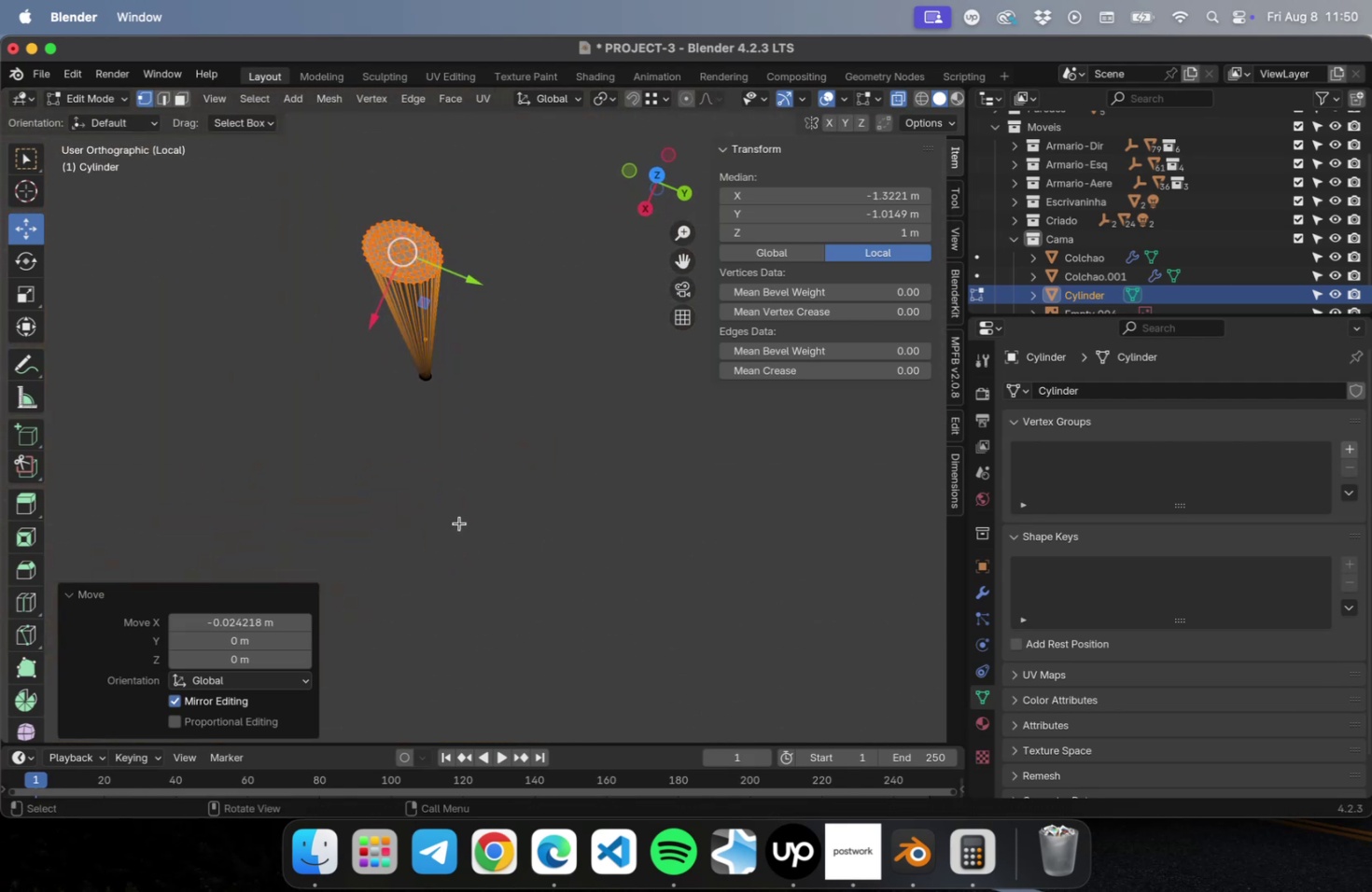 
wait(5.99)
 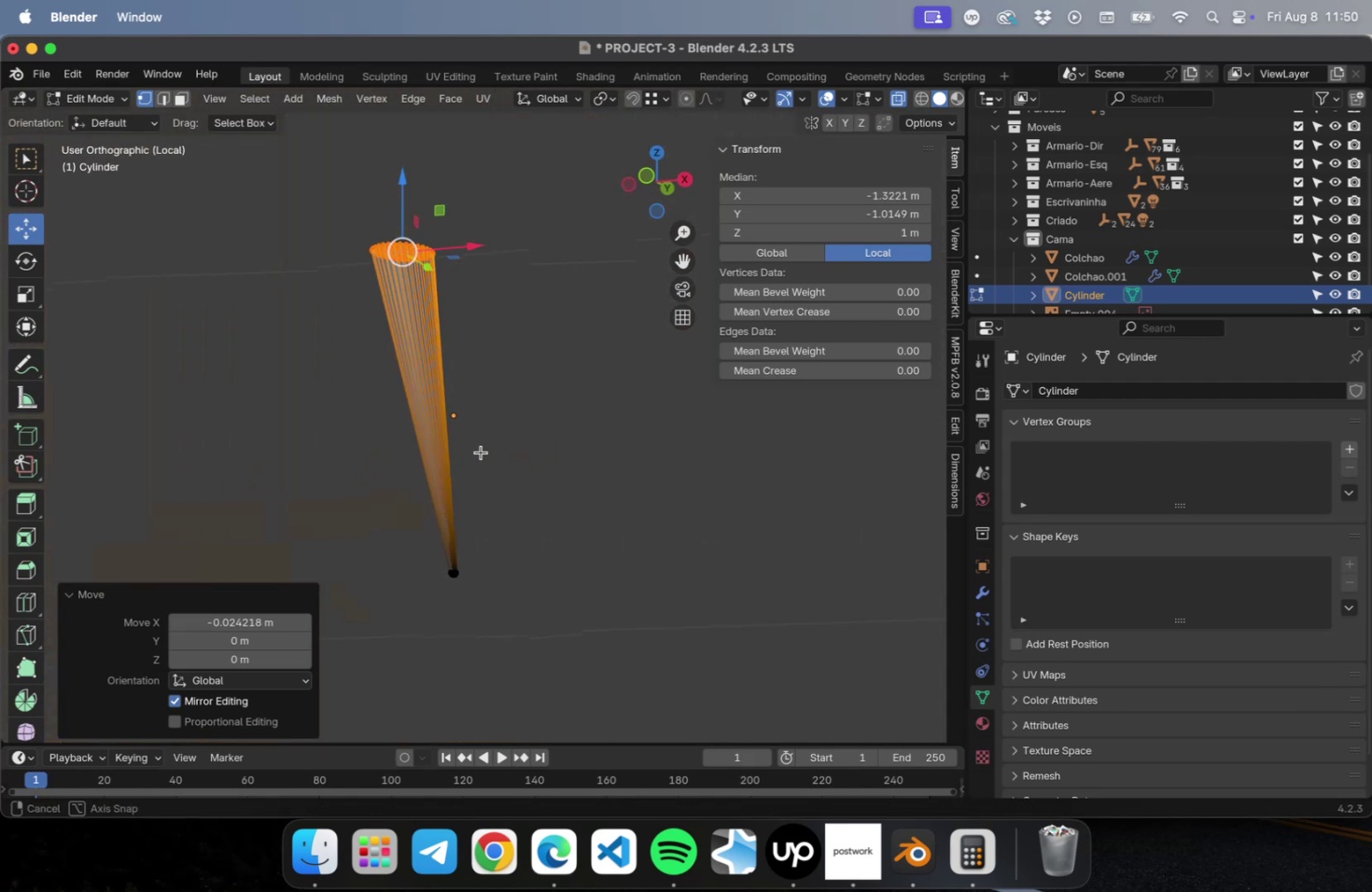 
key(NumLock)
 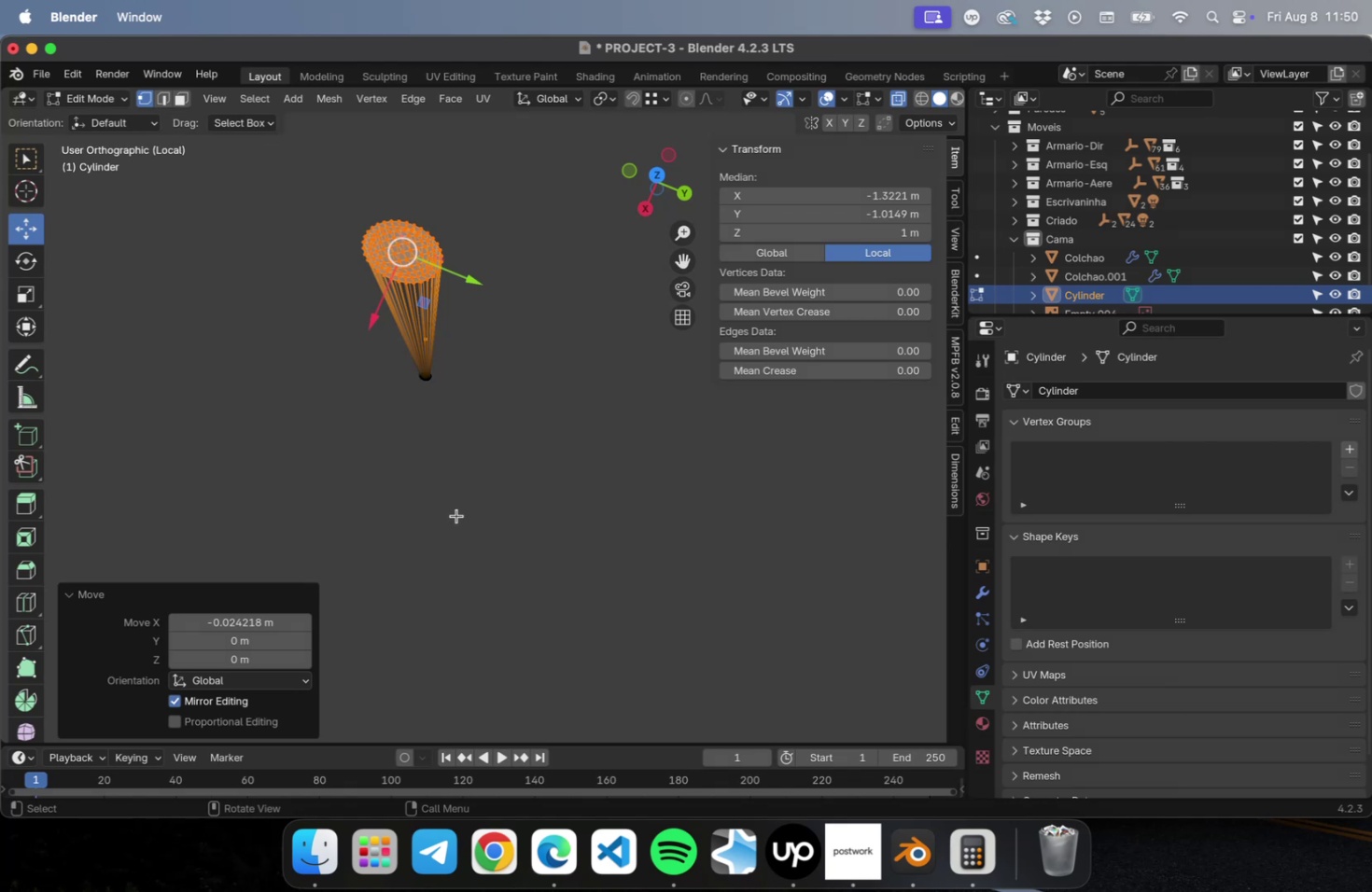 
key(Numpad7)
 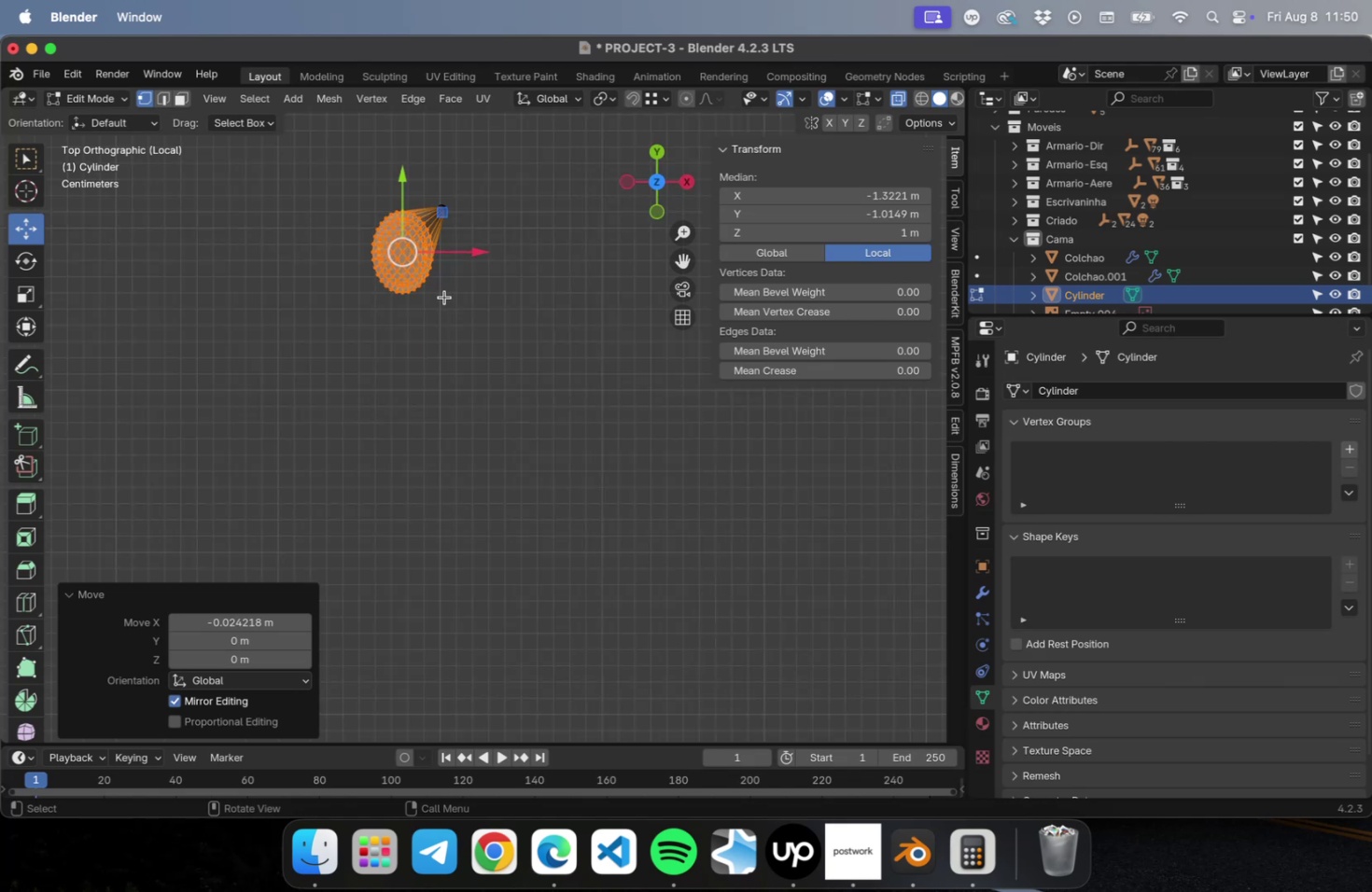 
hold_key(key=ShiftLeft, duration=0.5)
 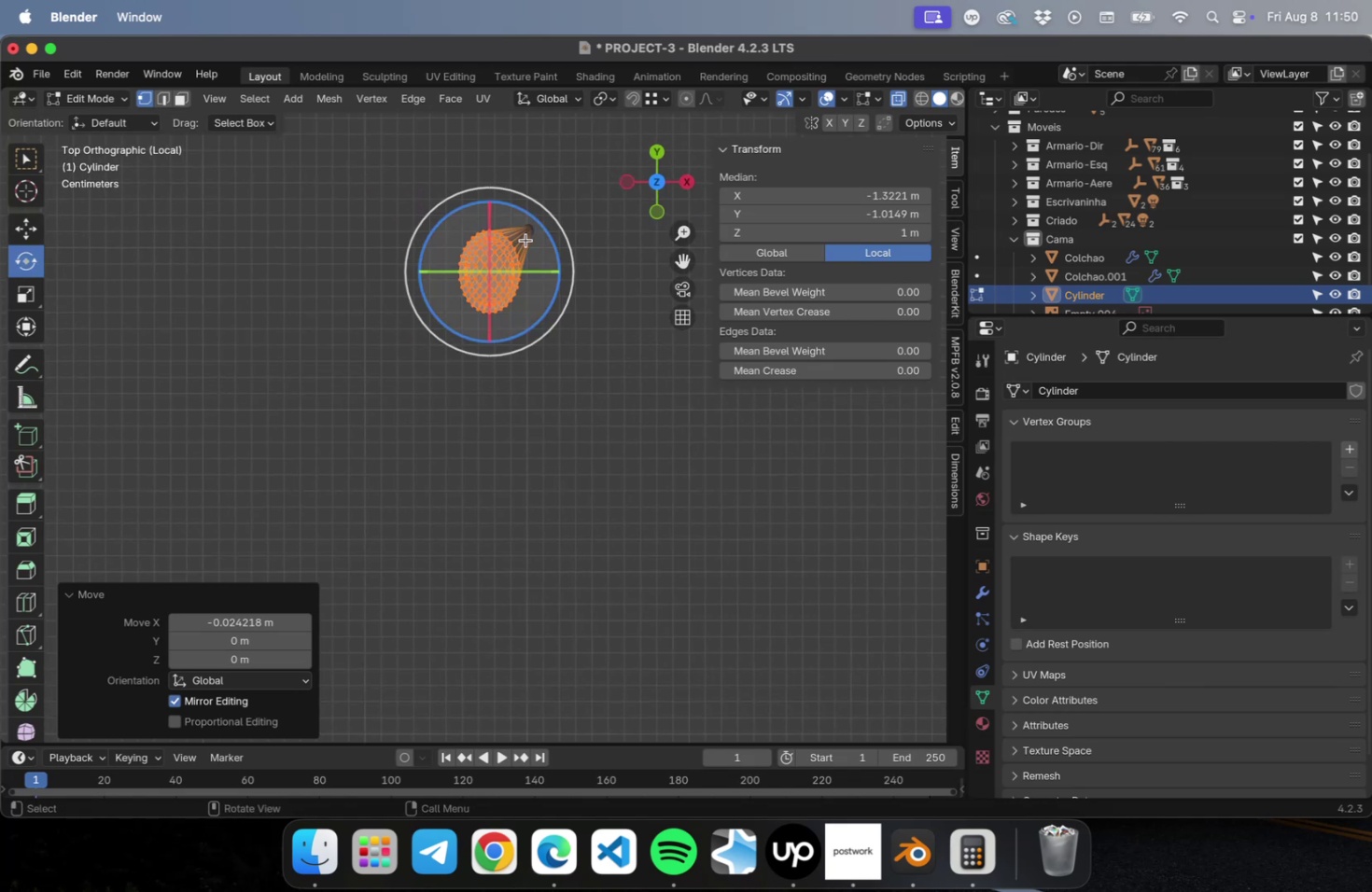 
left_click_drag(start_coordinate=[544, 236], to_coordinate=[543, 267])
 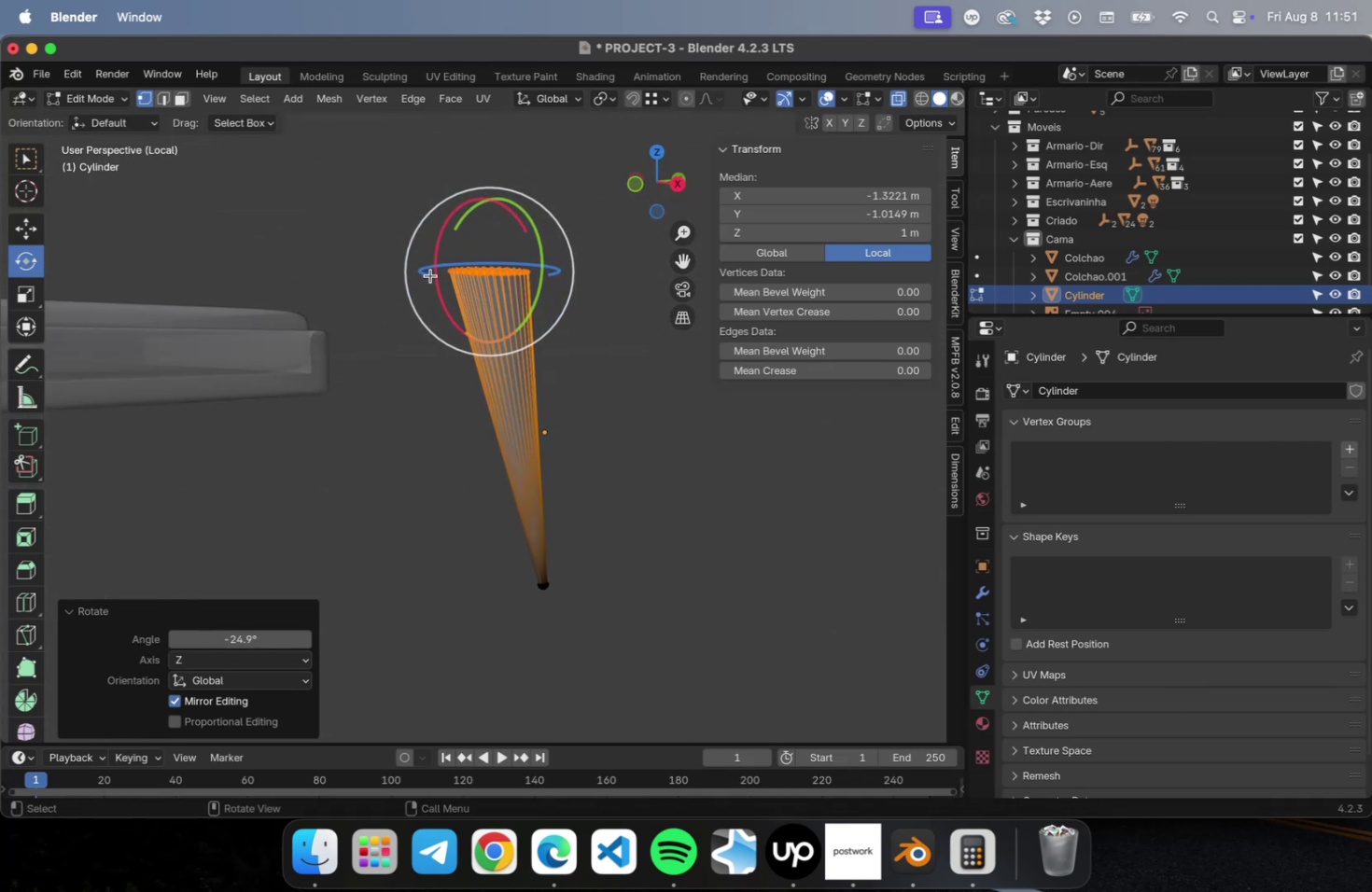 
key(Meta+CommandLeft)
 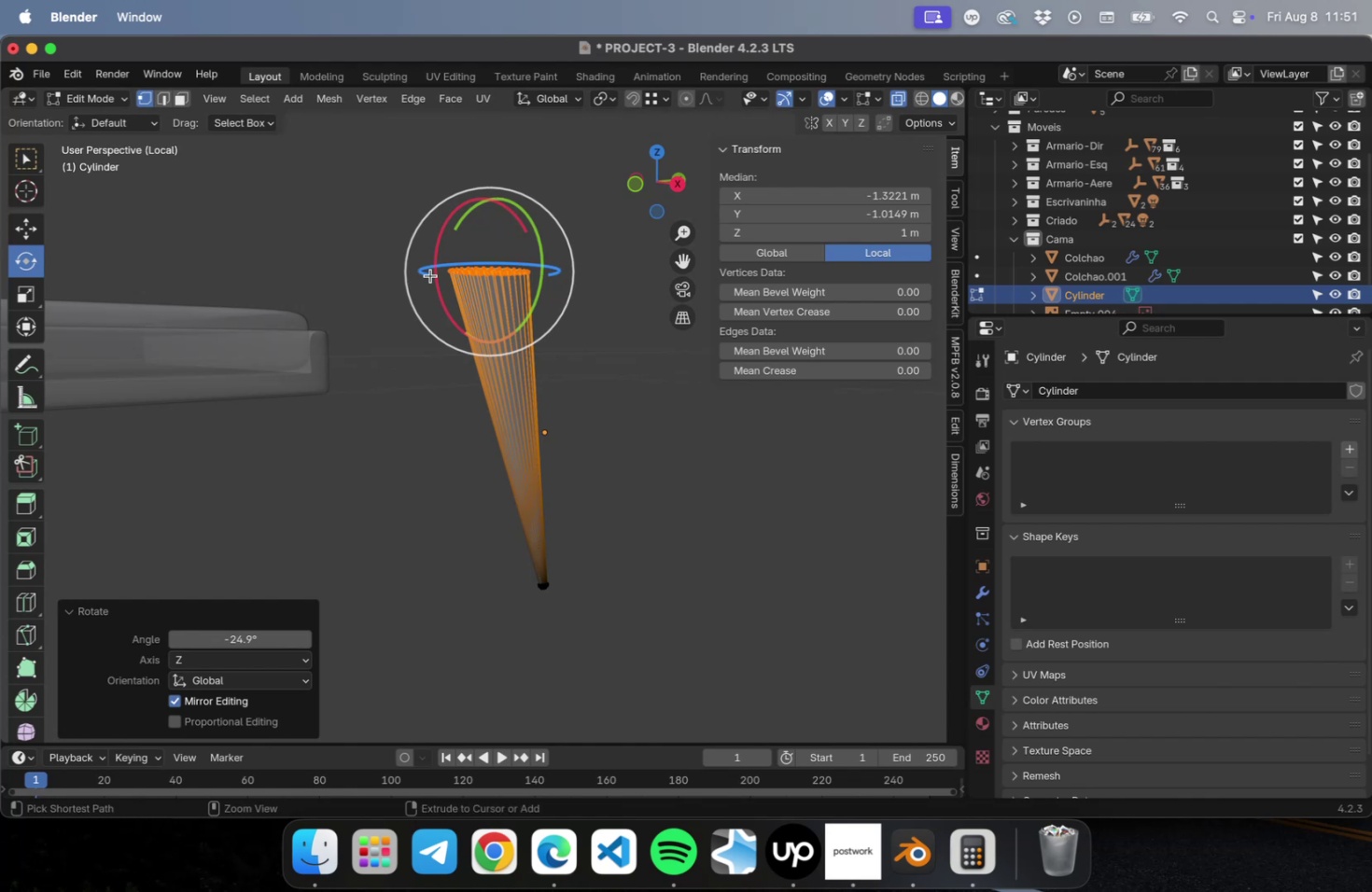 
key(Meta+S)
 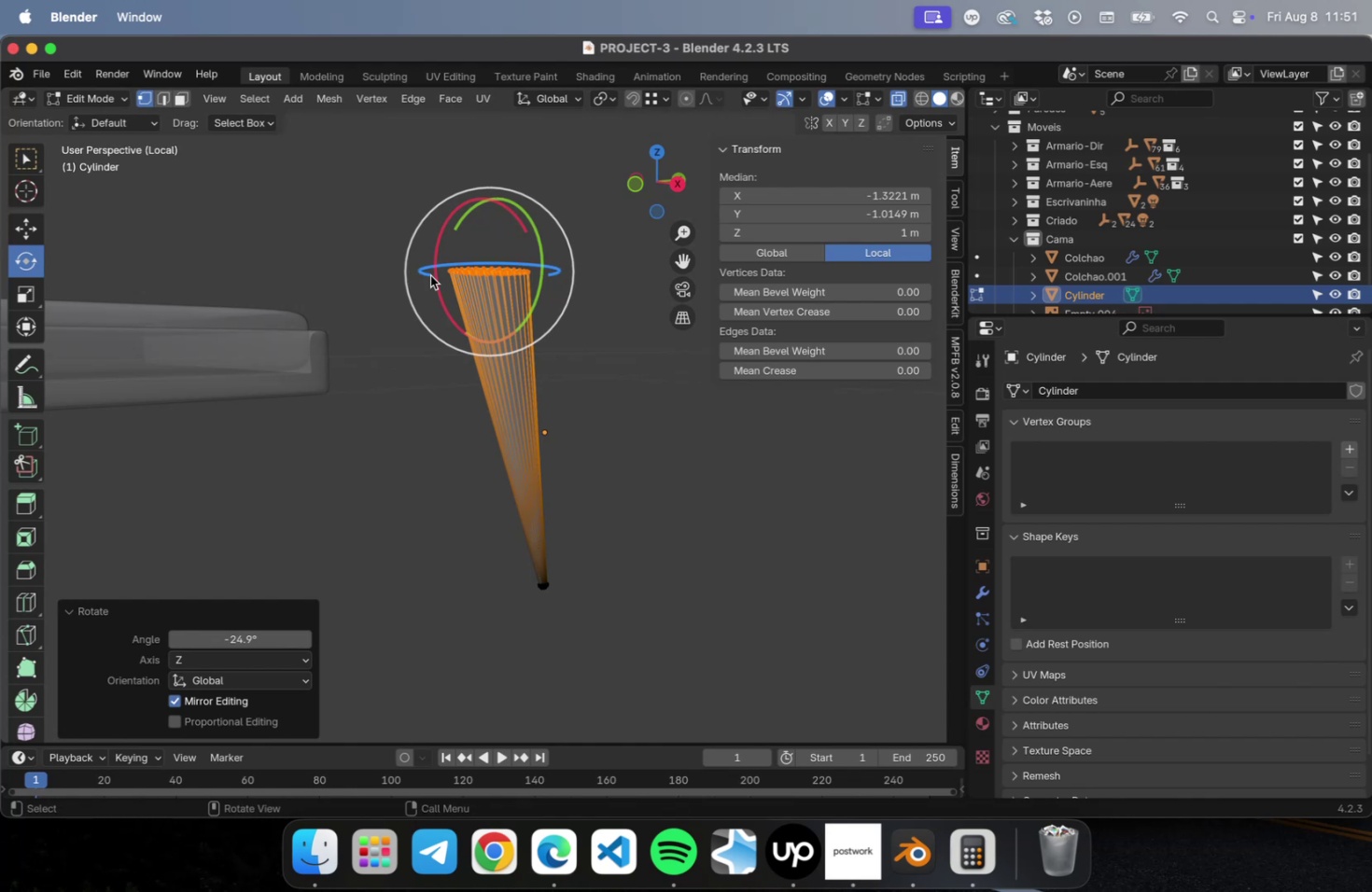 
wait(10.04)
 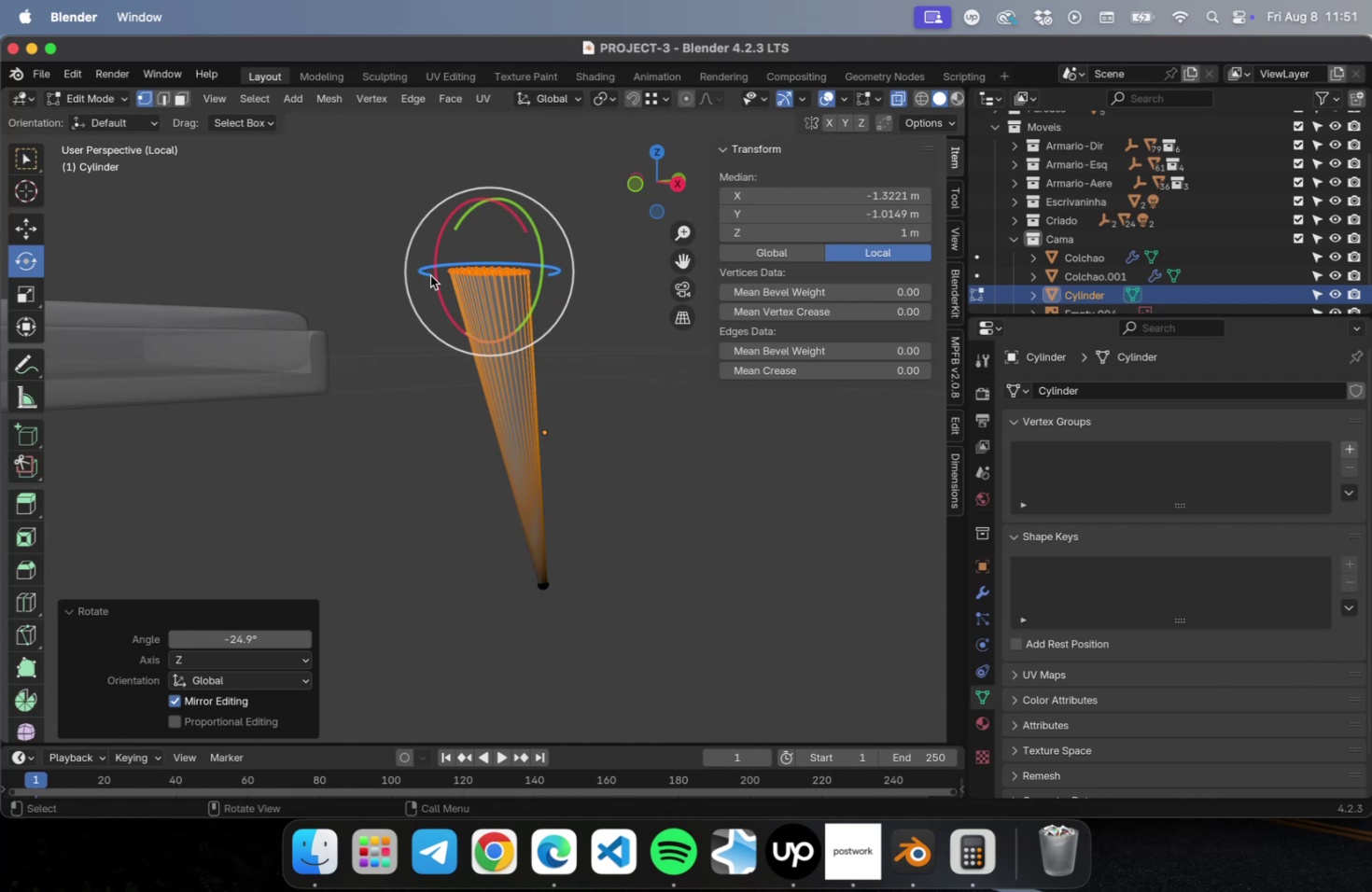 
key(Tab)
 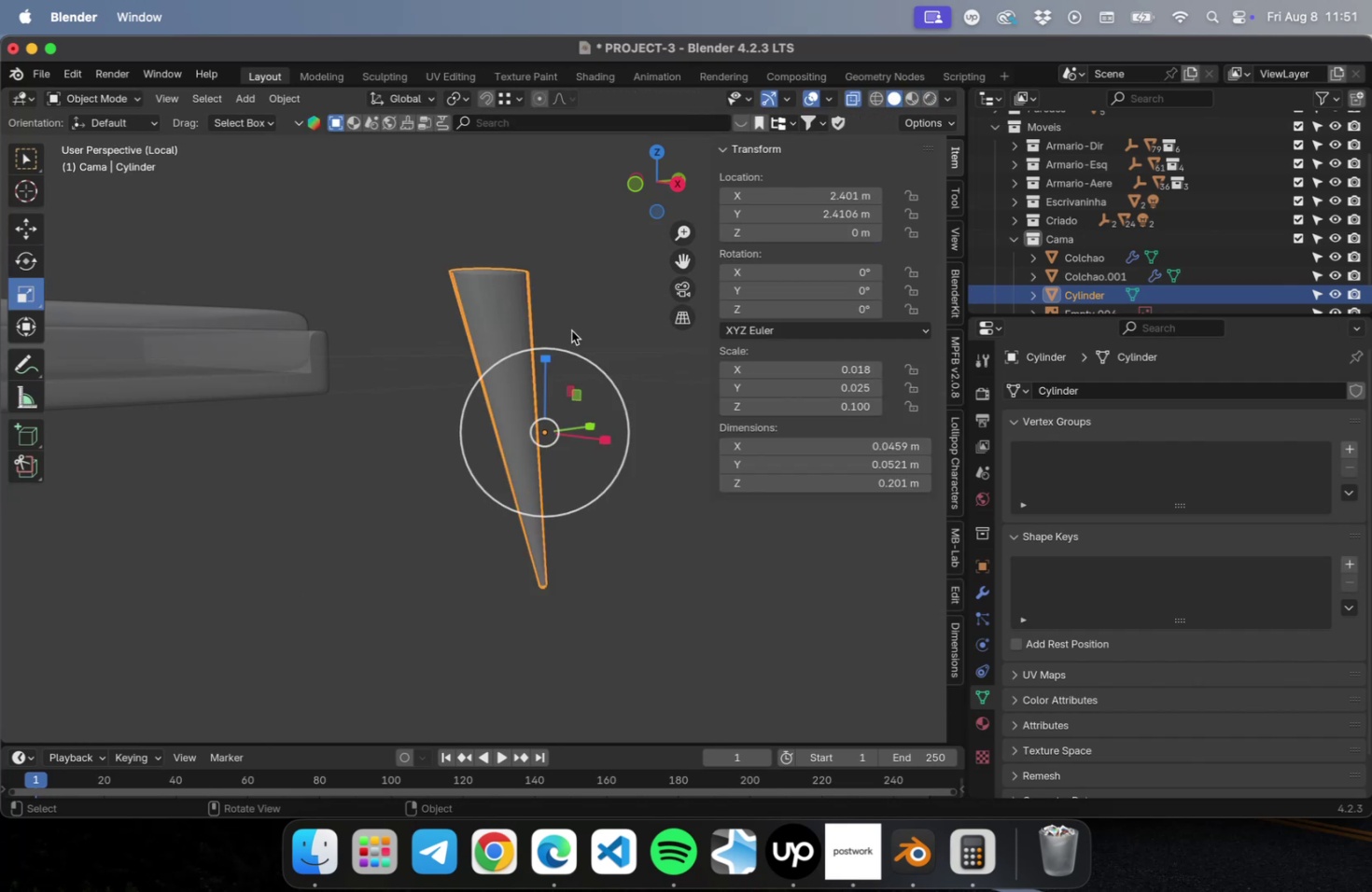 
left_click([571, 330])
 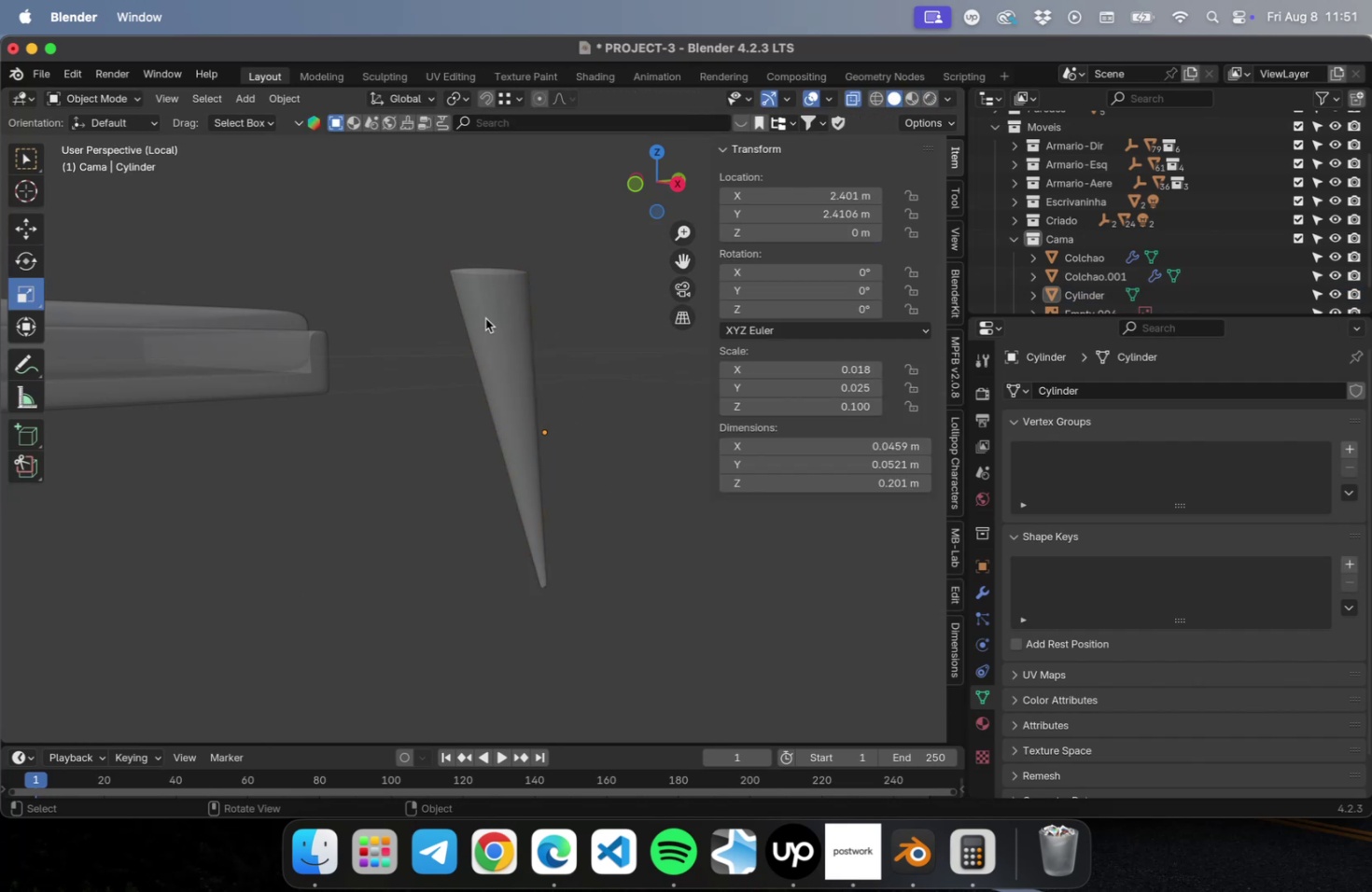 
left_click([483, 316])
 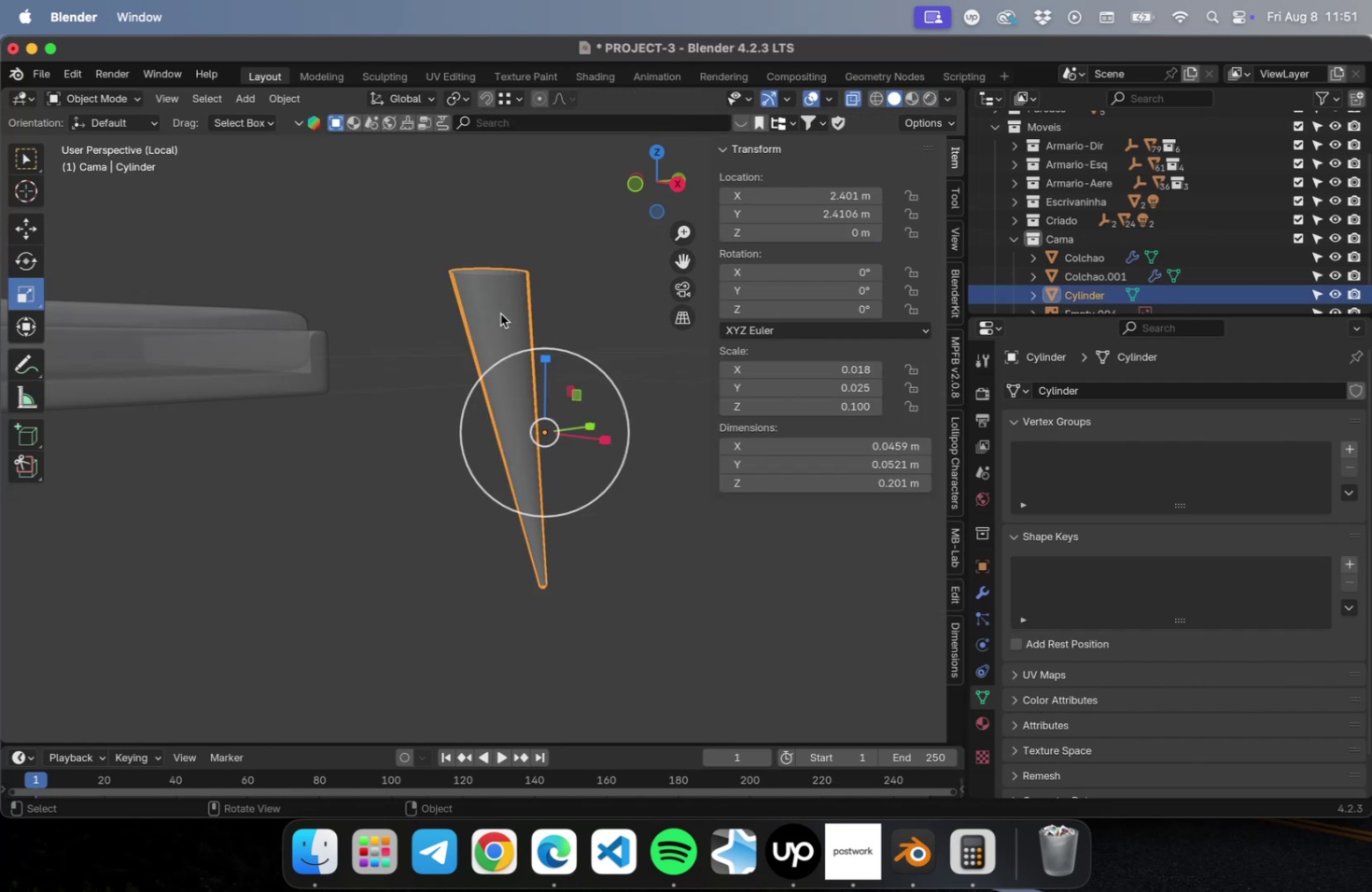 
right_click([499, 314])
 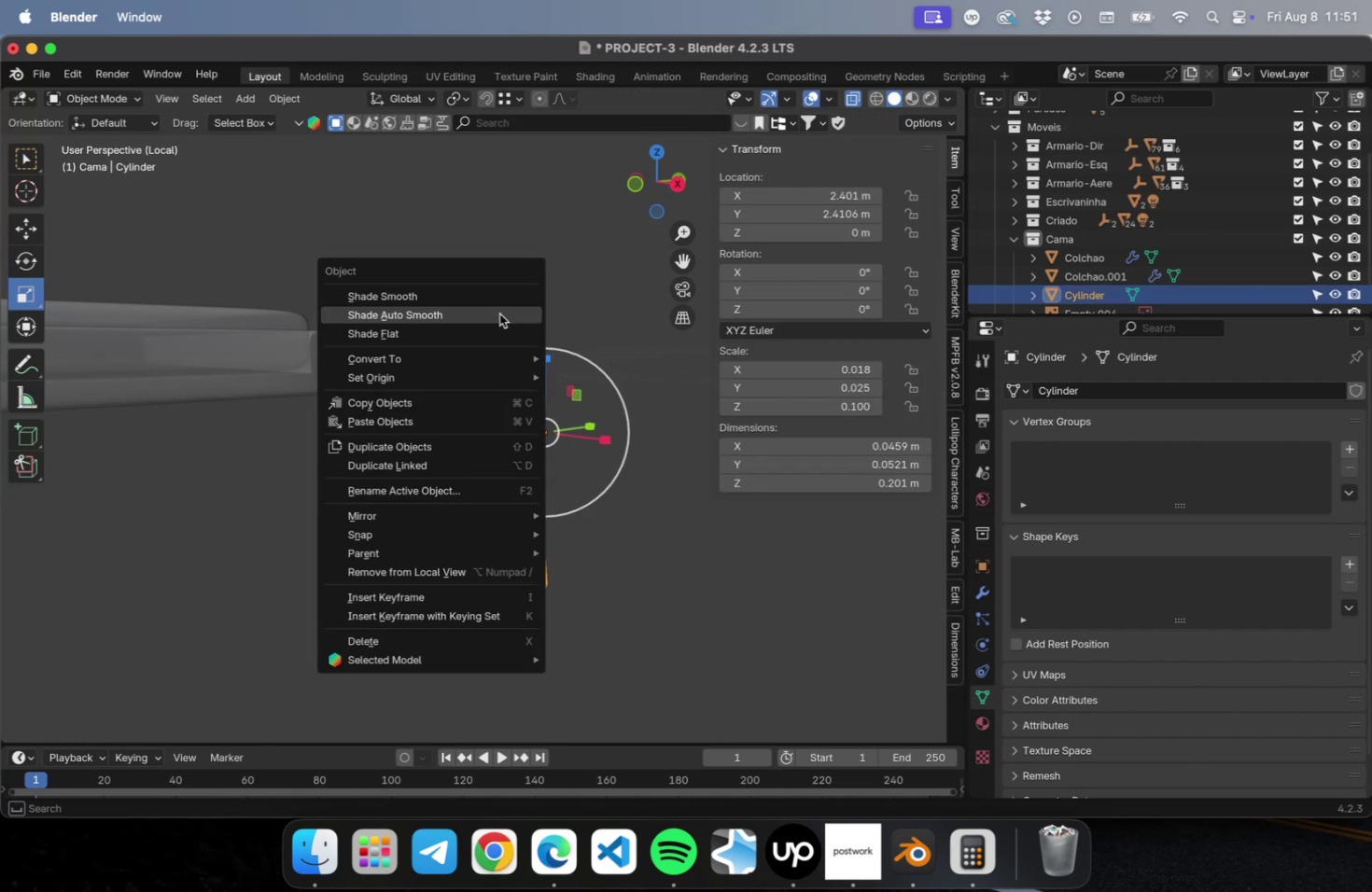 
left_click([499, 314])
 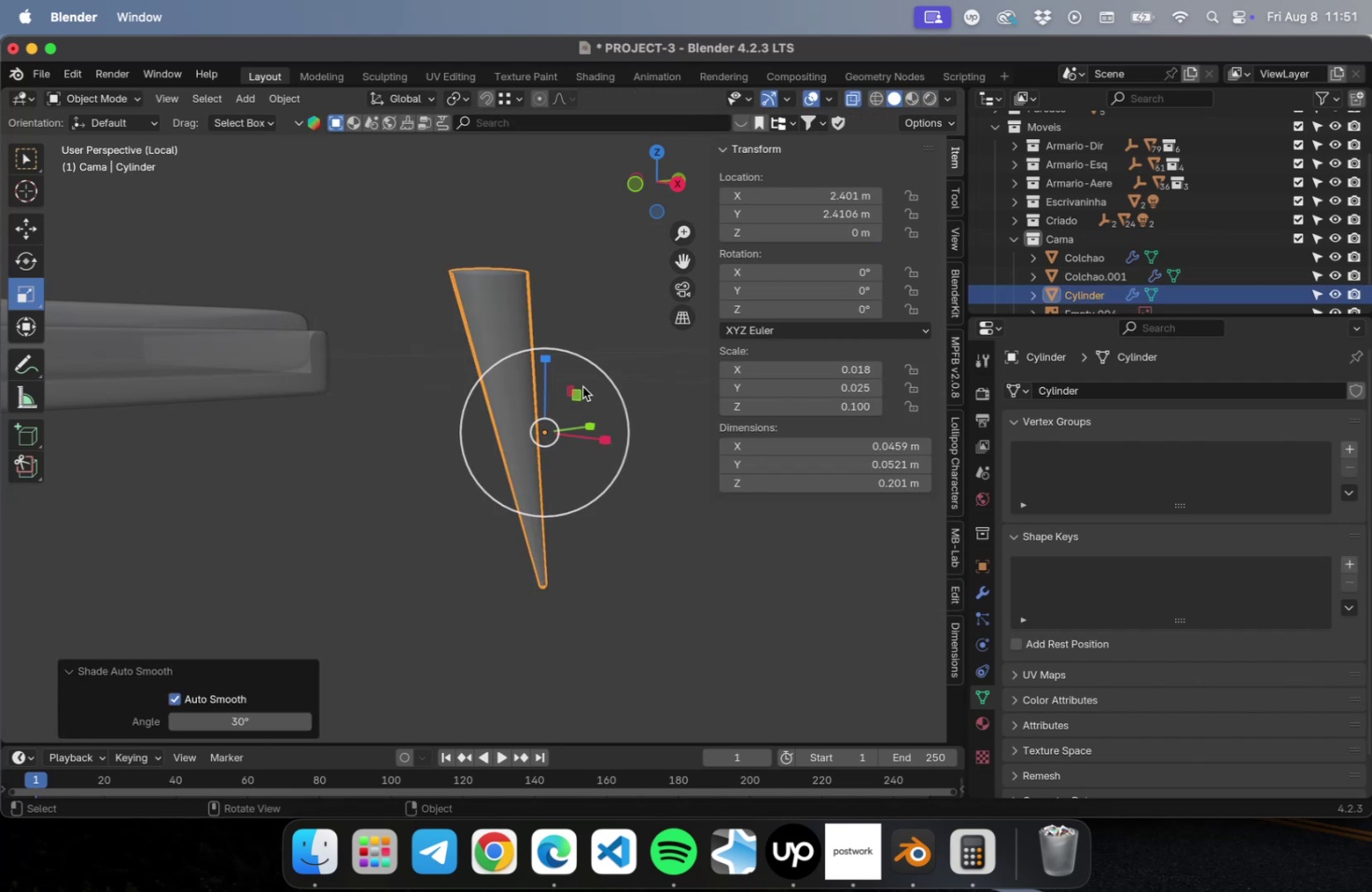 
scroll: coordinate [582, 385], scroll_direction: up, amount: 2.0
 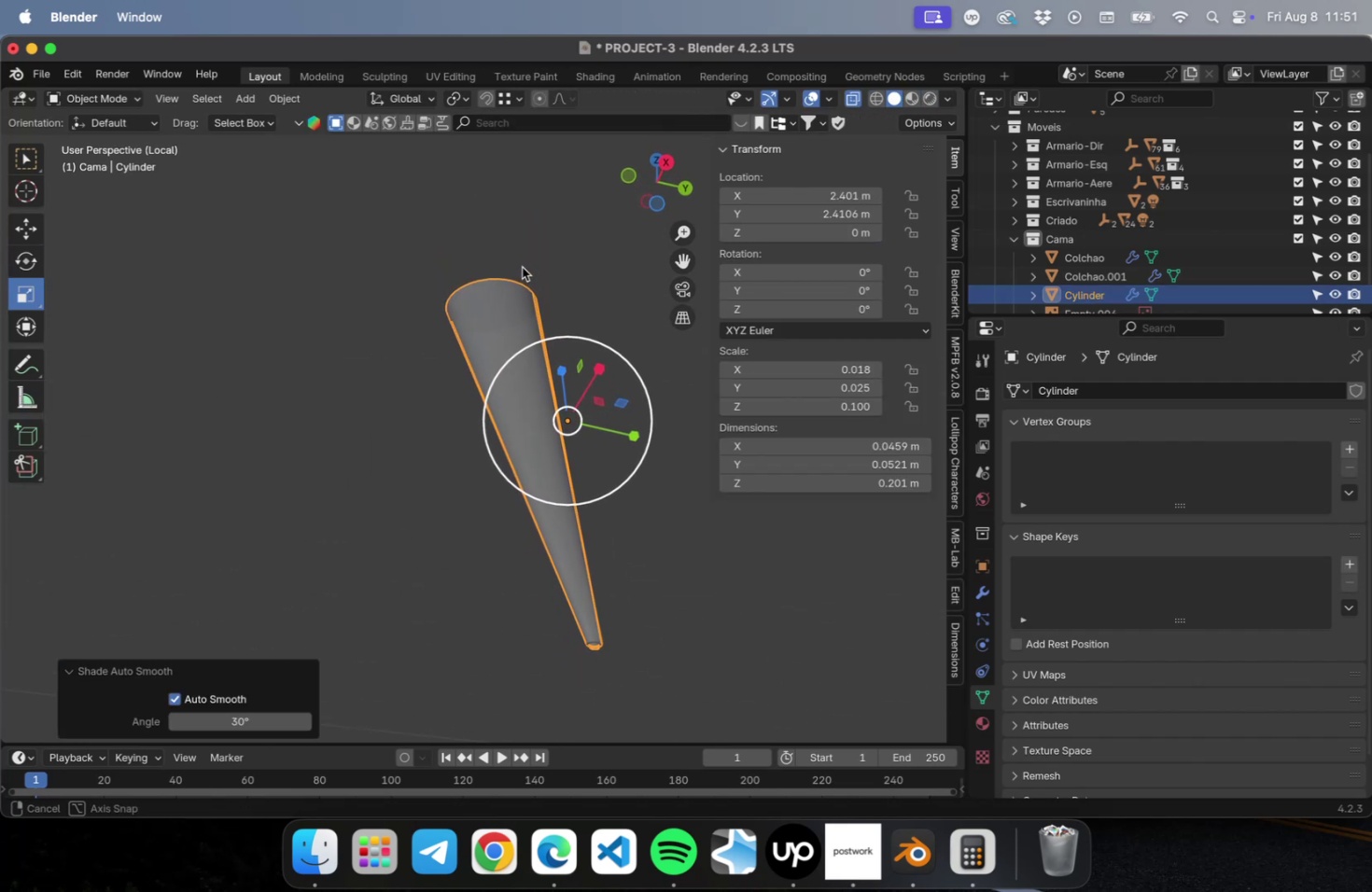 
left_click([638, 590])
 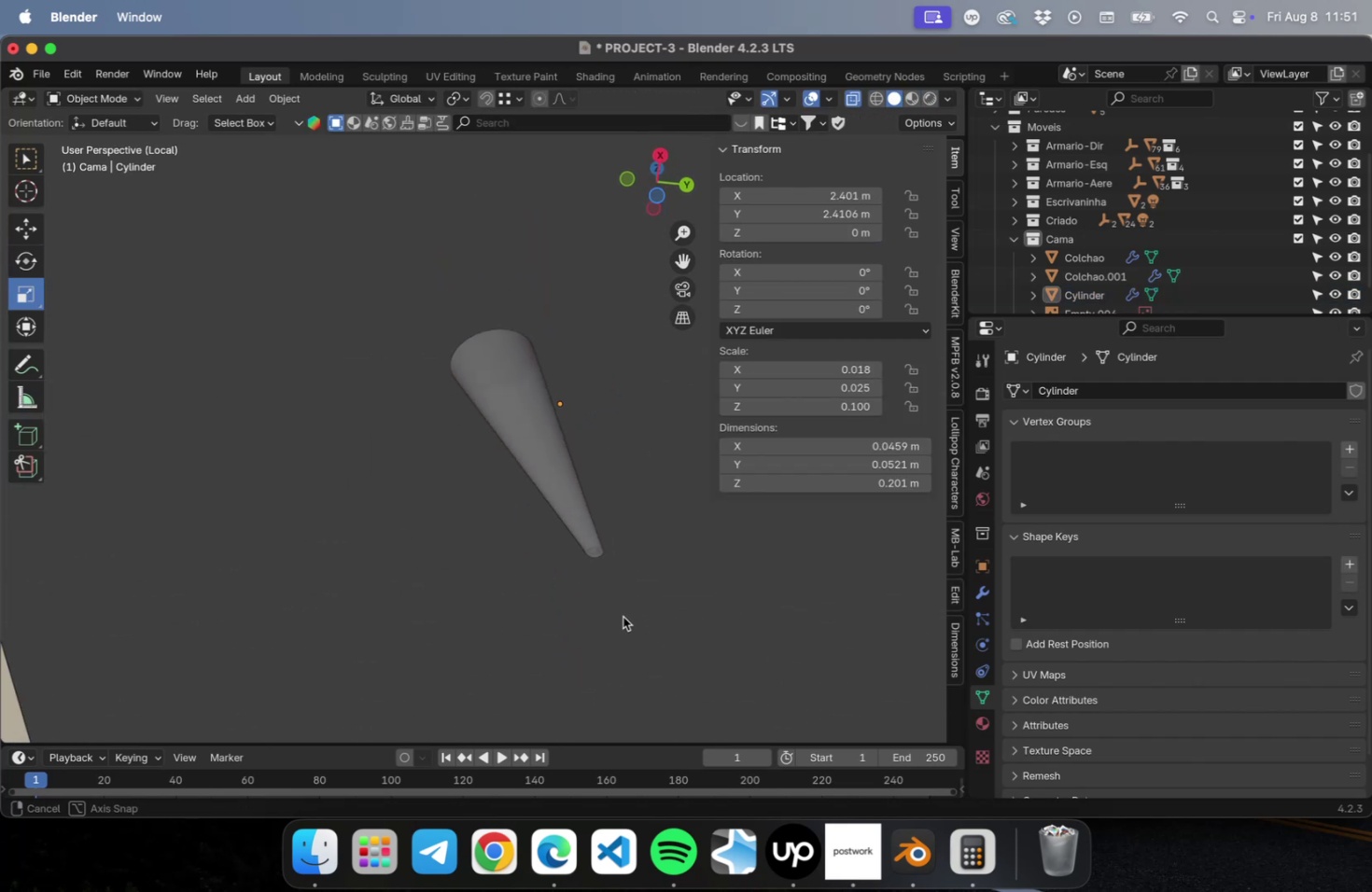 
left_click_drag(start_coordinate=[650, 654], to_coordinate=[539, 572])
 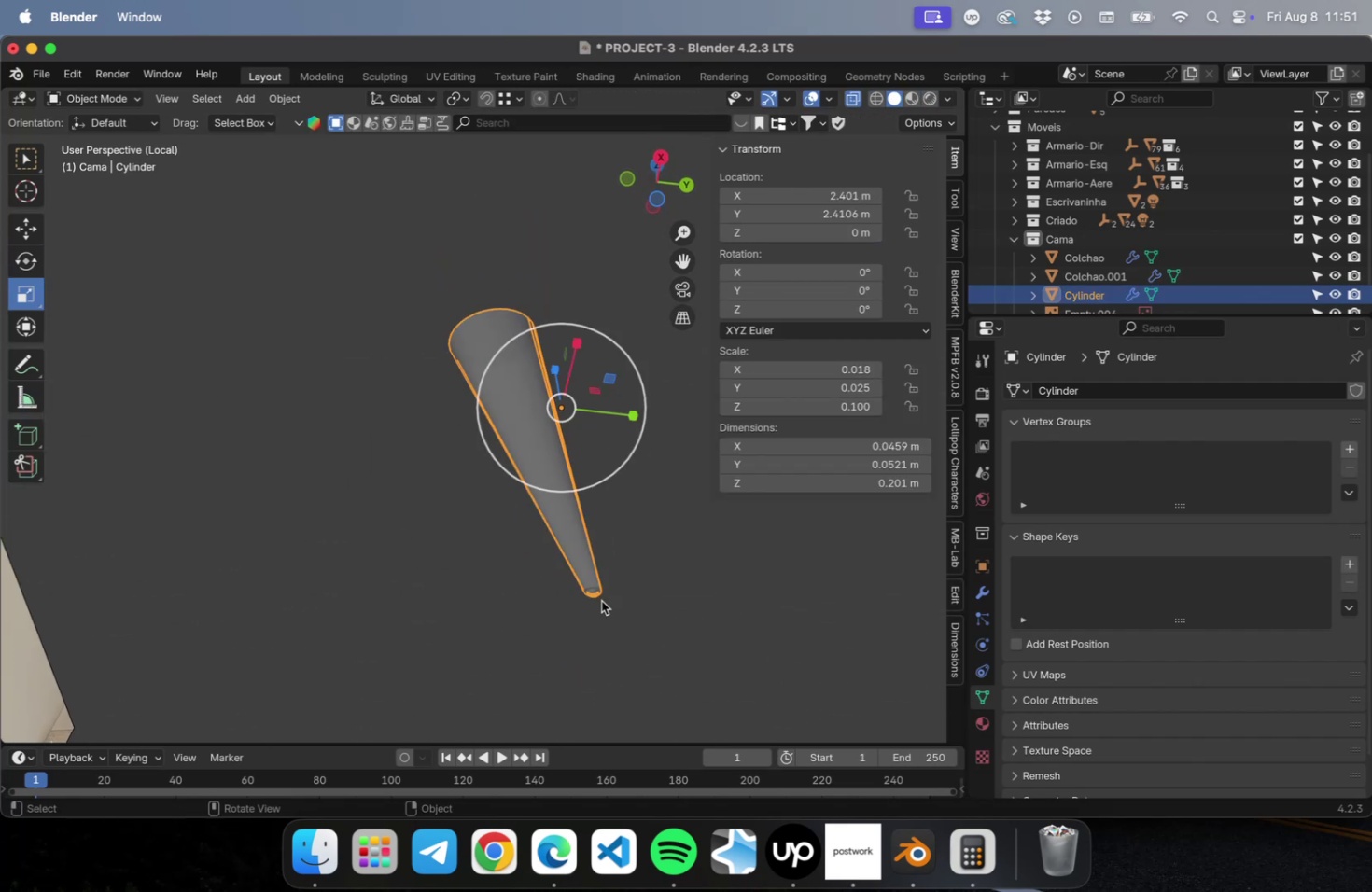 
key(Tab)
 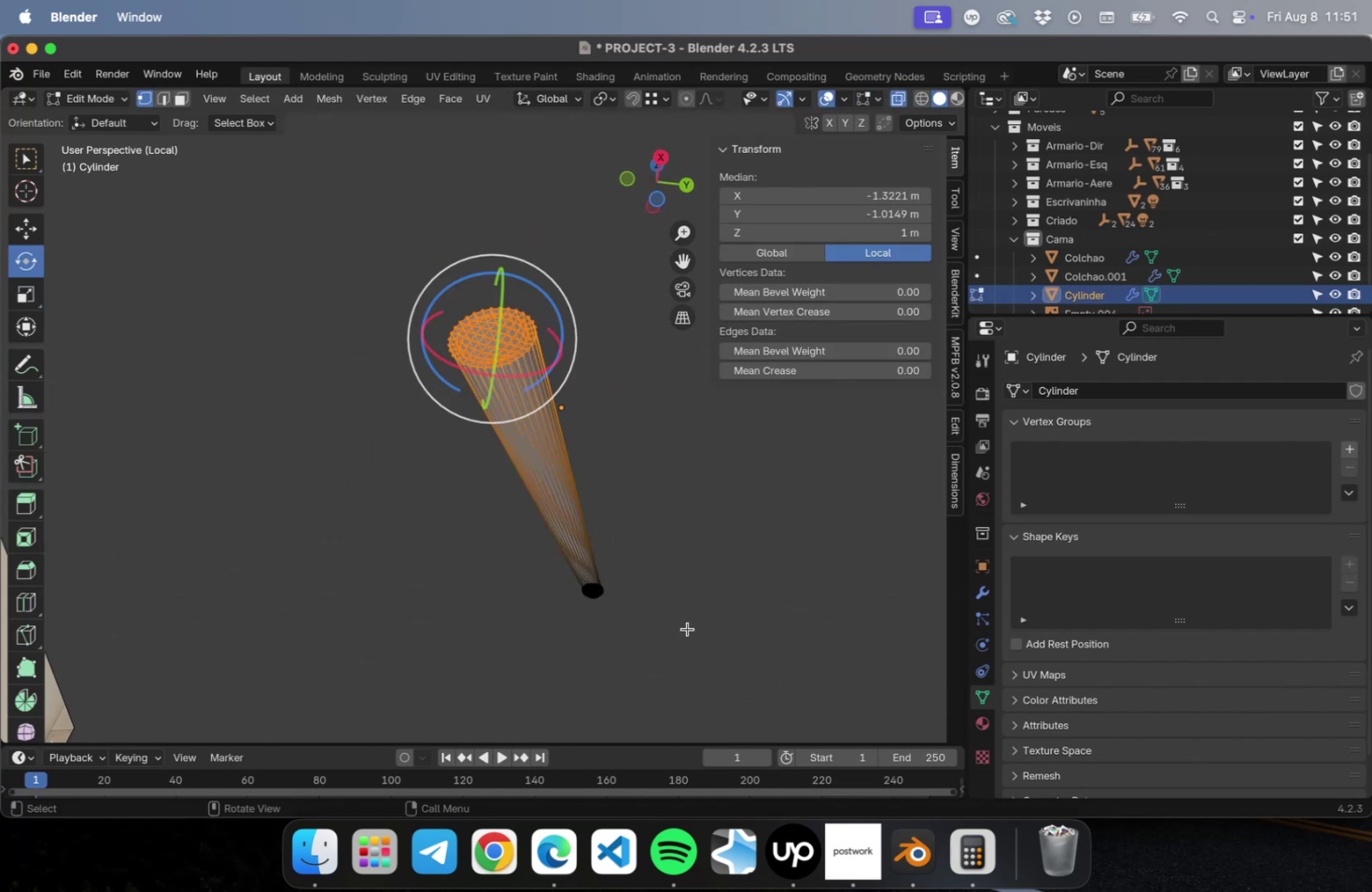 
left_click_drag(start_coordinate=[687, 631], to_coordinate=[540, 529])
 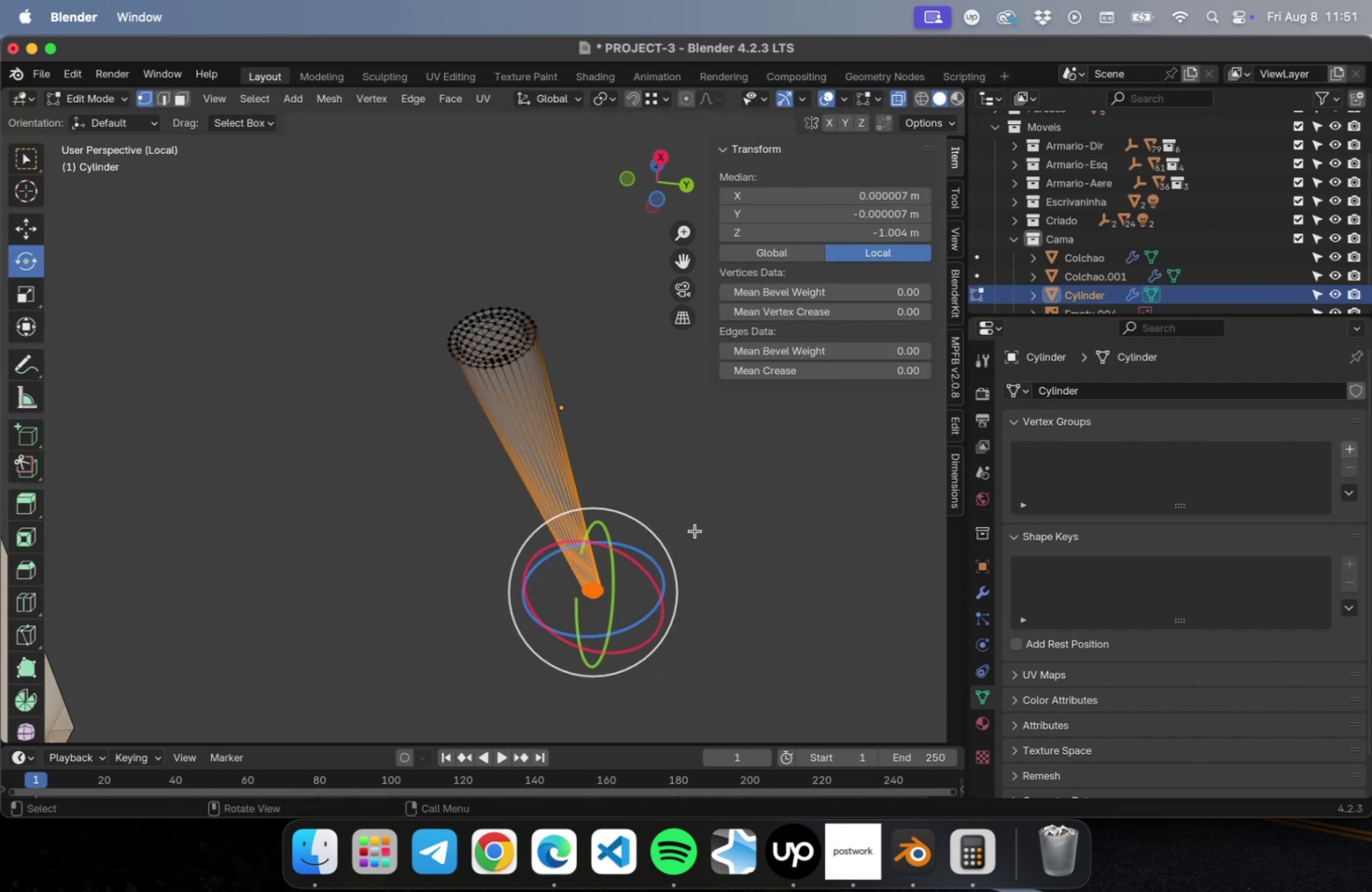 
key(NumLock)
 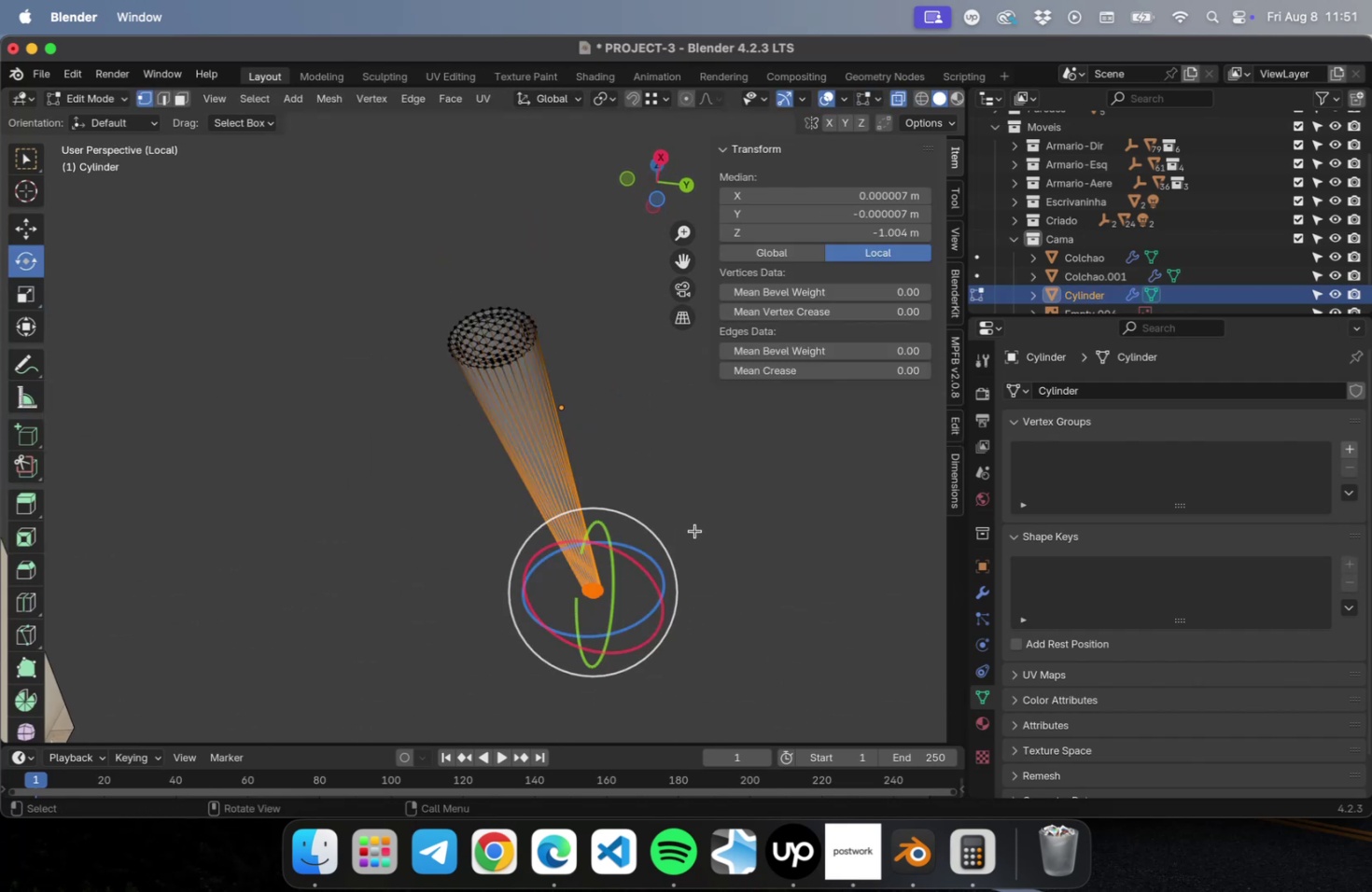 
key(Numpad7)
 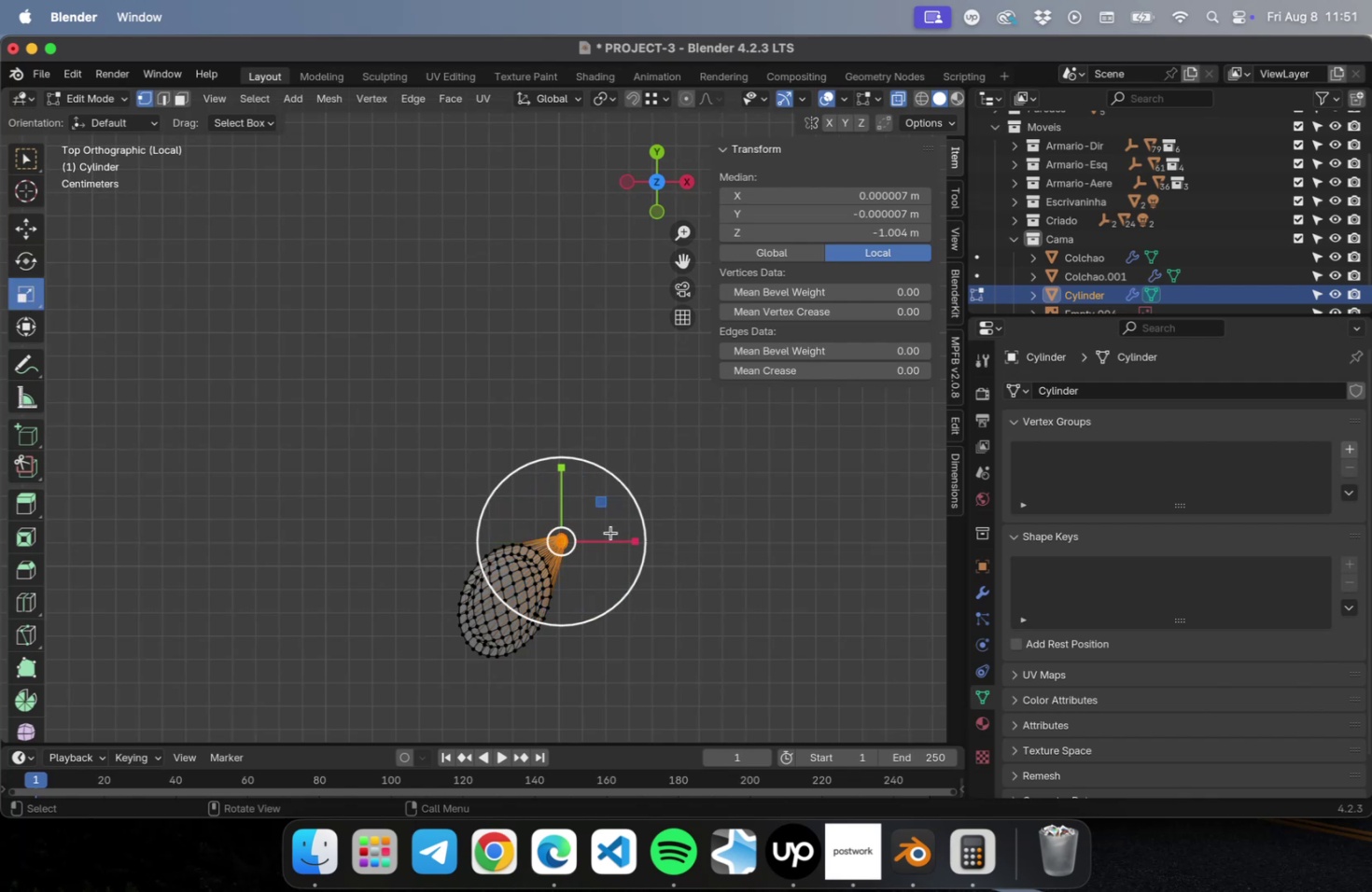 
left_click_drag(start_coordinate=[604, 504], to_coordinate=[642, 484])
 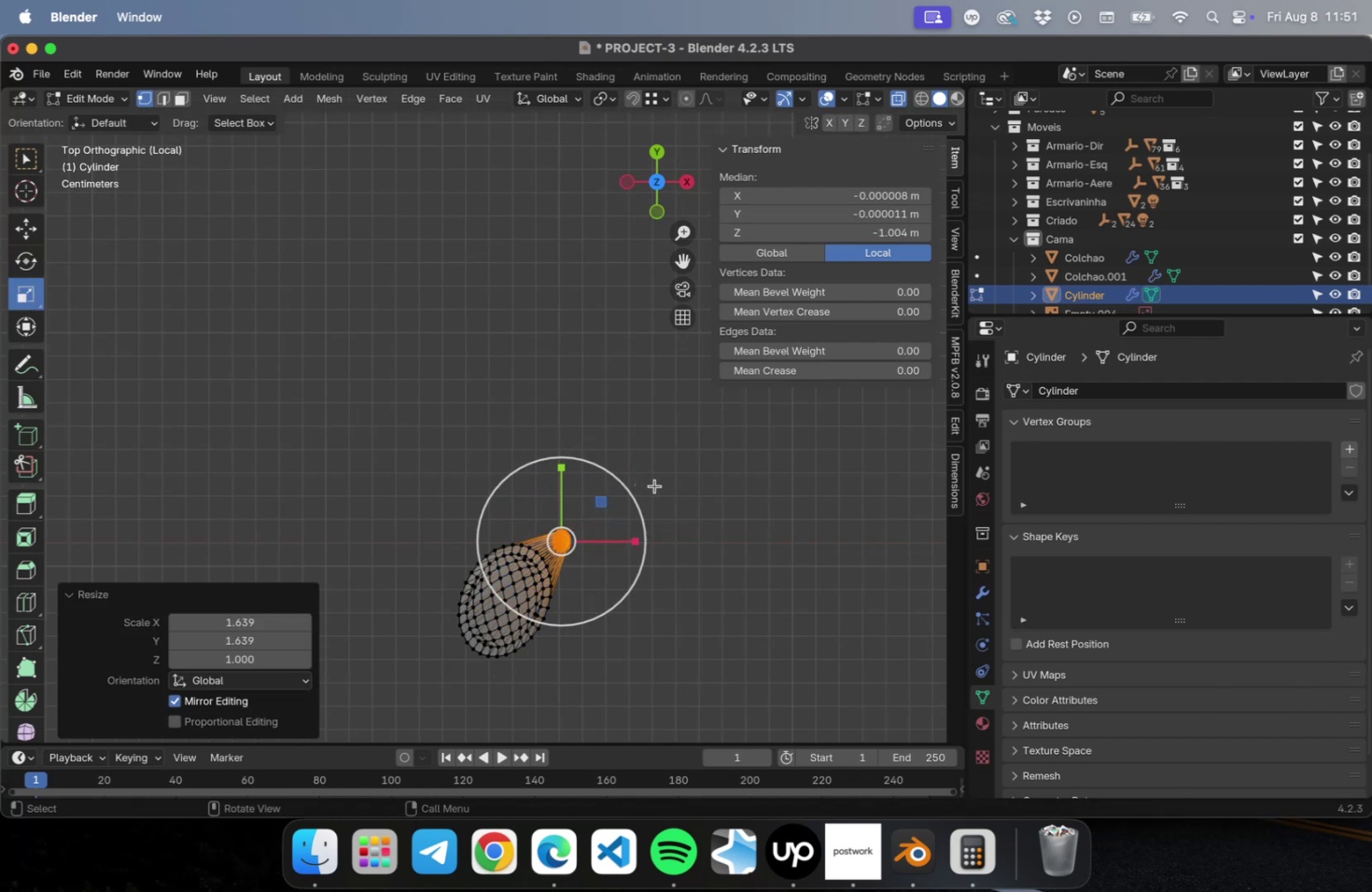 
key(Tab)
 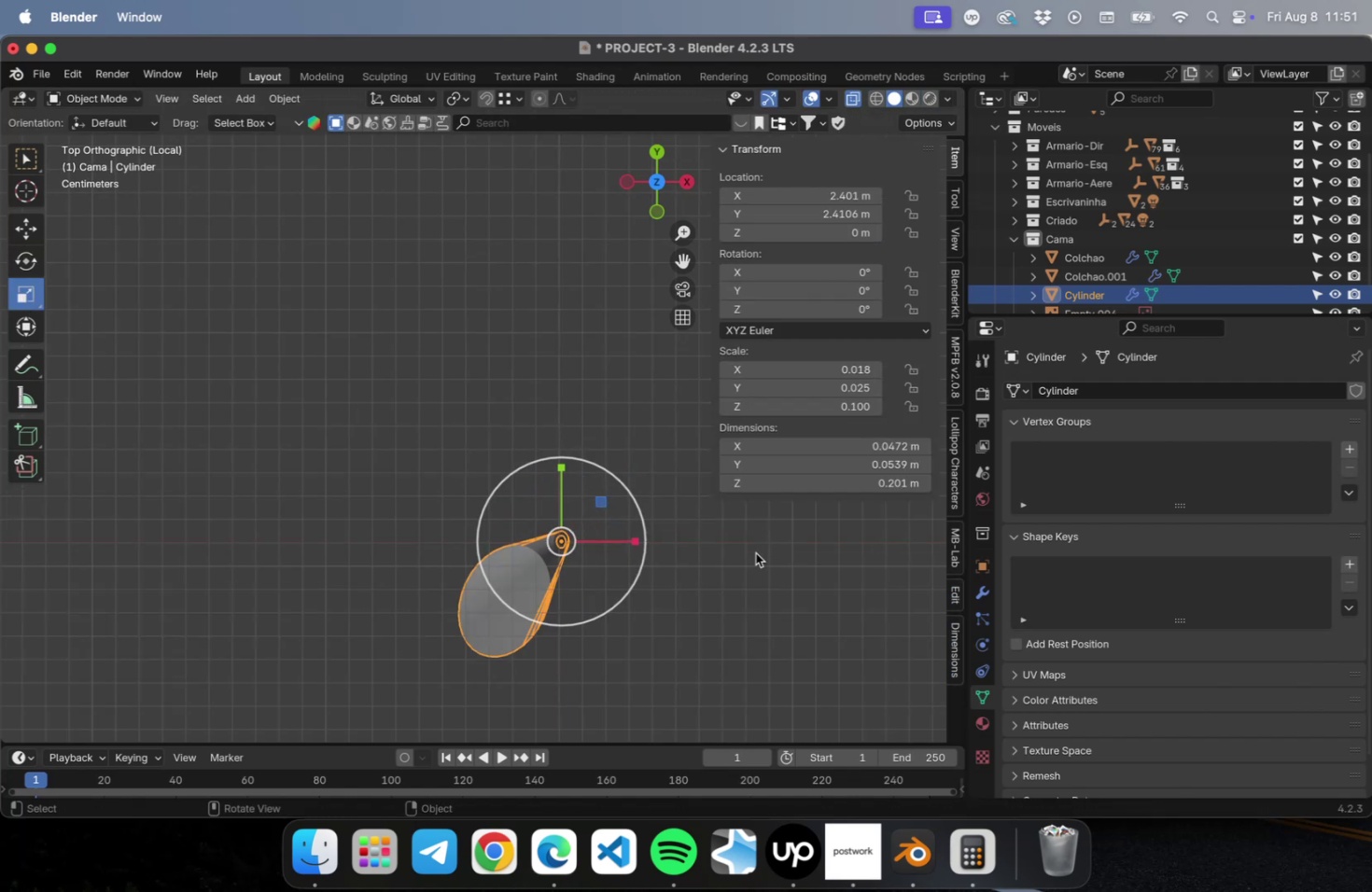 
left_click([755, 552])
 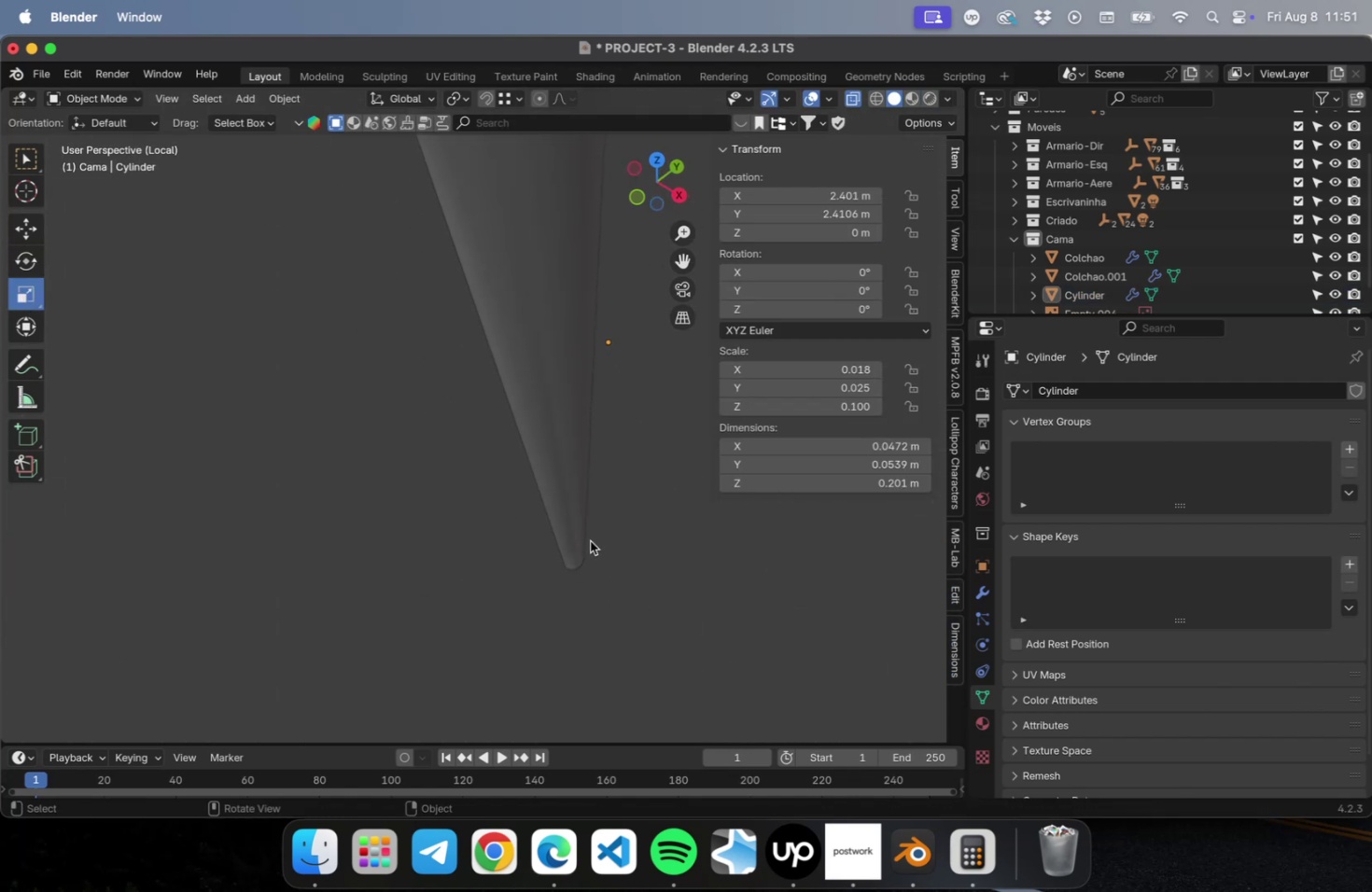 
left_click([581, 526])
 